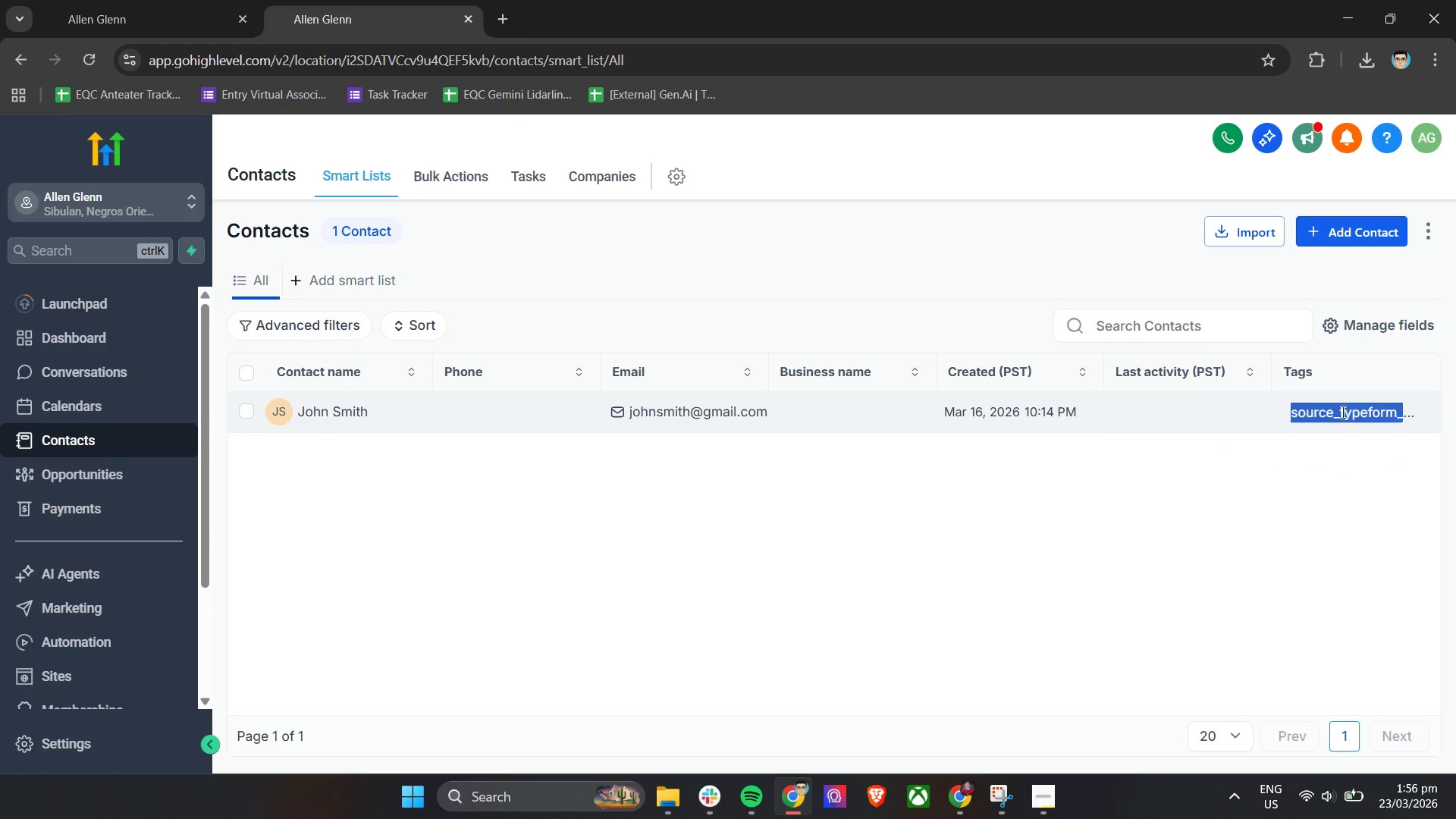 
triple_click([1341, 412])
 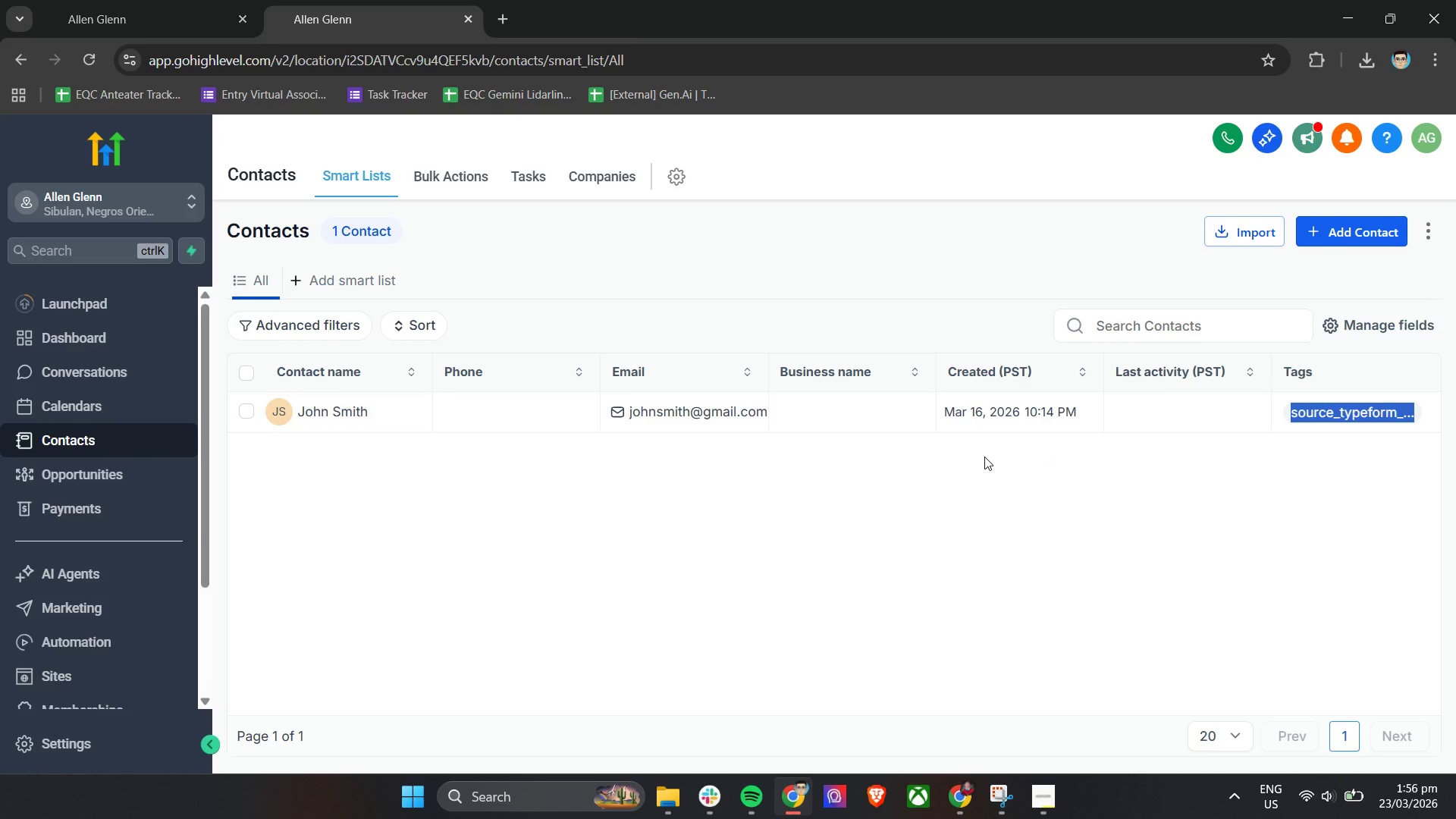 
hold_key(key=ShiftLeft, duration=0.55)
scroll: coordinate [984, 457], scroll_direction: down, amount: 9.0
 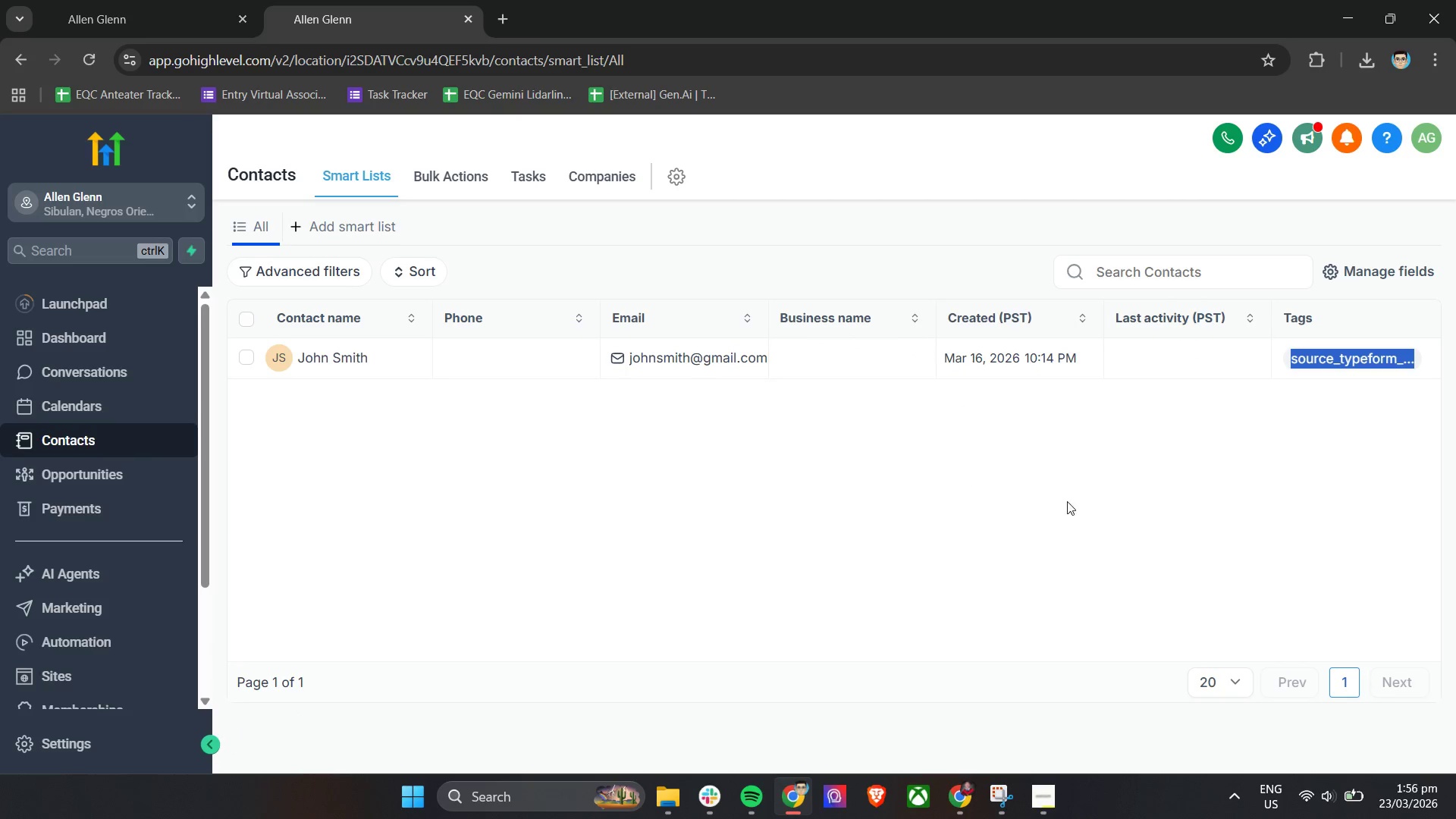 
key(Shift+ShiftLeft)
 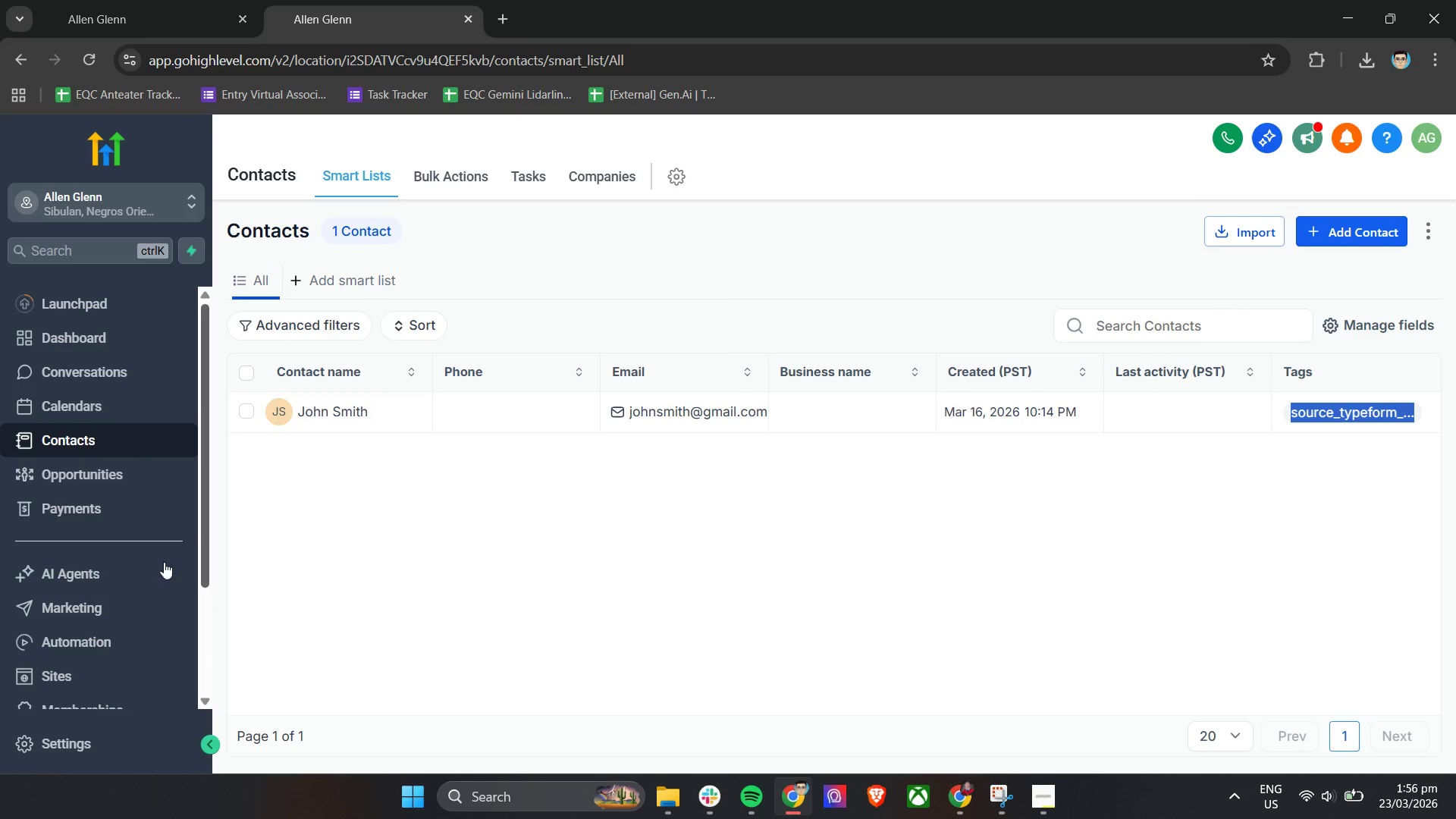 
scroll: coordinate [1073, 497], scroll_direction: up, amount: 1.0
 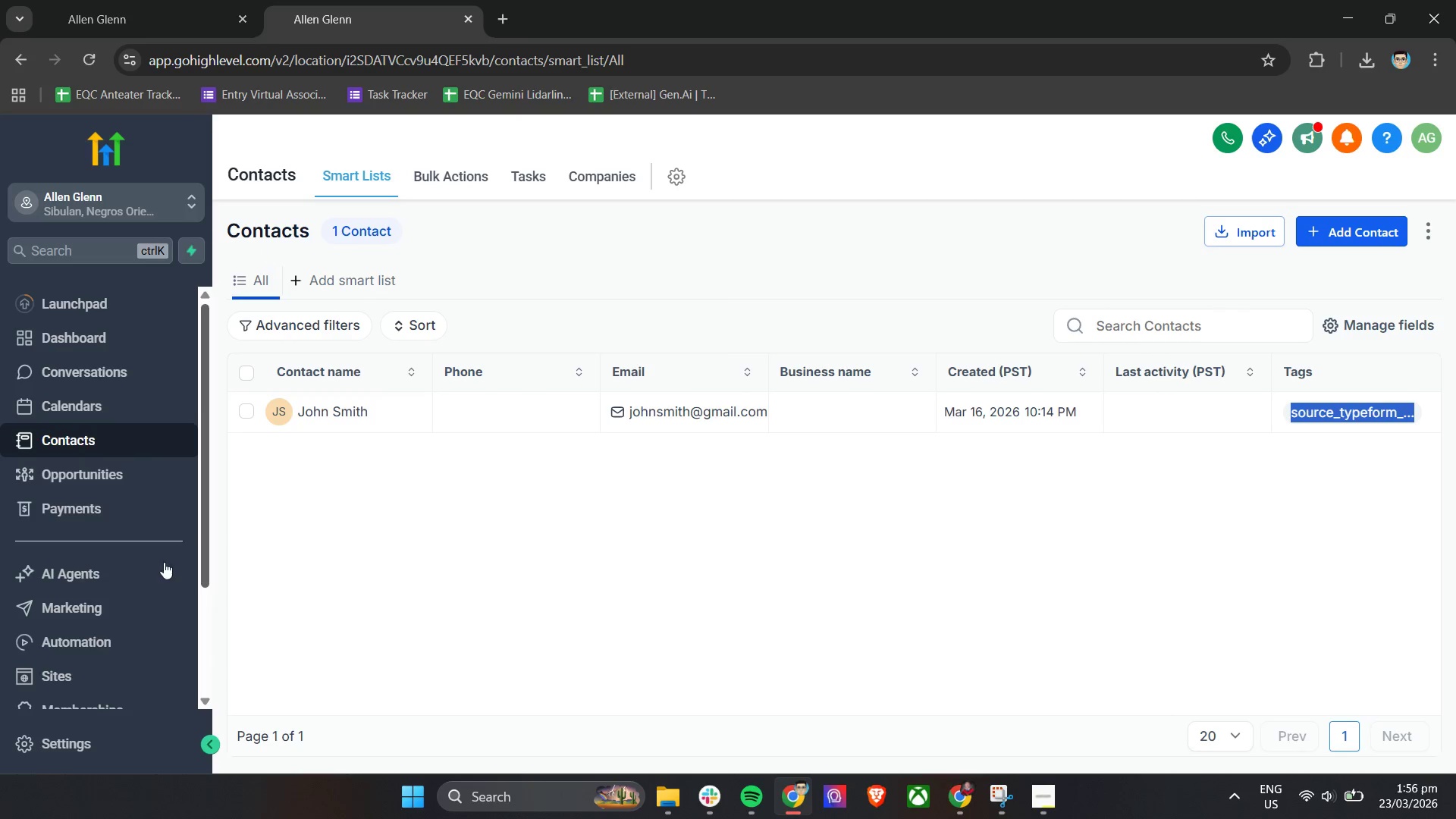 
scroll: coordinate [50, 562], scroll_direction: none, amount: 0.0
 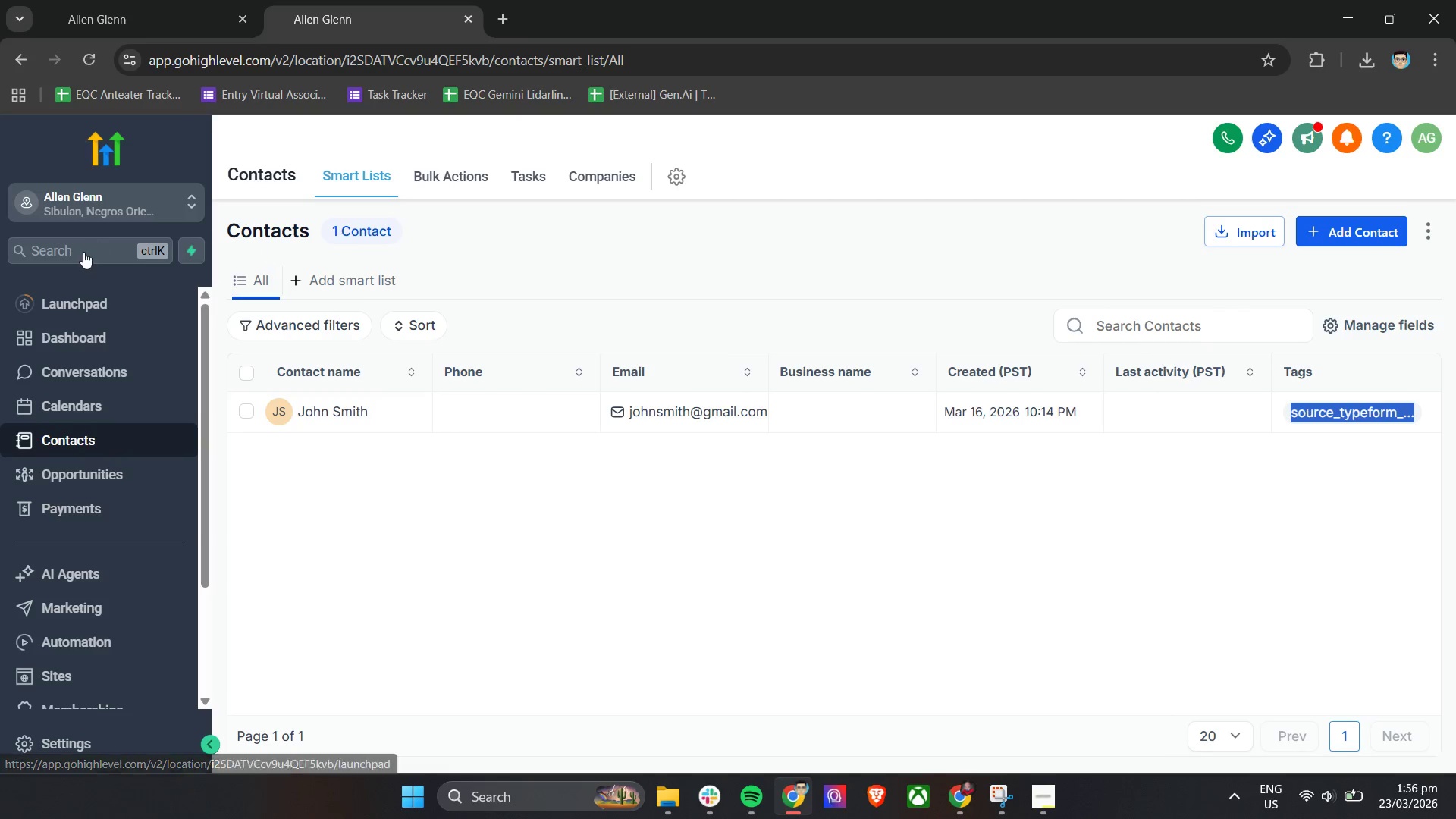 
left_click([82, 256])
 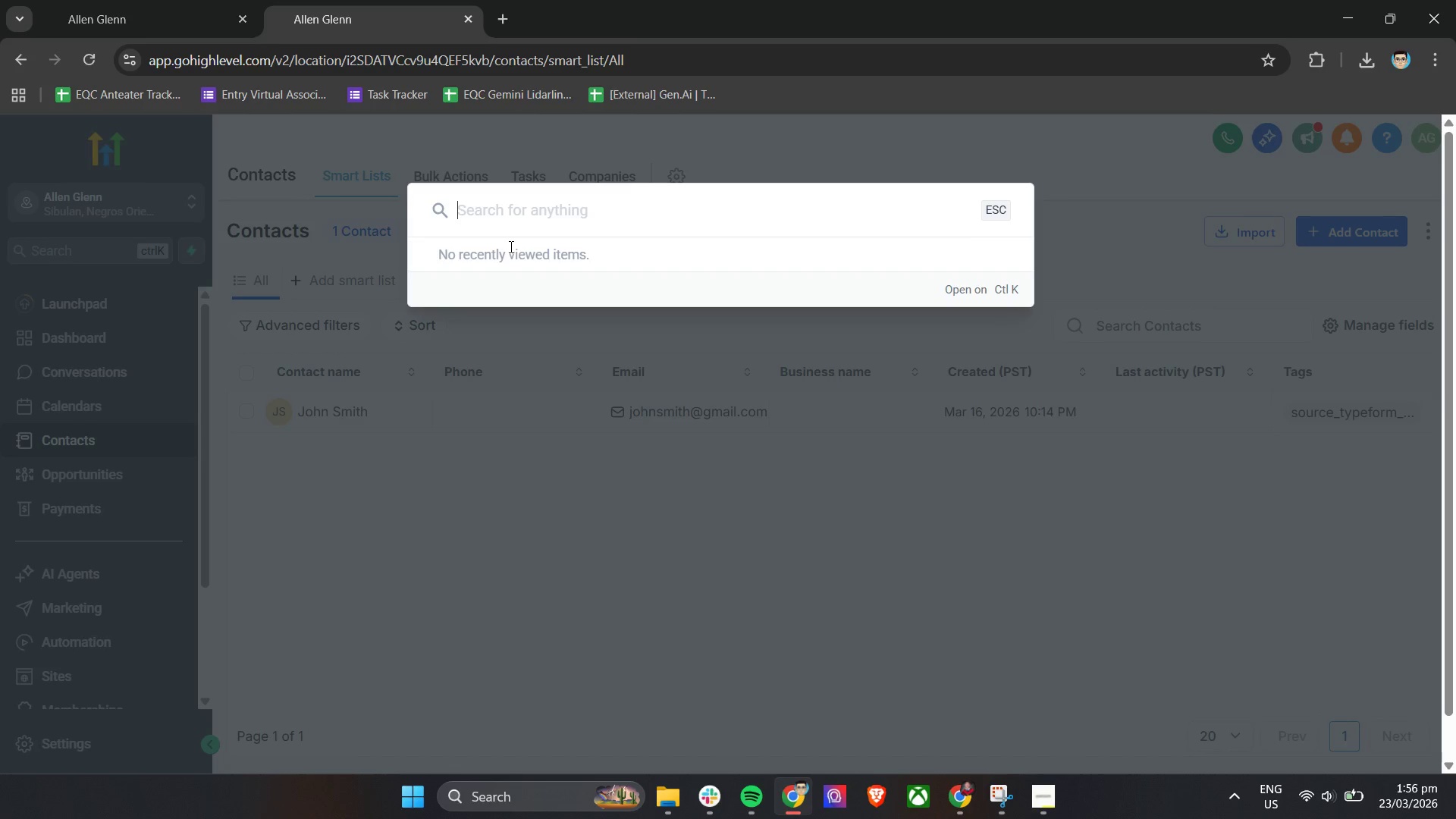 
left_click([535, 212])
 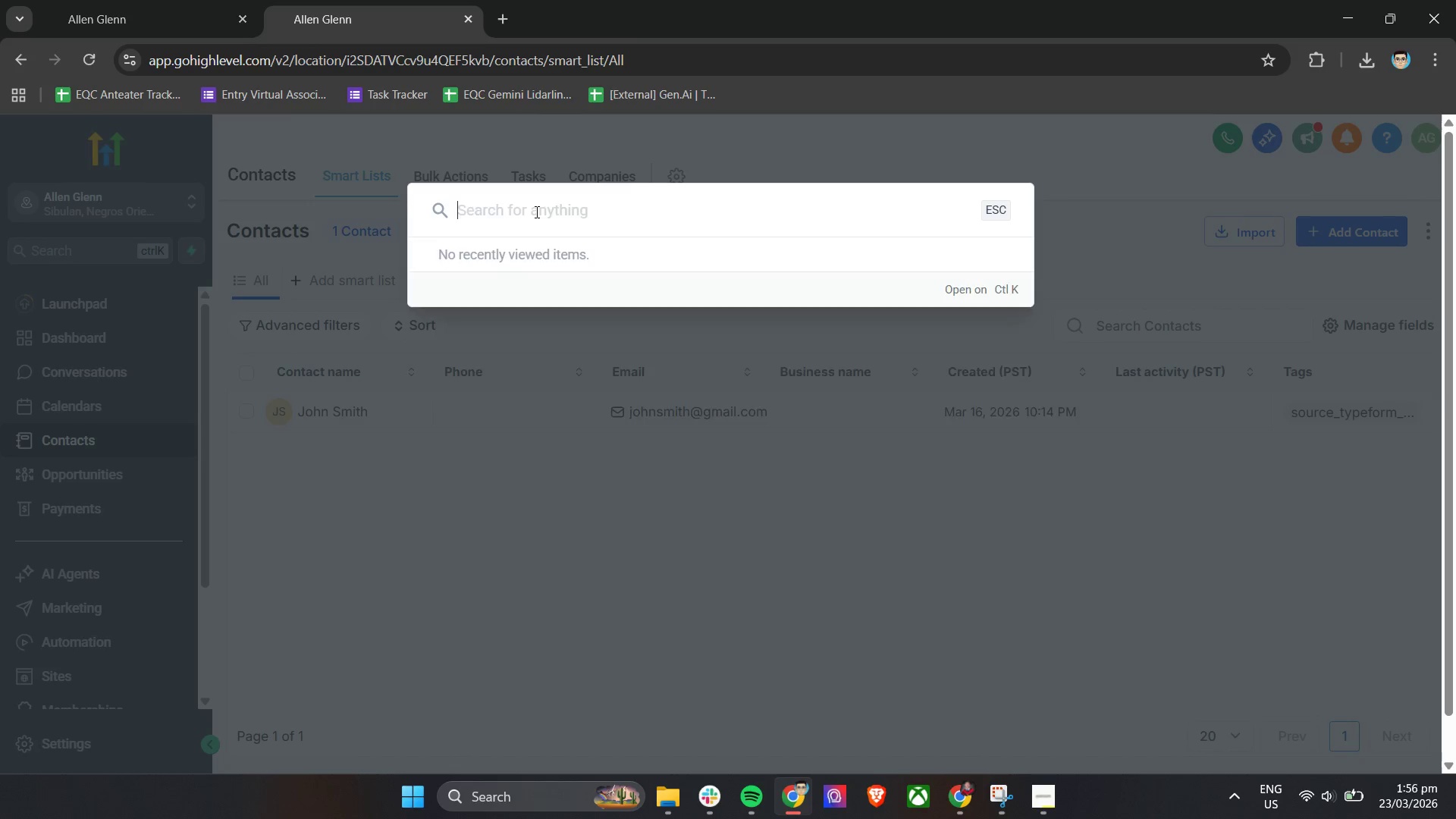 
type(Create)
 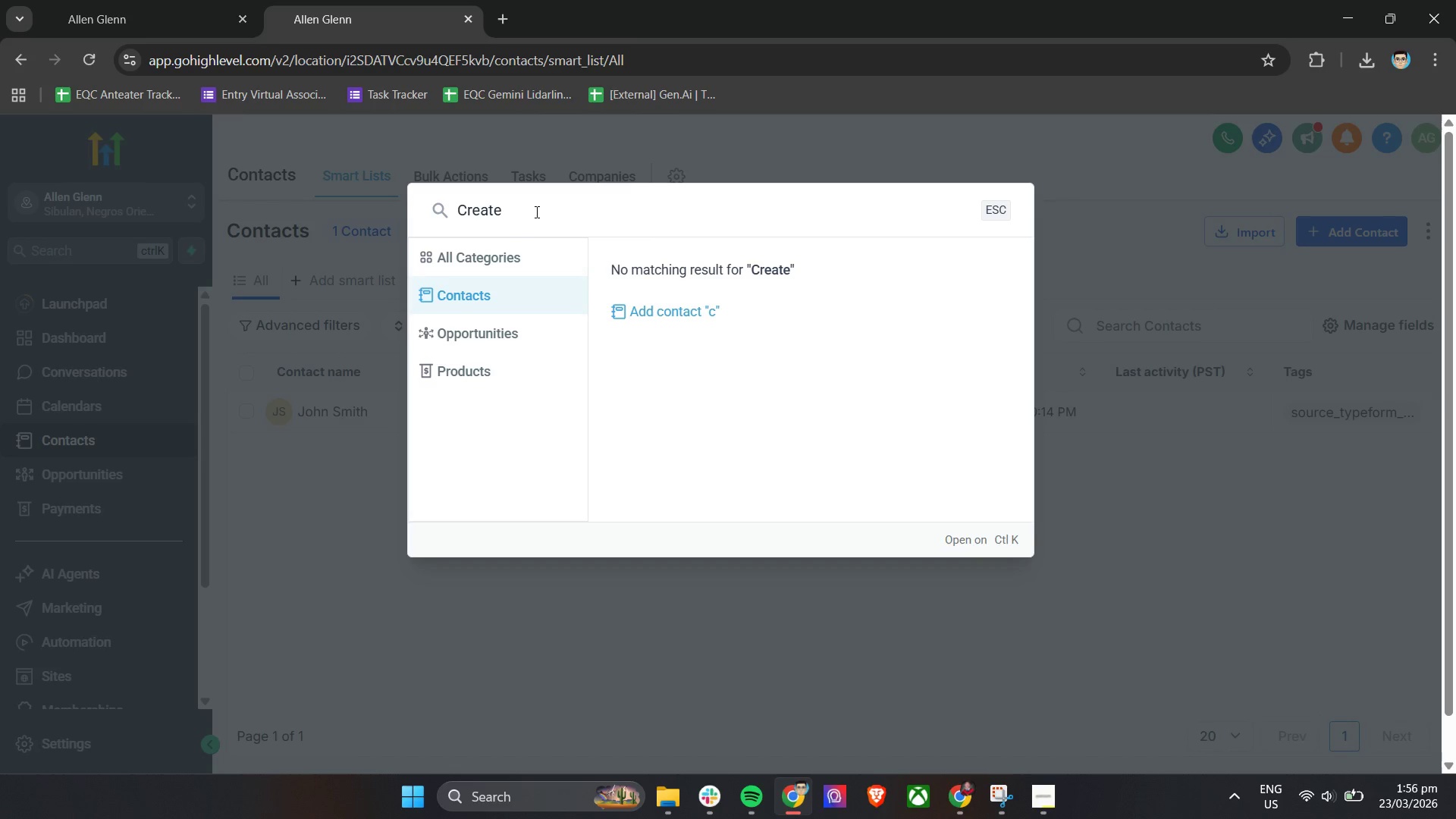 
left_click([499, 331])
 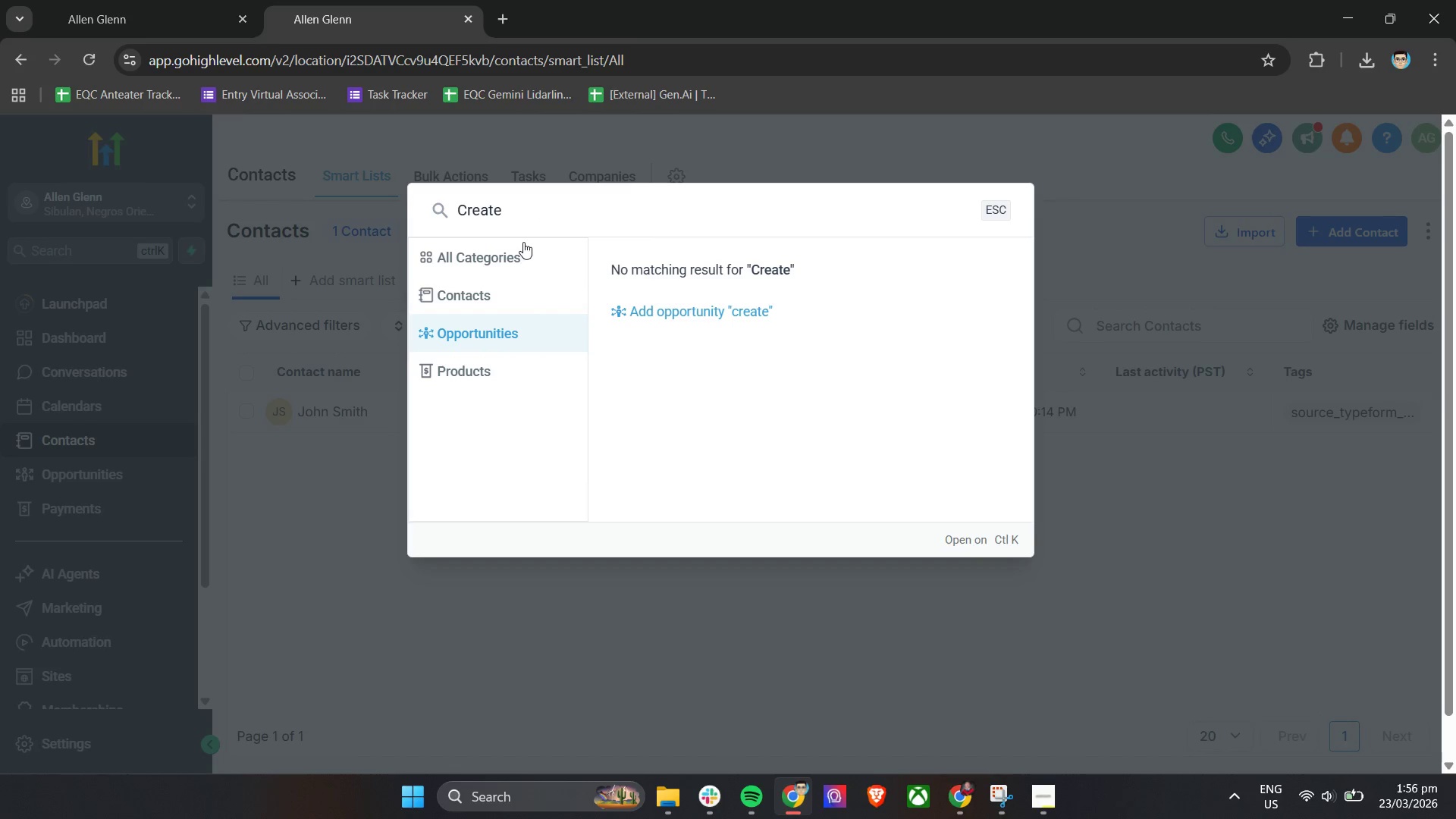 
left_click([516, 252])
 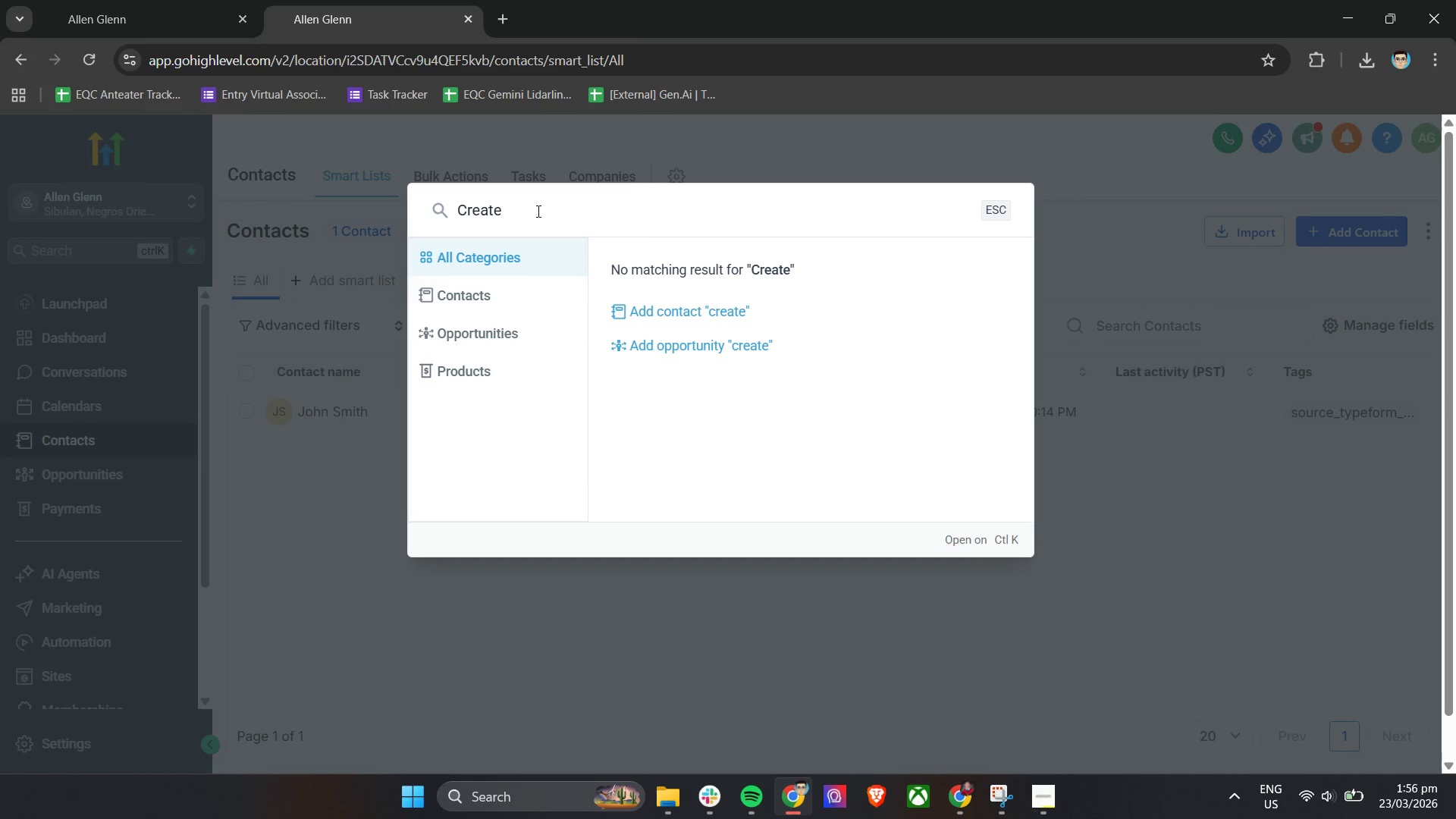 
left_click([540, 203])
 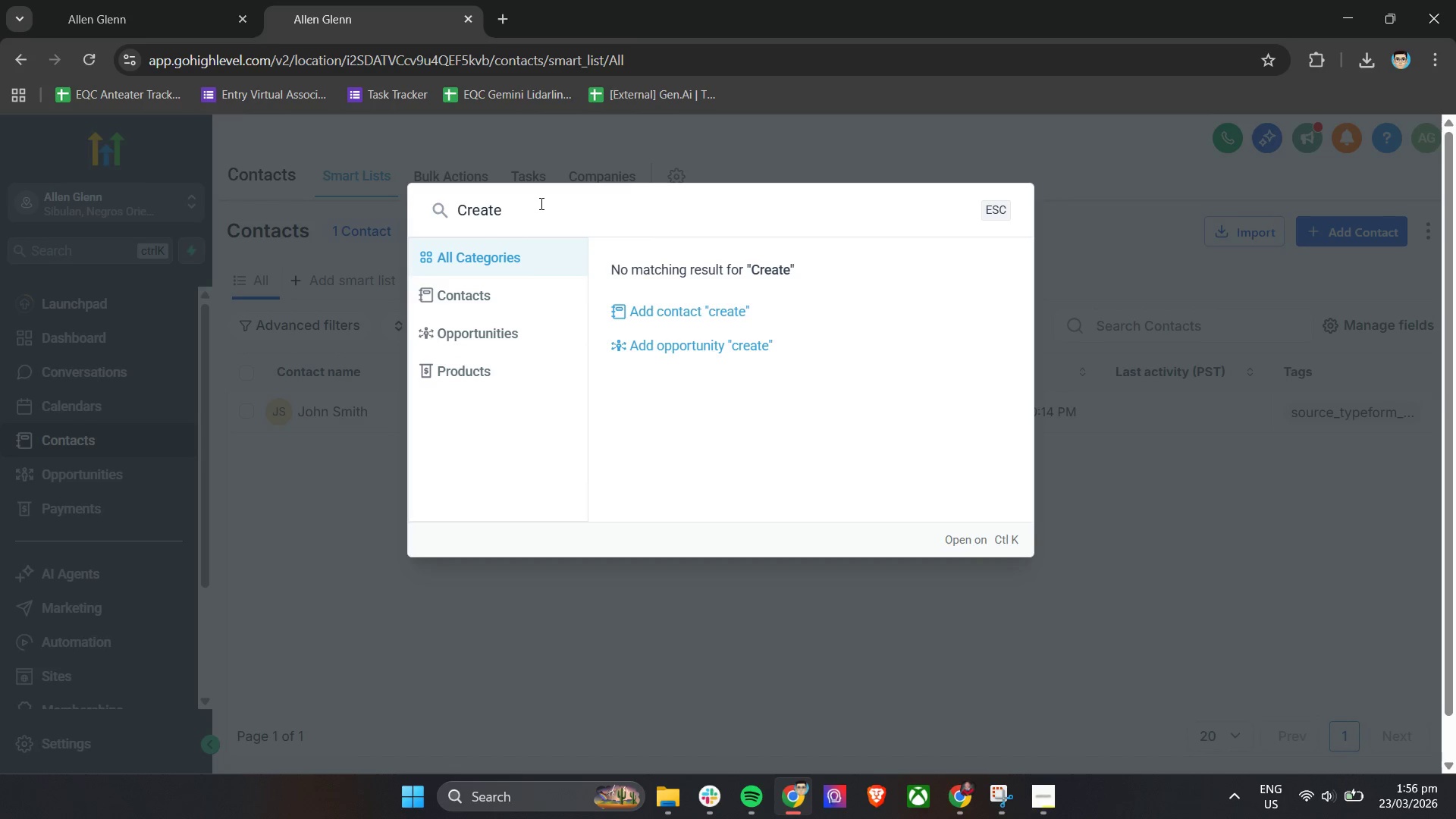 
type( New Tag)
 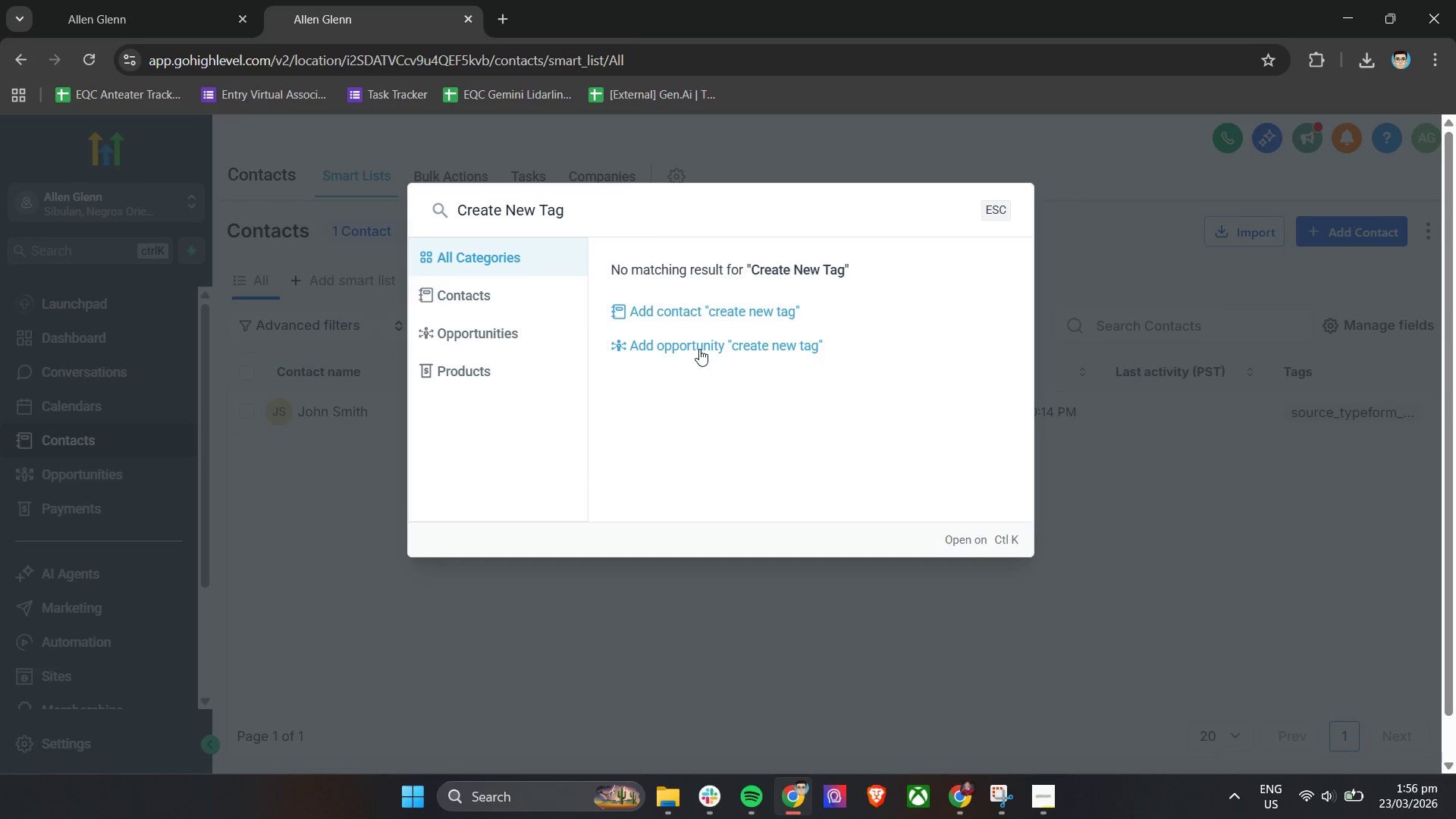 
left_click([709, 307])
 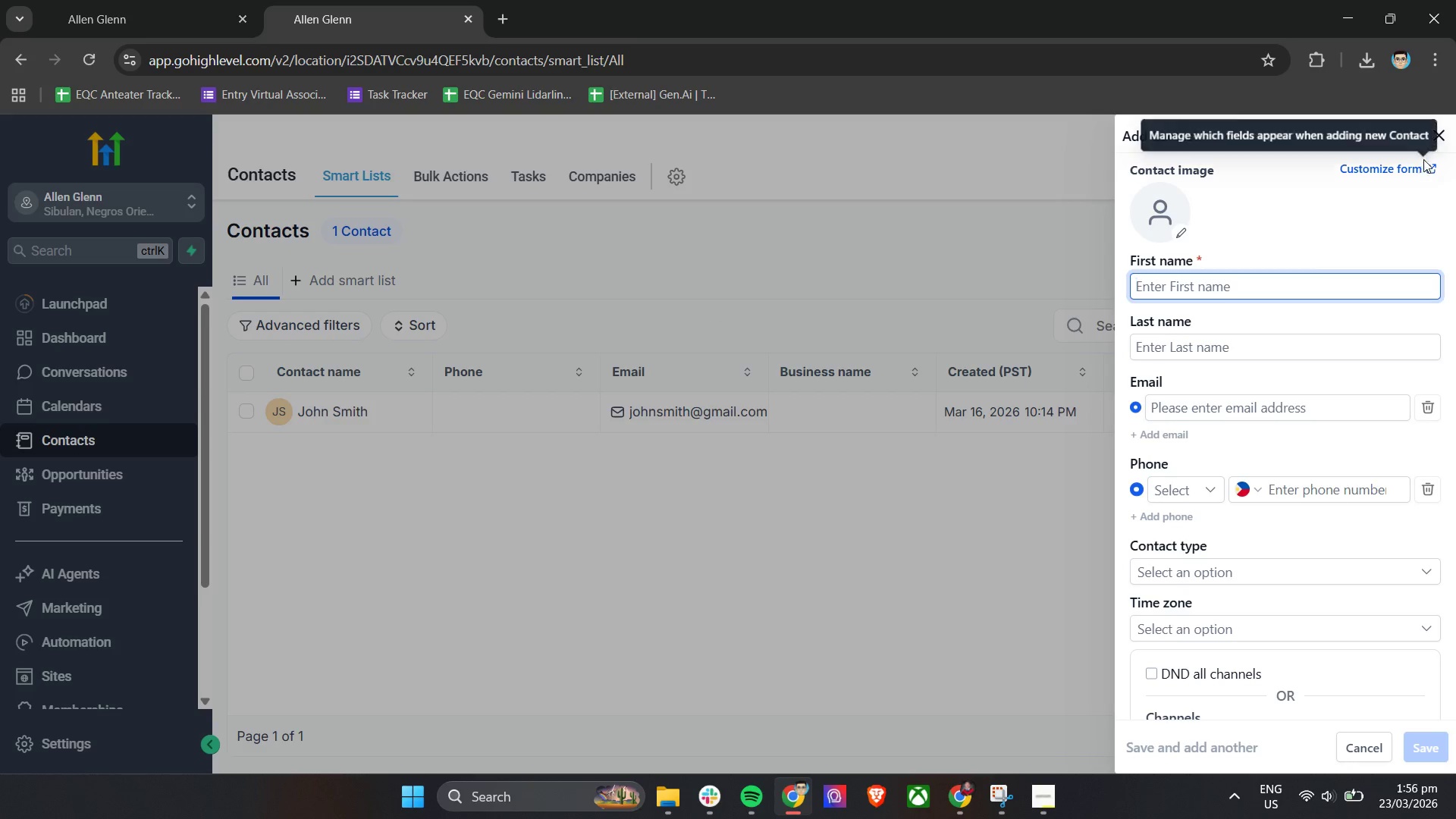 
wait(5.22)
 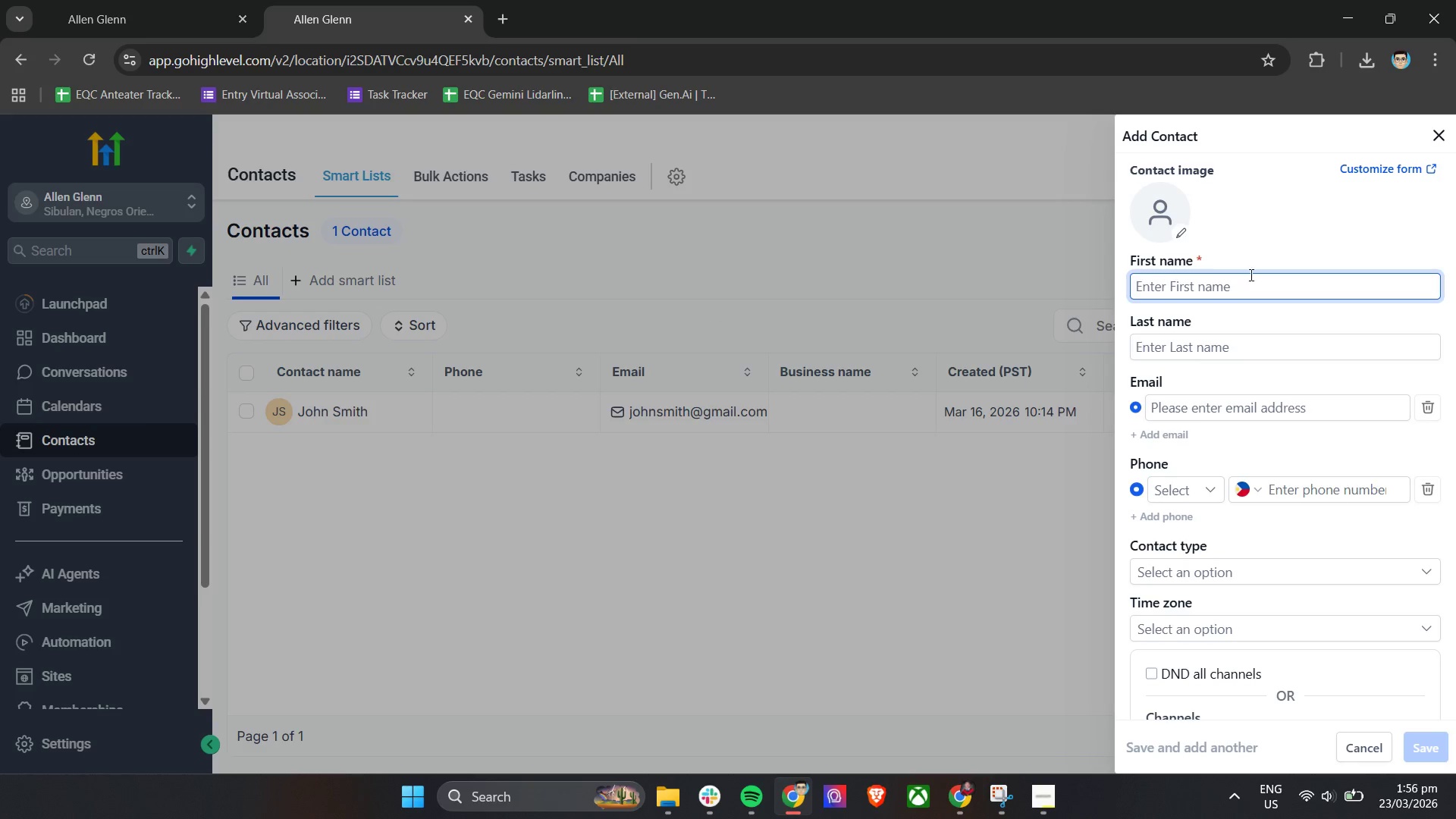 
left_click([1434, 146])
 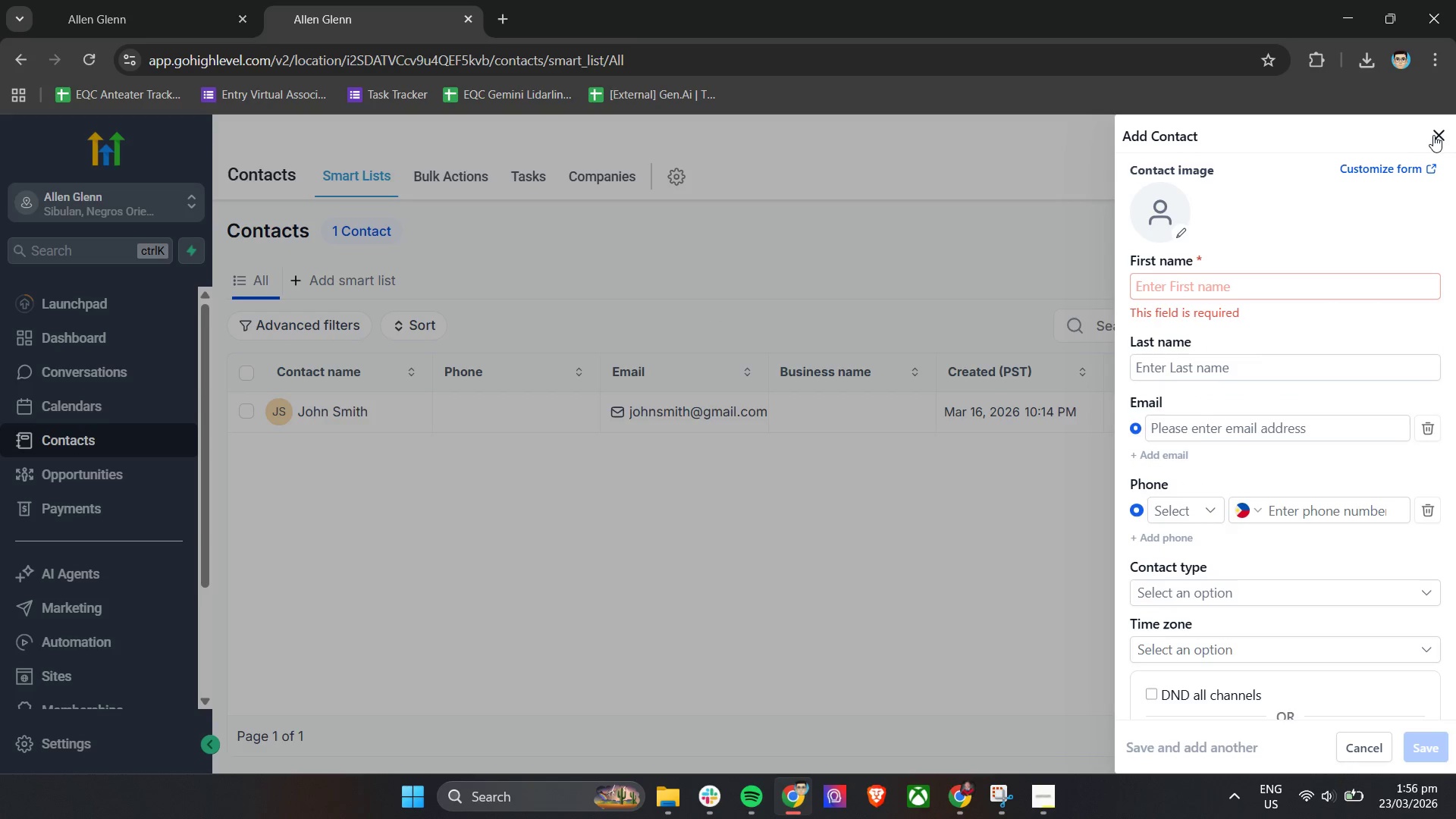 
left_click([1436, 133])
 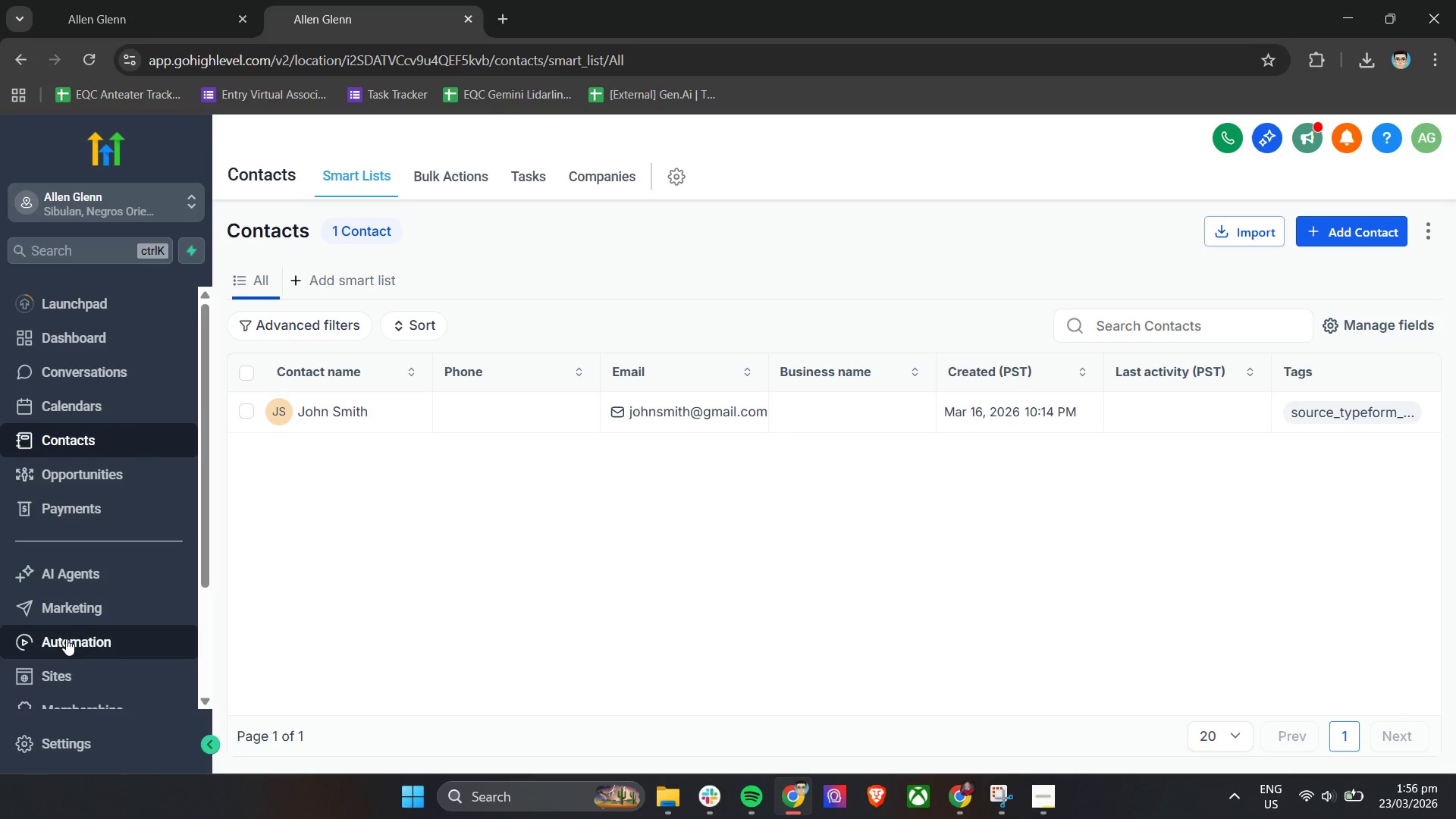 
scroll: coordinate [171, 653], scroll_direction: down, amount: 6.0
 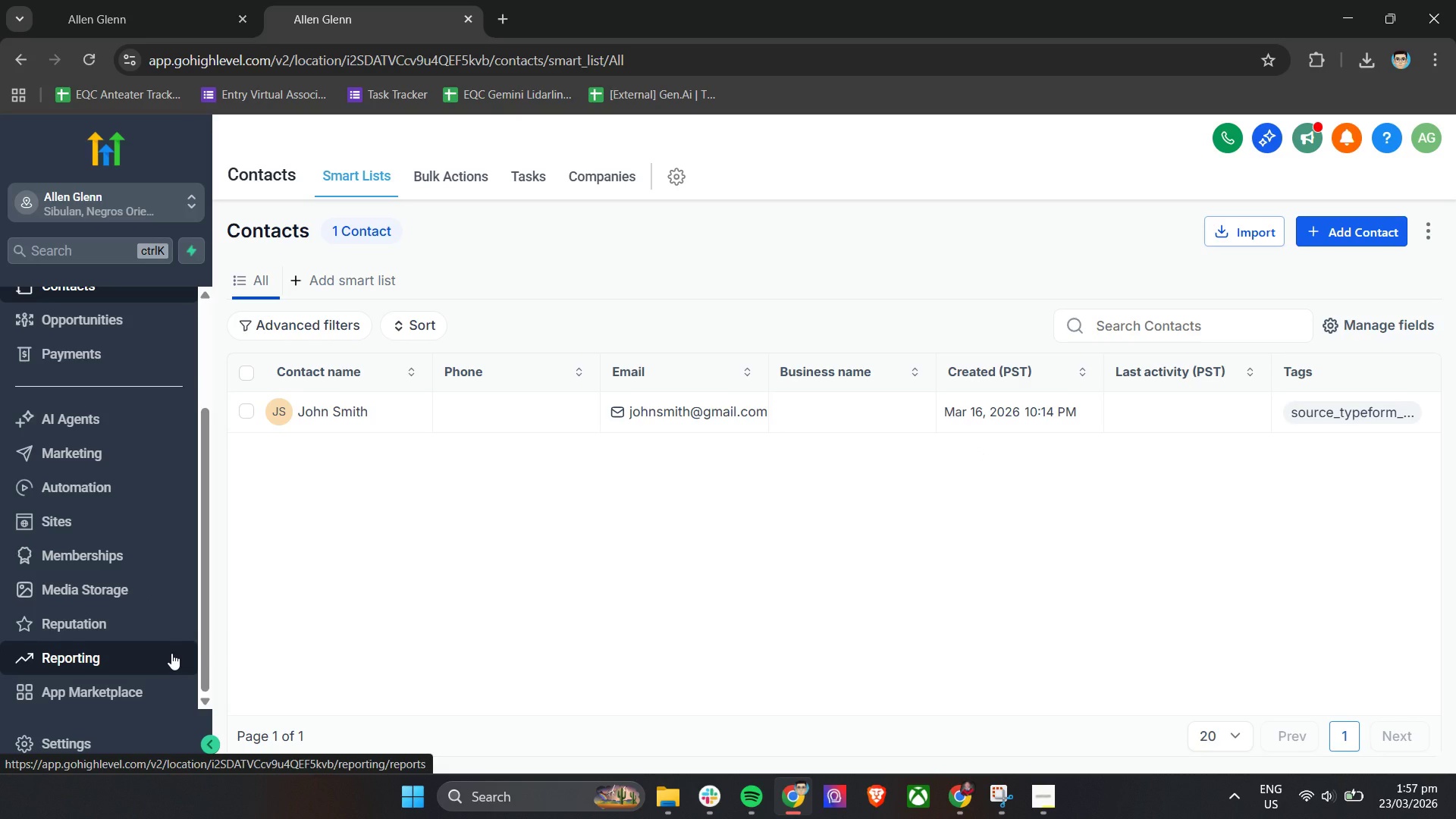 
left_click([83, 745])
 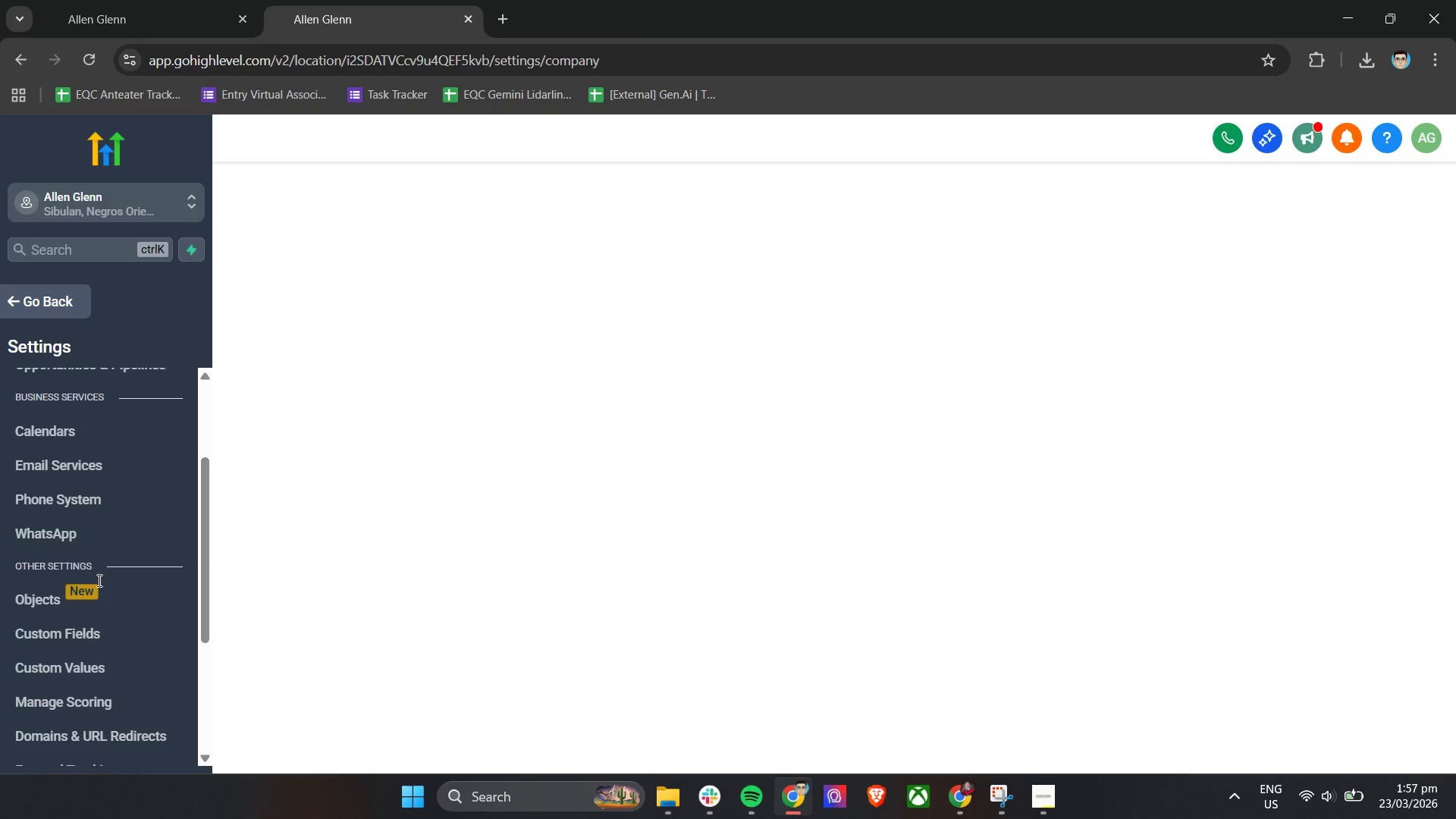 
scroll: coordinate [102, 688], scroll_direction: down, amount: 4.0
 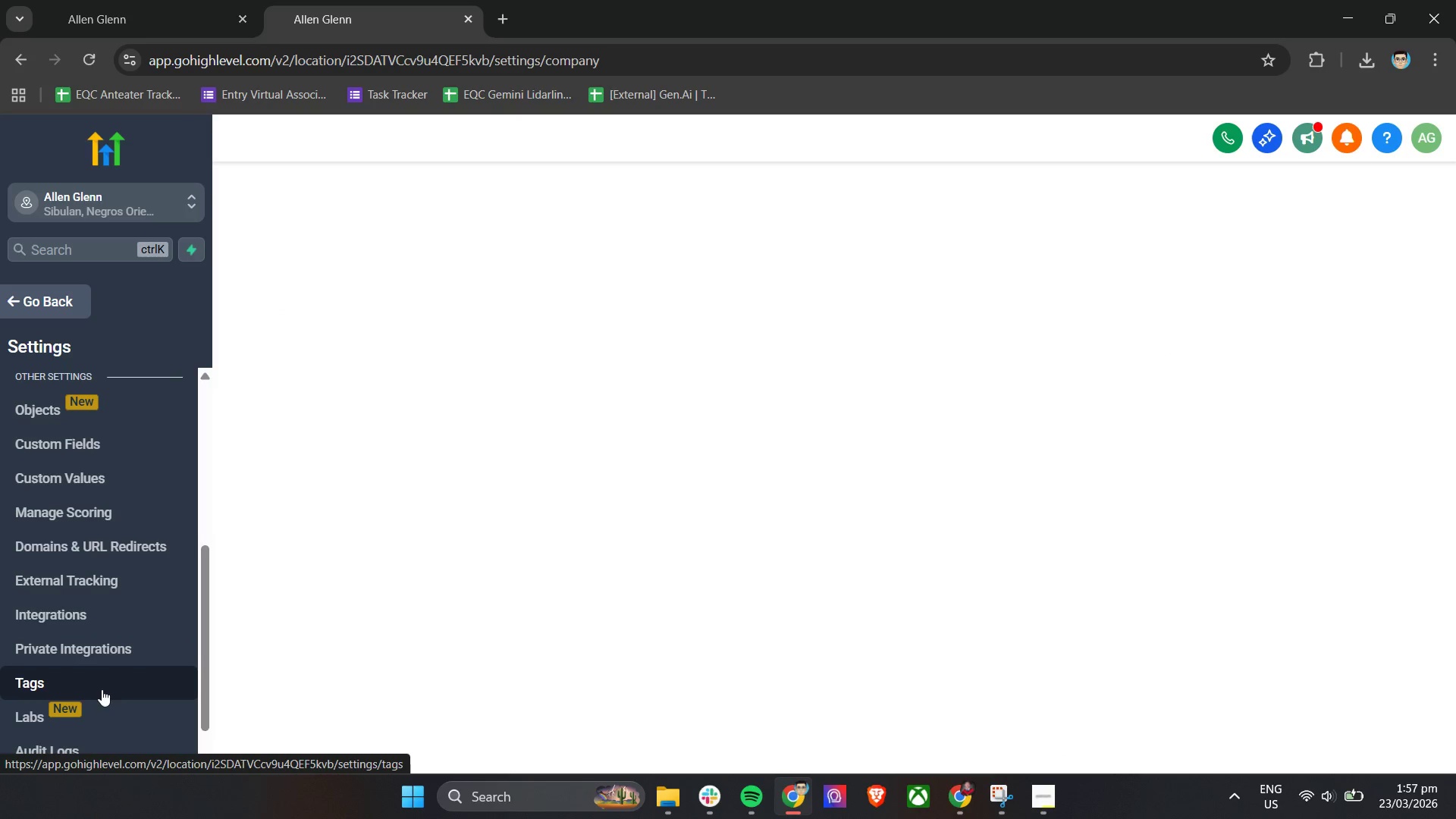 
left_click([99, 691])
 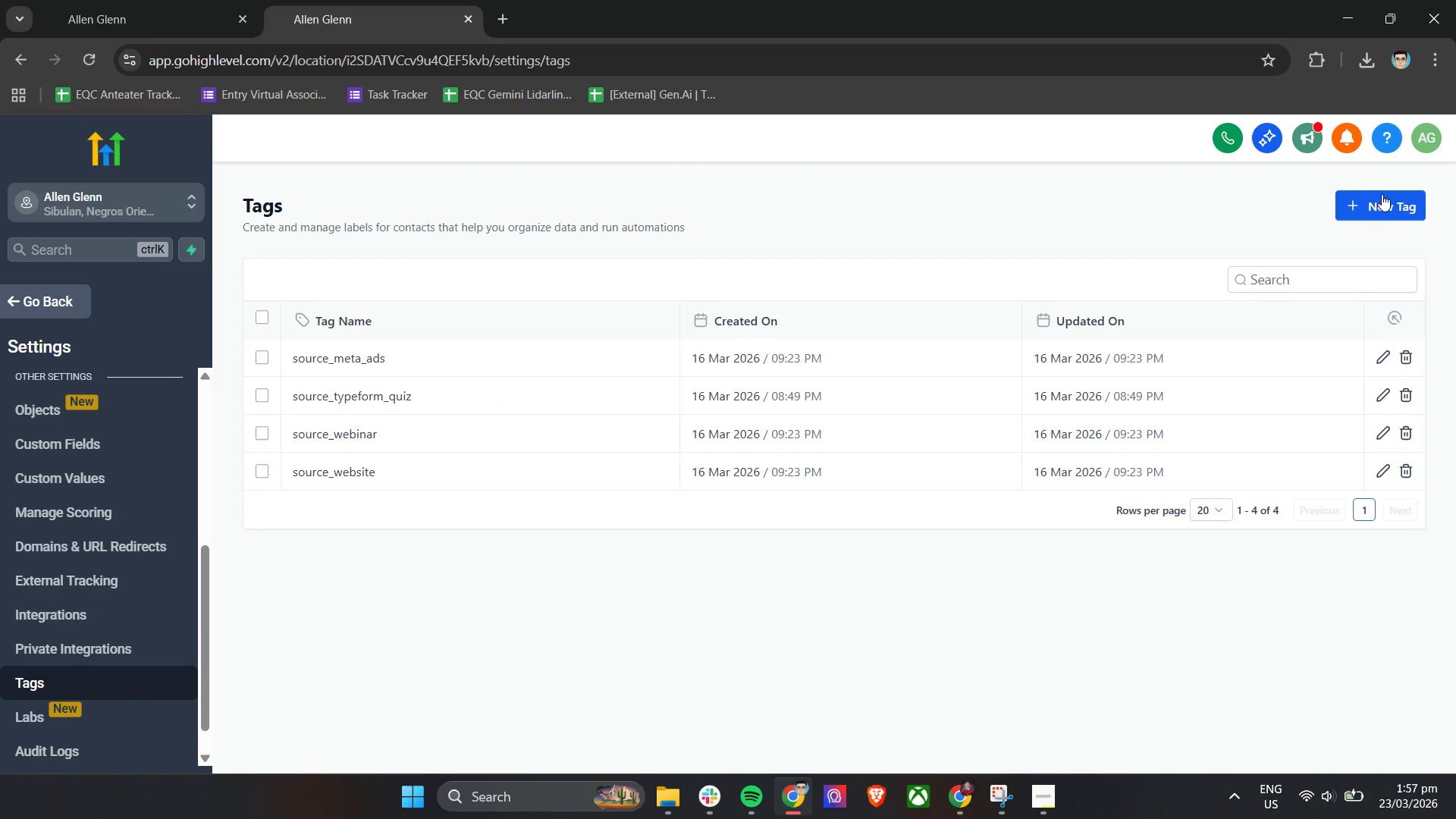 
left_click([1368, 213])
 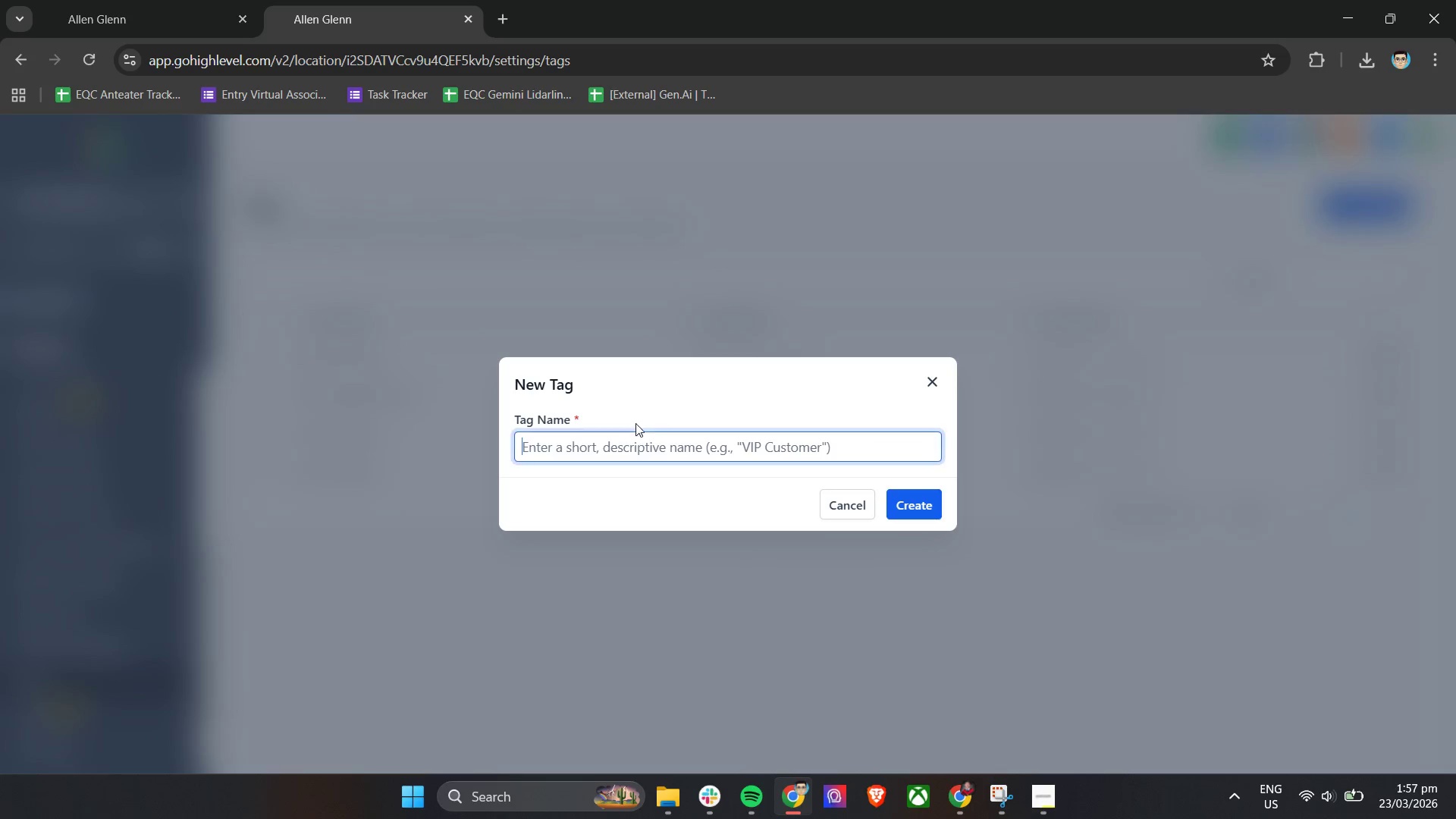 
left_click([647, 438])
 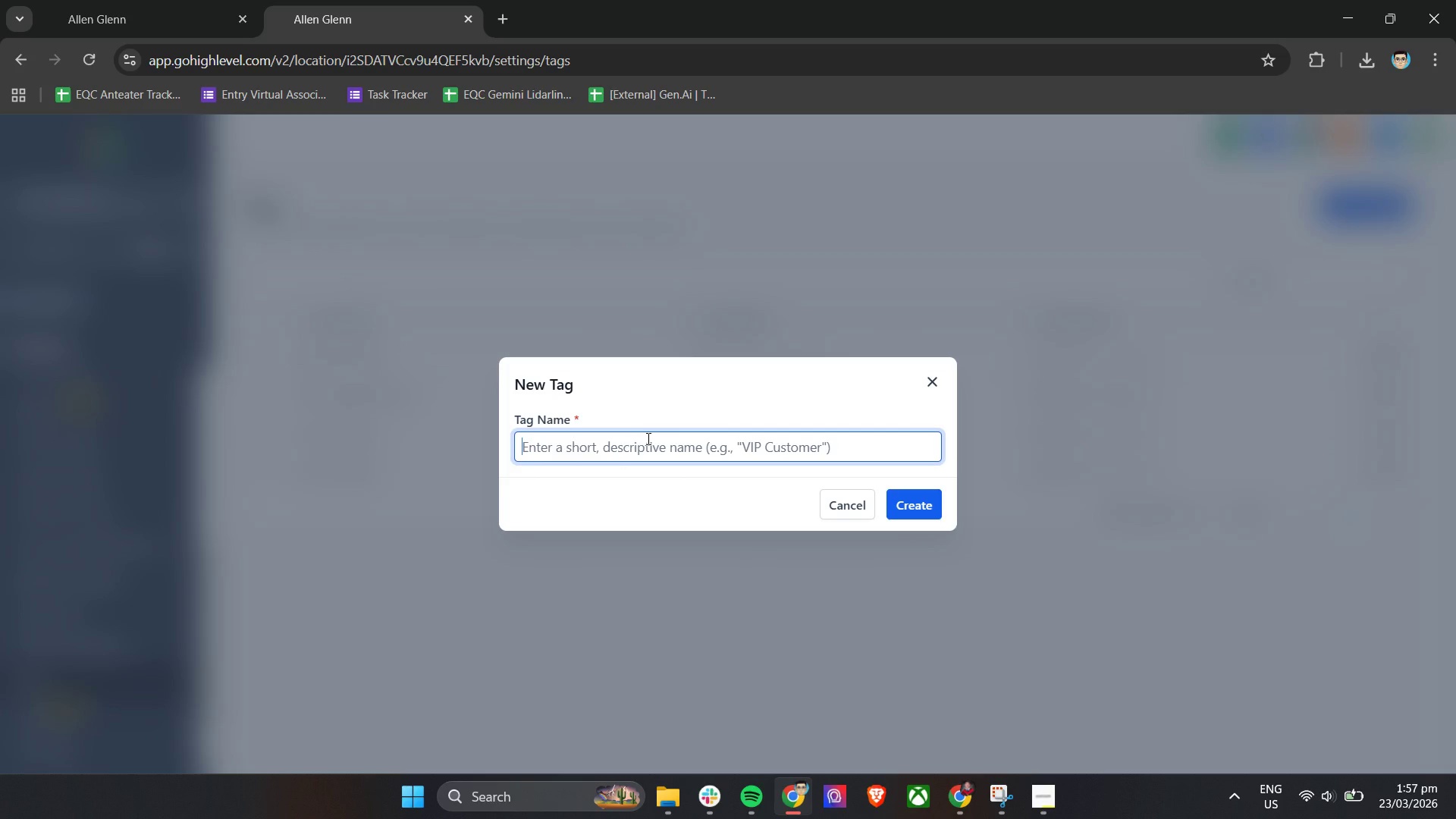 
type(Renewal_ P)
key(Backspace)
key(Backspace)
type(Priority)
 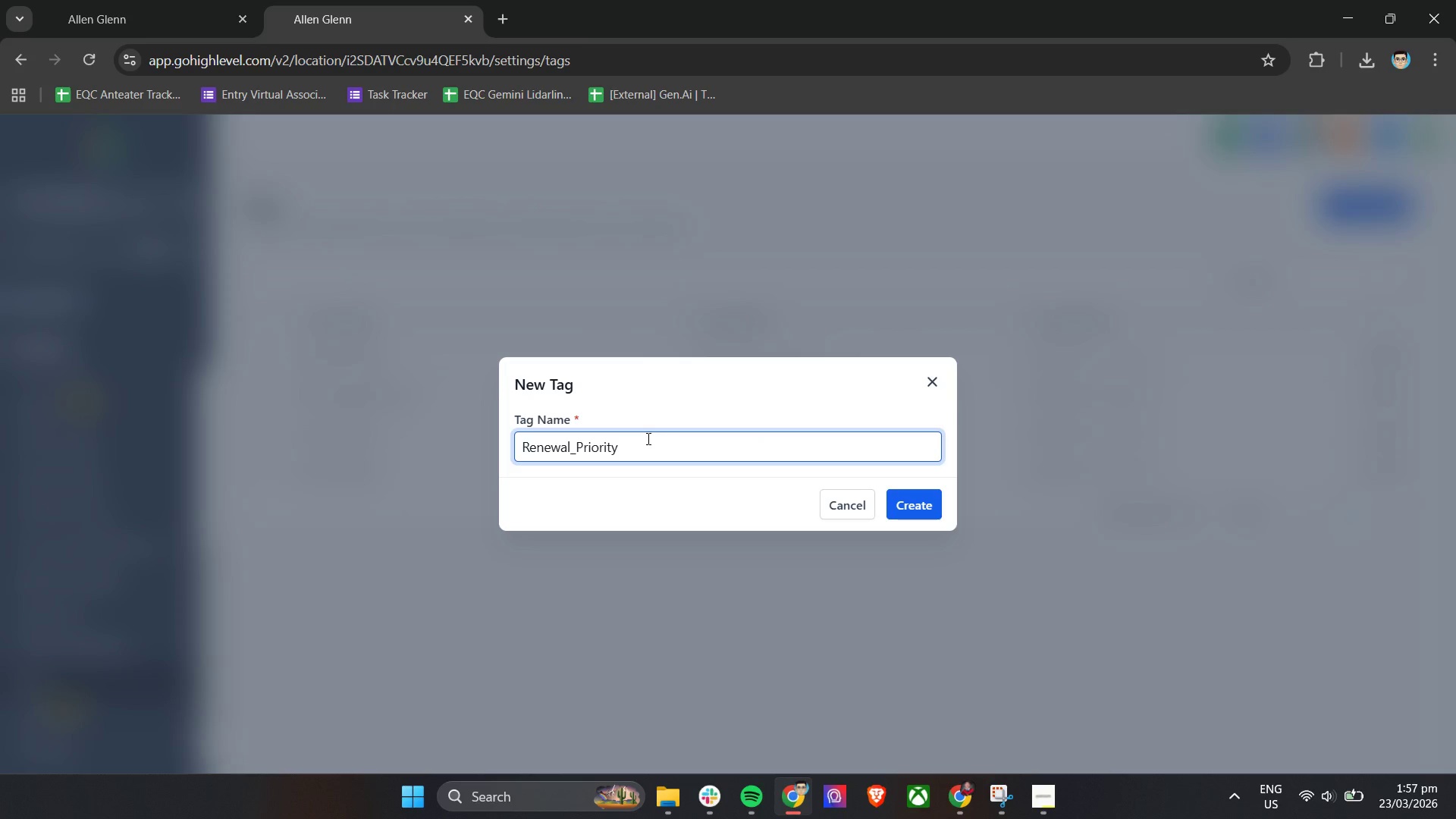 
left_click([921, 509])
 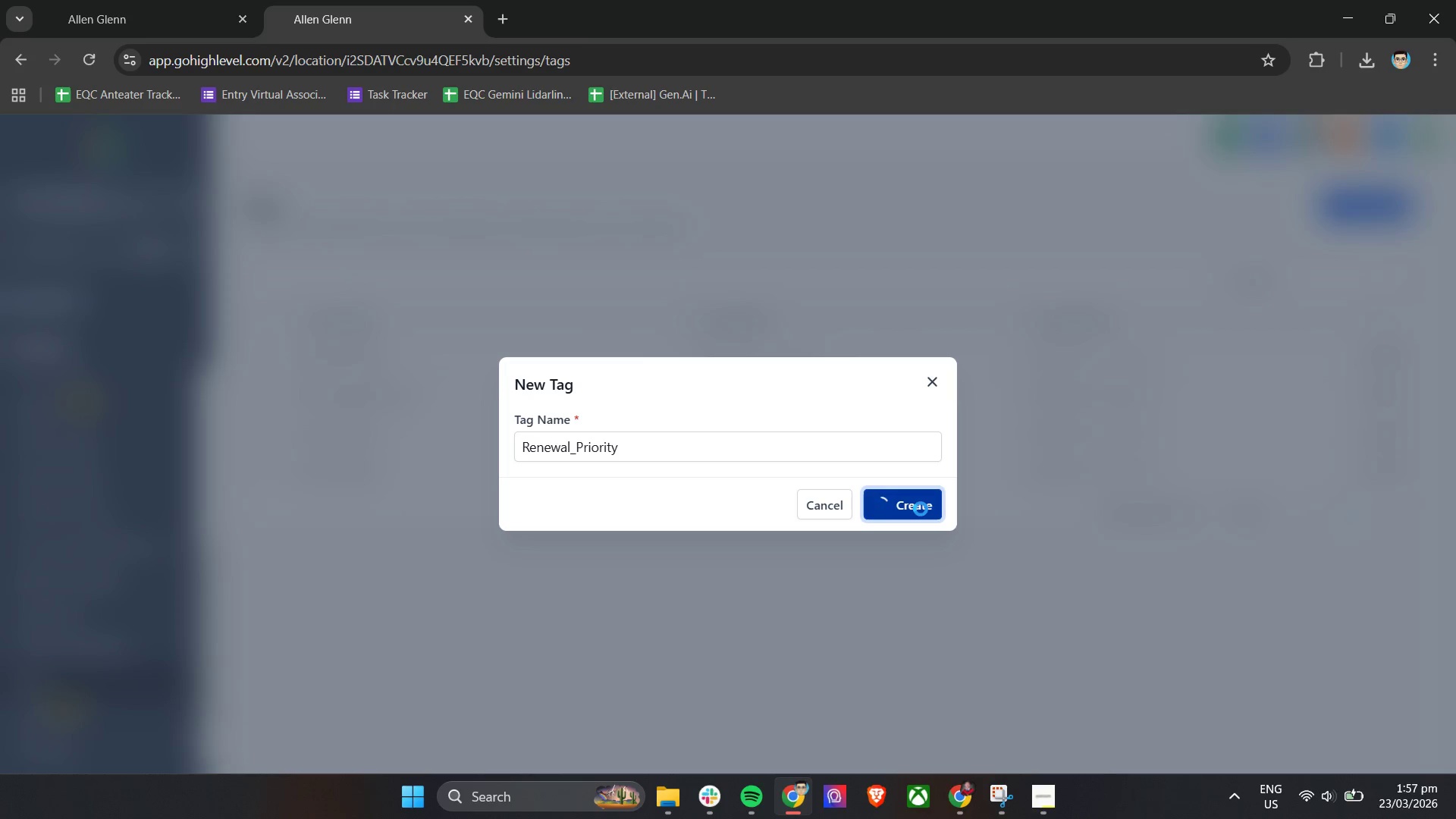 
wait(8.26)
 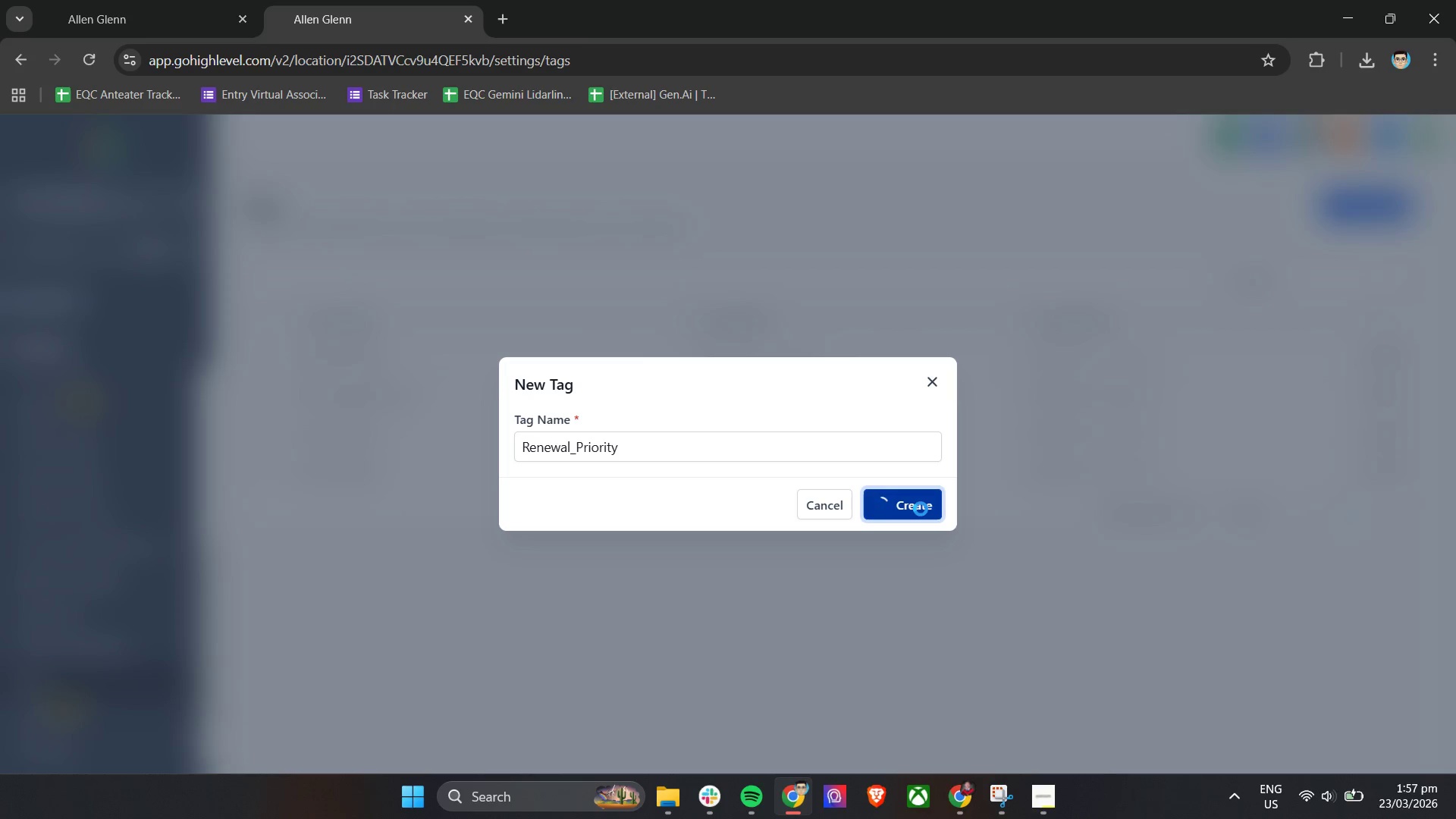 
left_click([117, 0])
 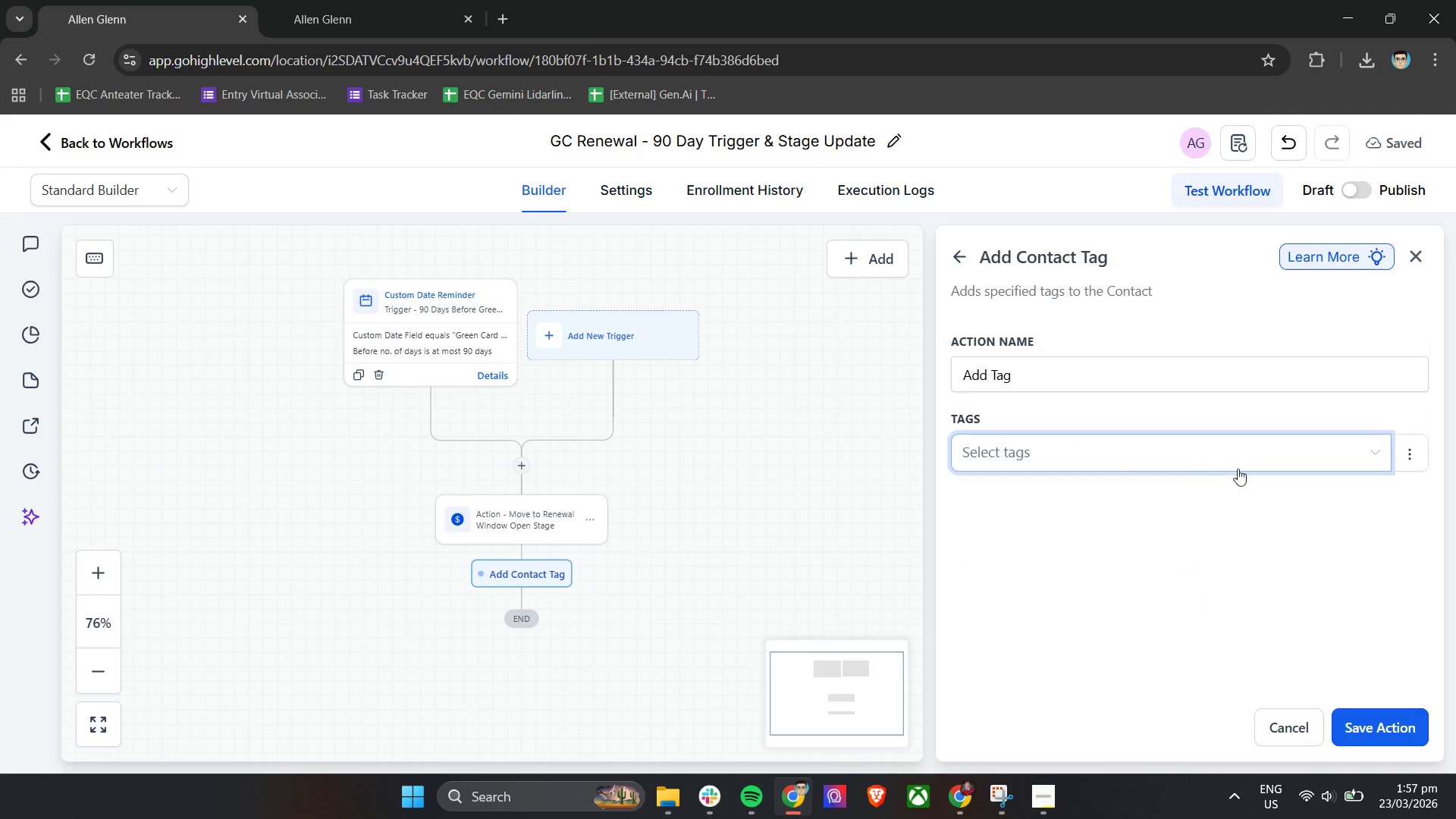 
left_click([1260, 442])
 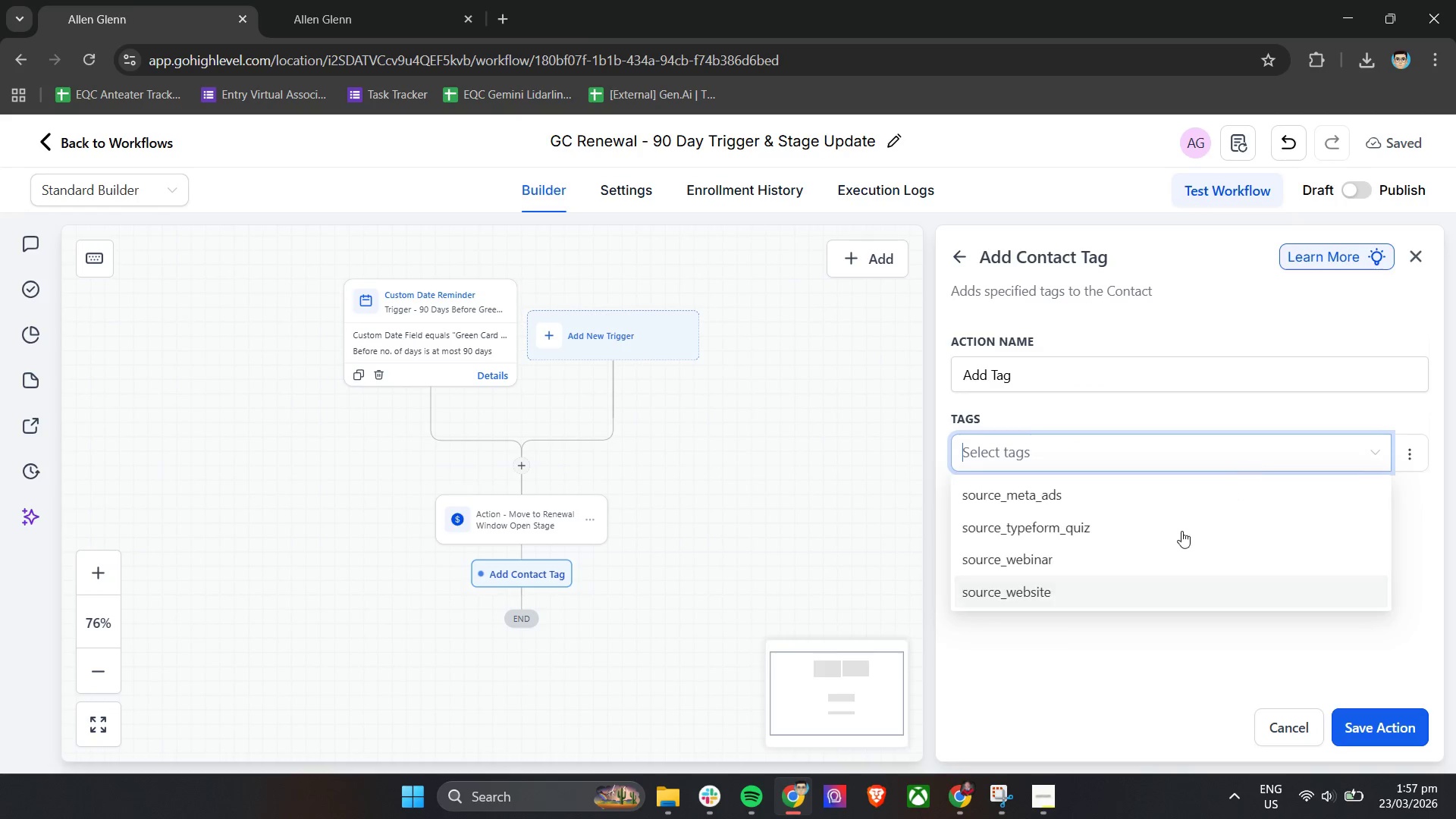 
scroll: coordinate [1141, 569], scroll_direction: down, amount: 4.0
 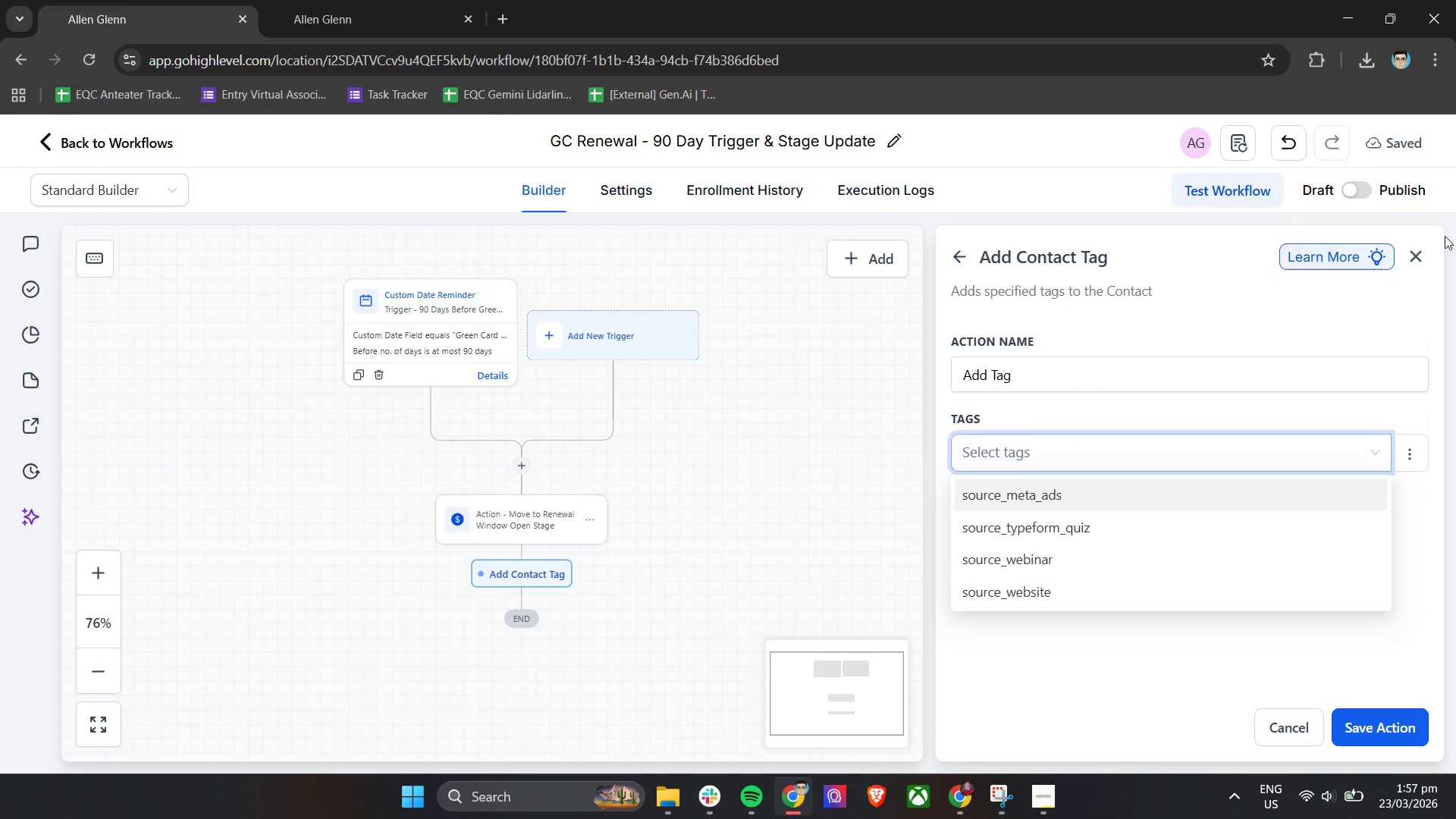 
left_click([1417, 256])
 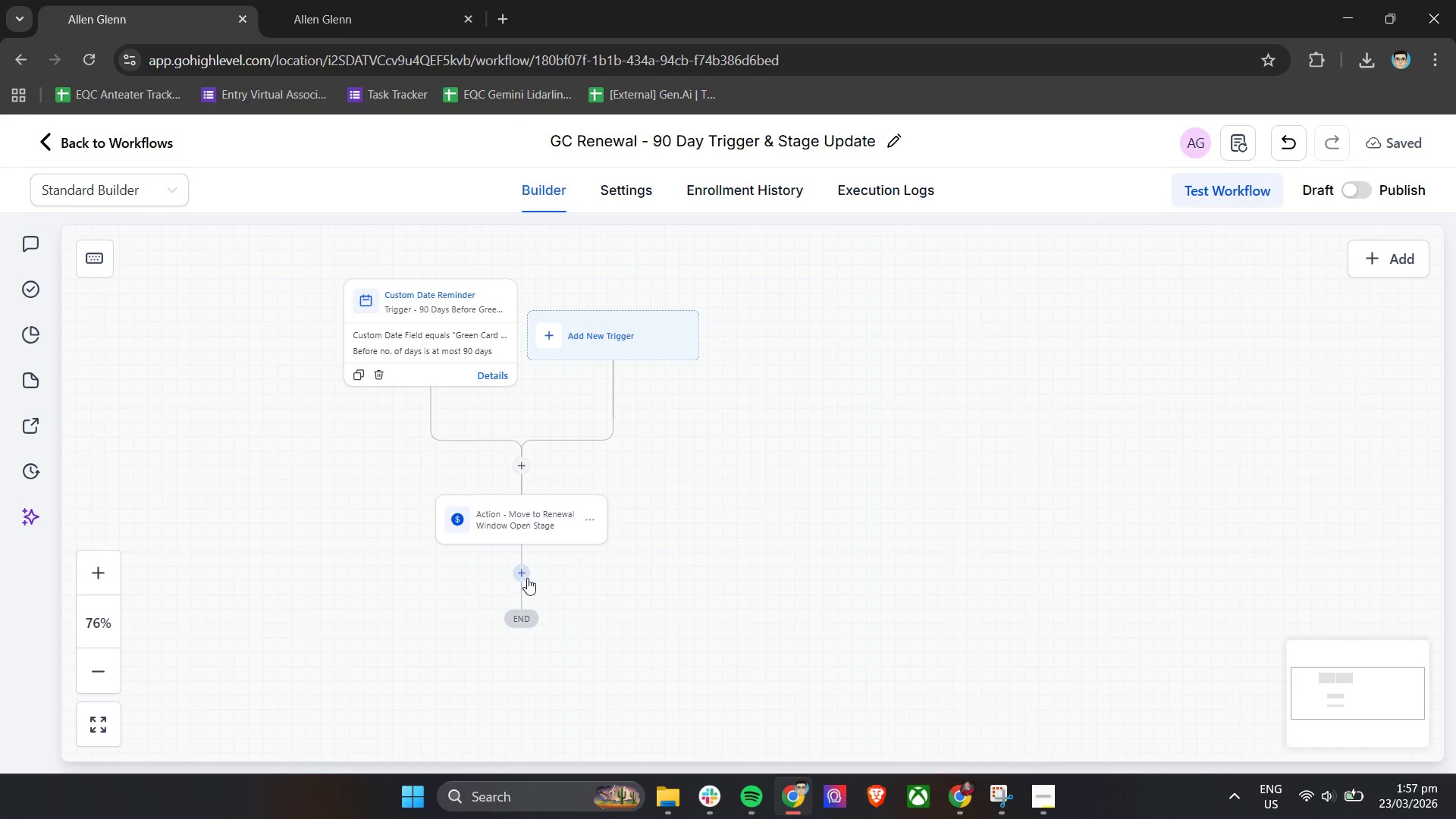 
left_click([527, 578])
 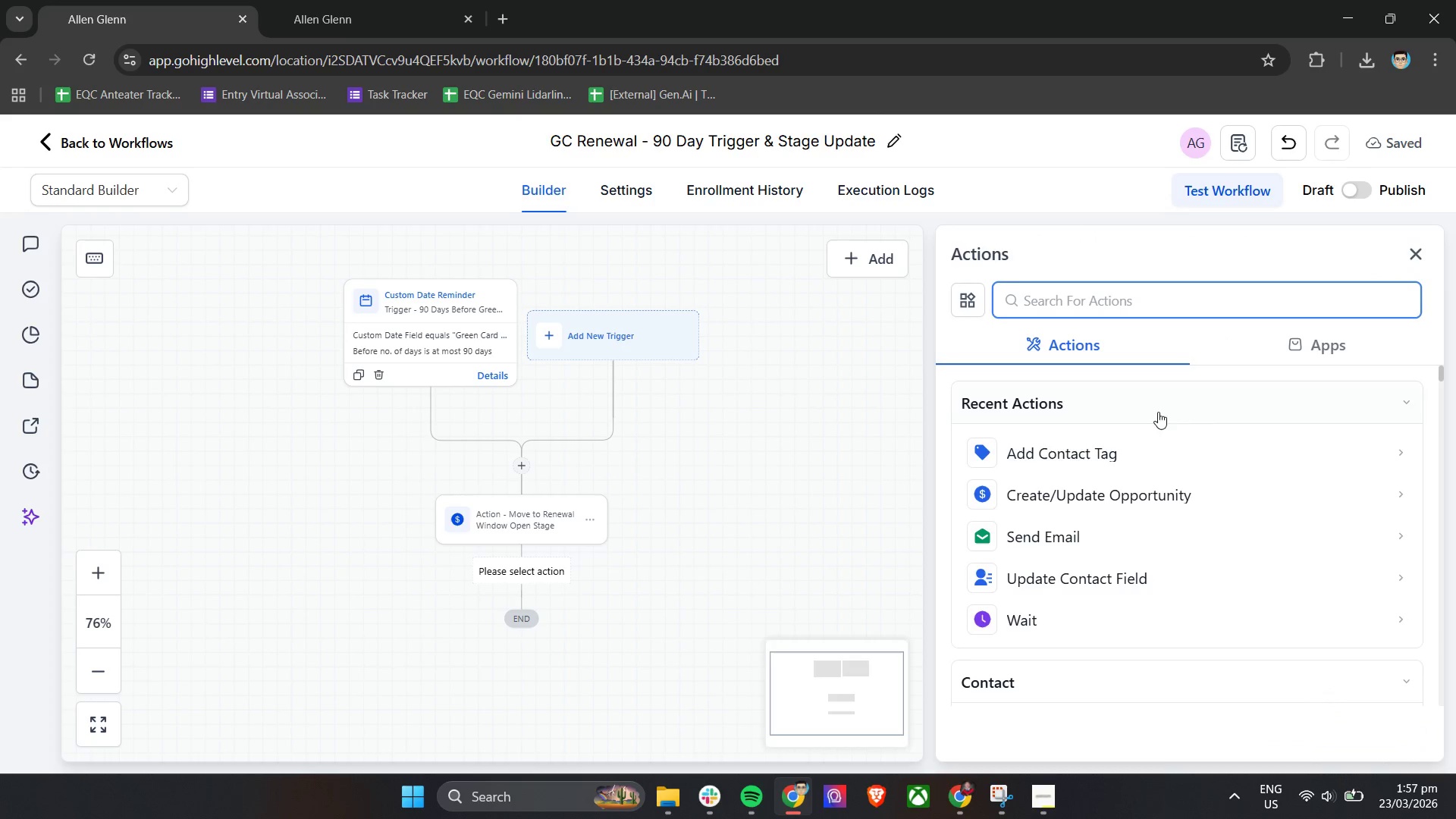 
left_click([1121, 437])
 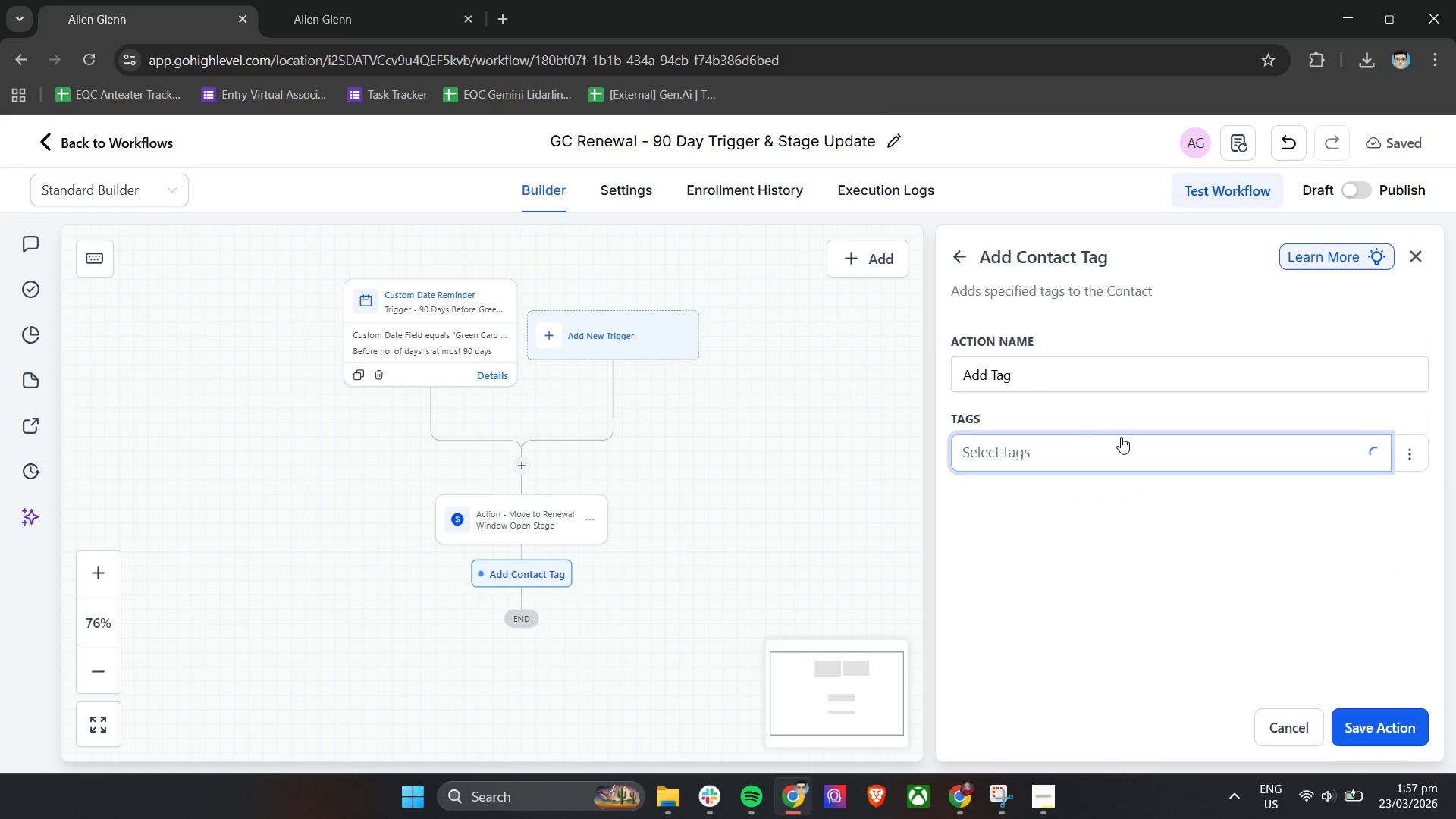 
left_click([1121, 437])
 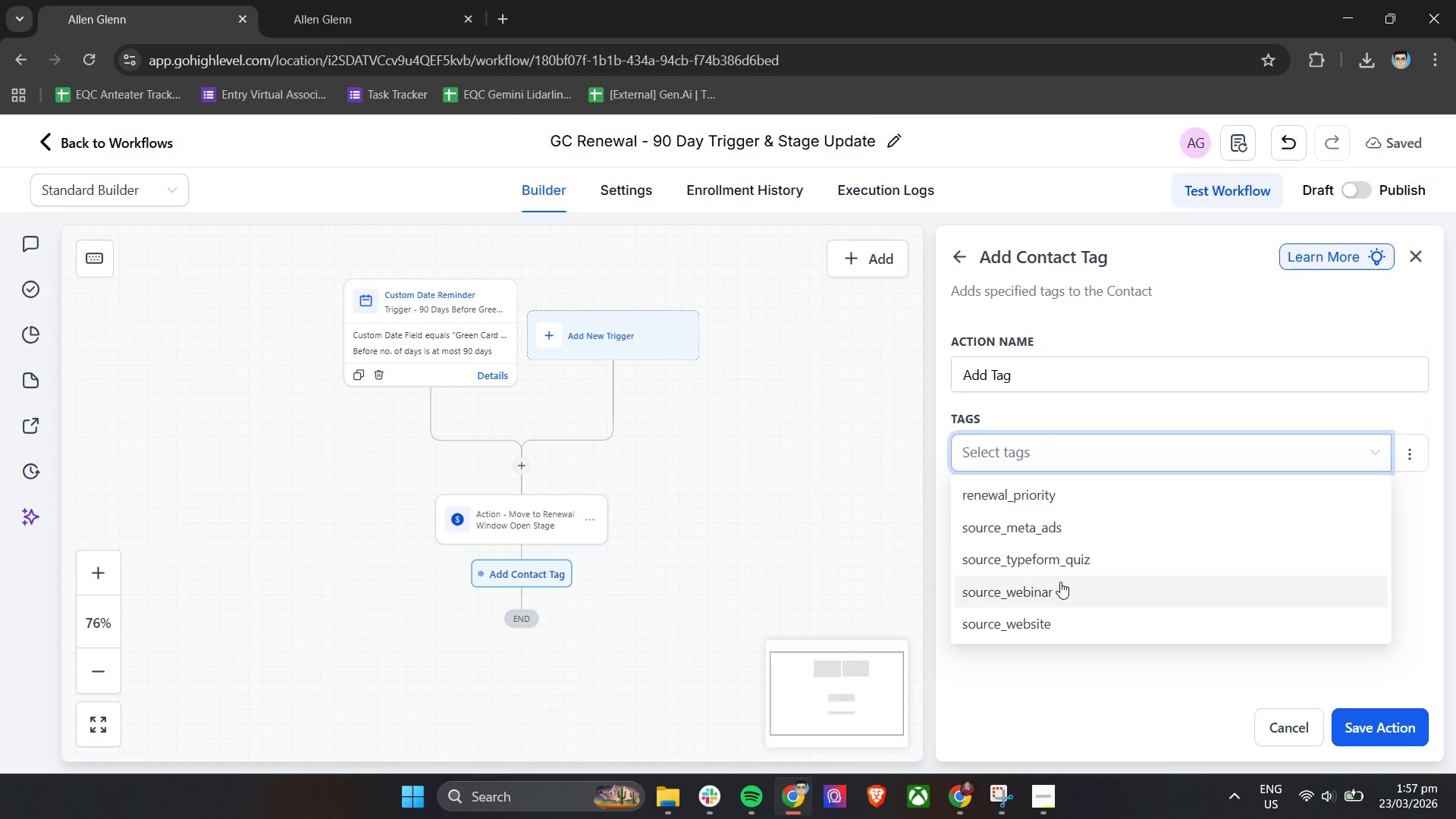 
left_click([1071, 496])
 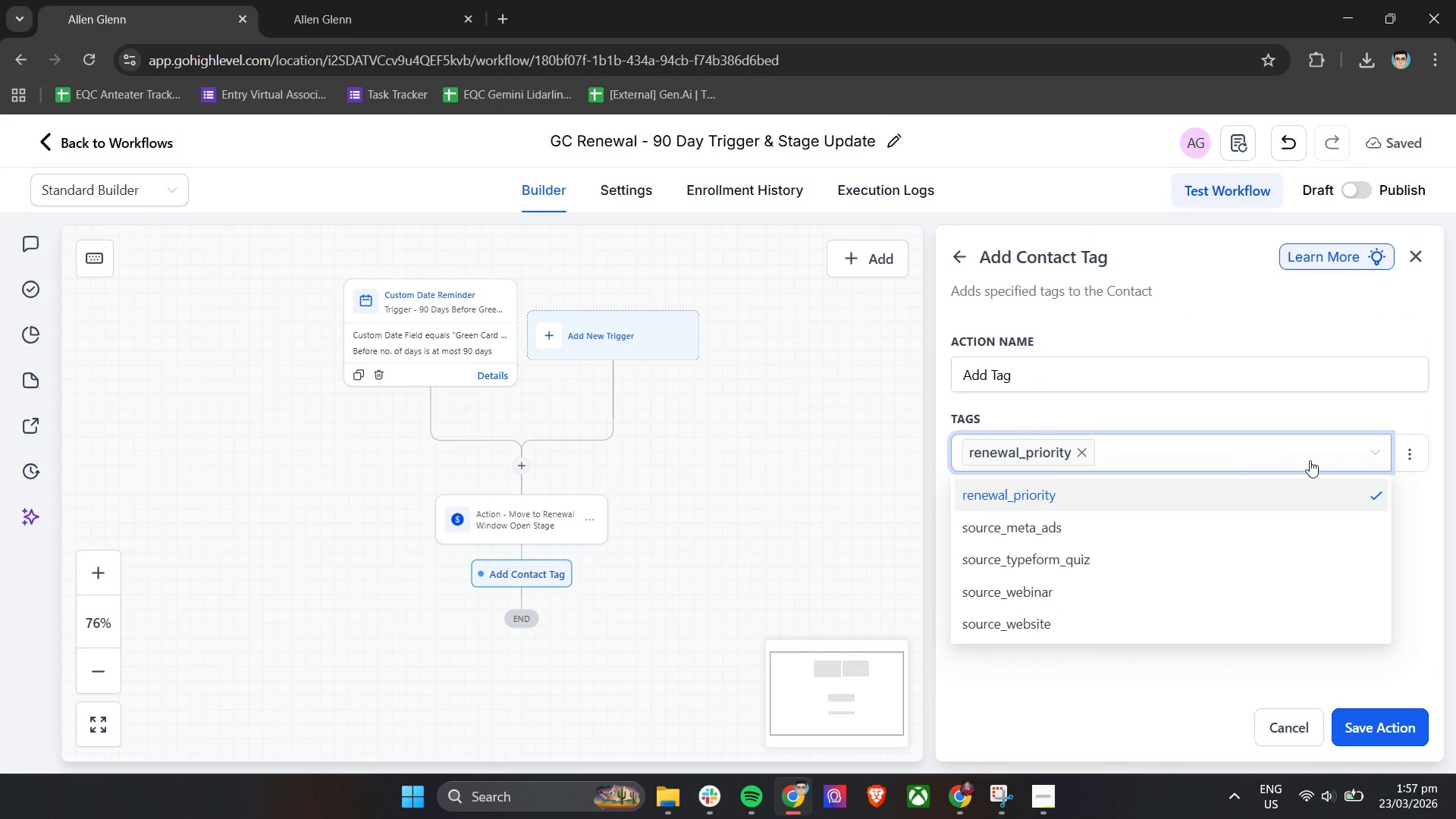 
left_click([1080, 448])
 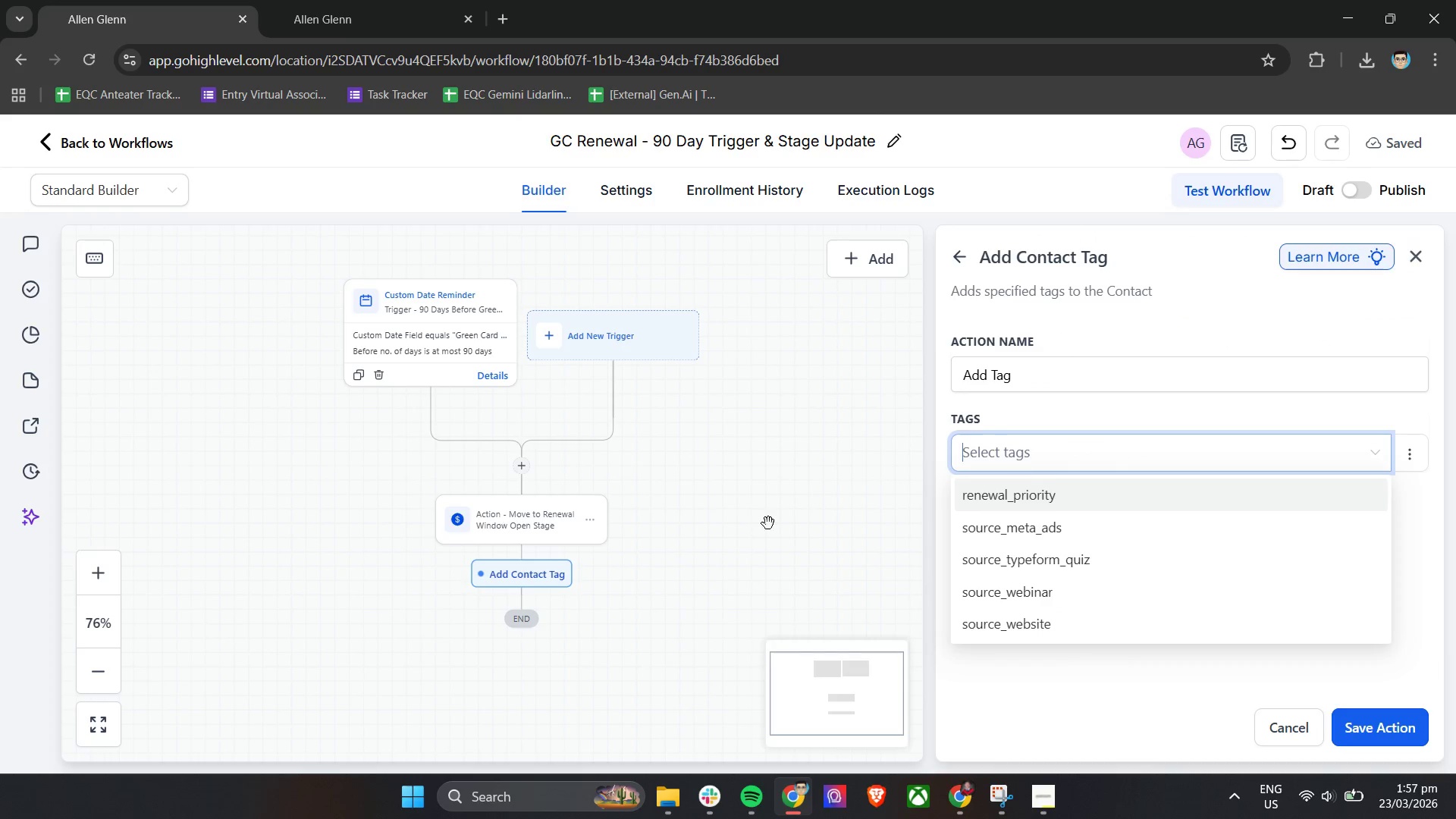 
left_click([836, 488])
 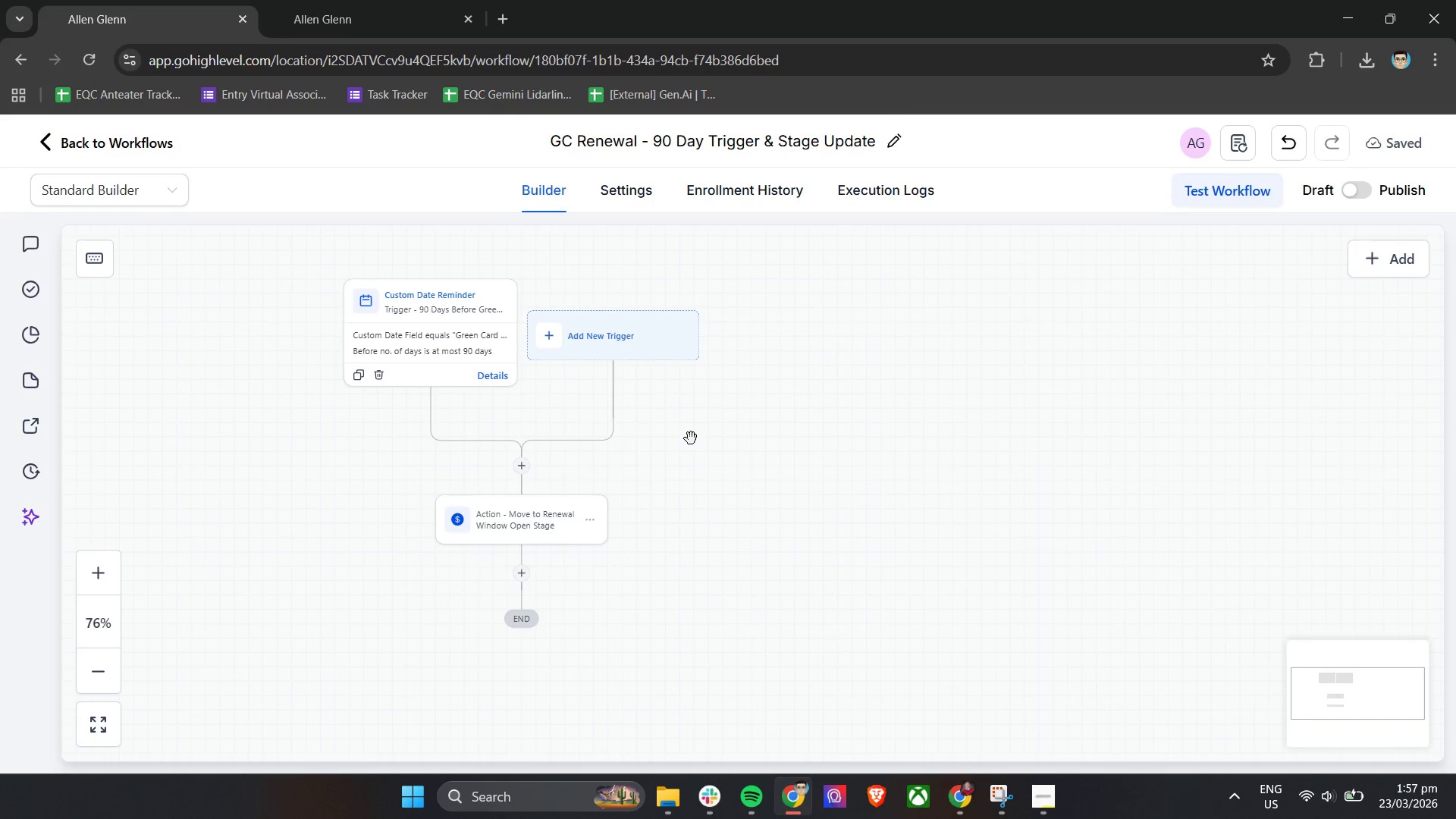 
left_click([389, 0])
 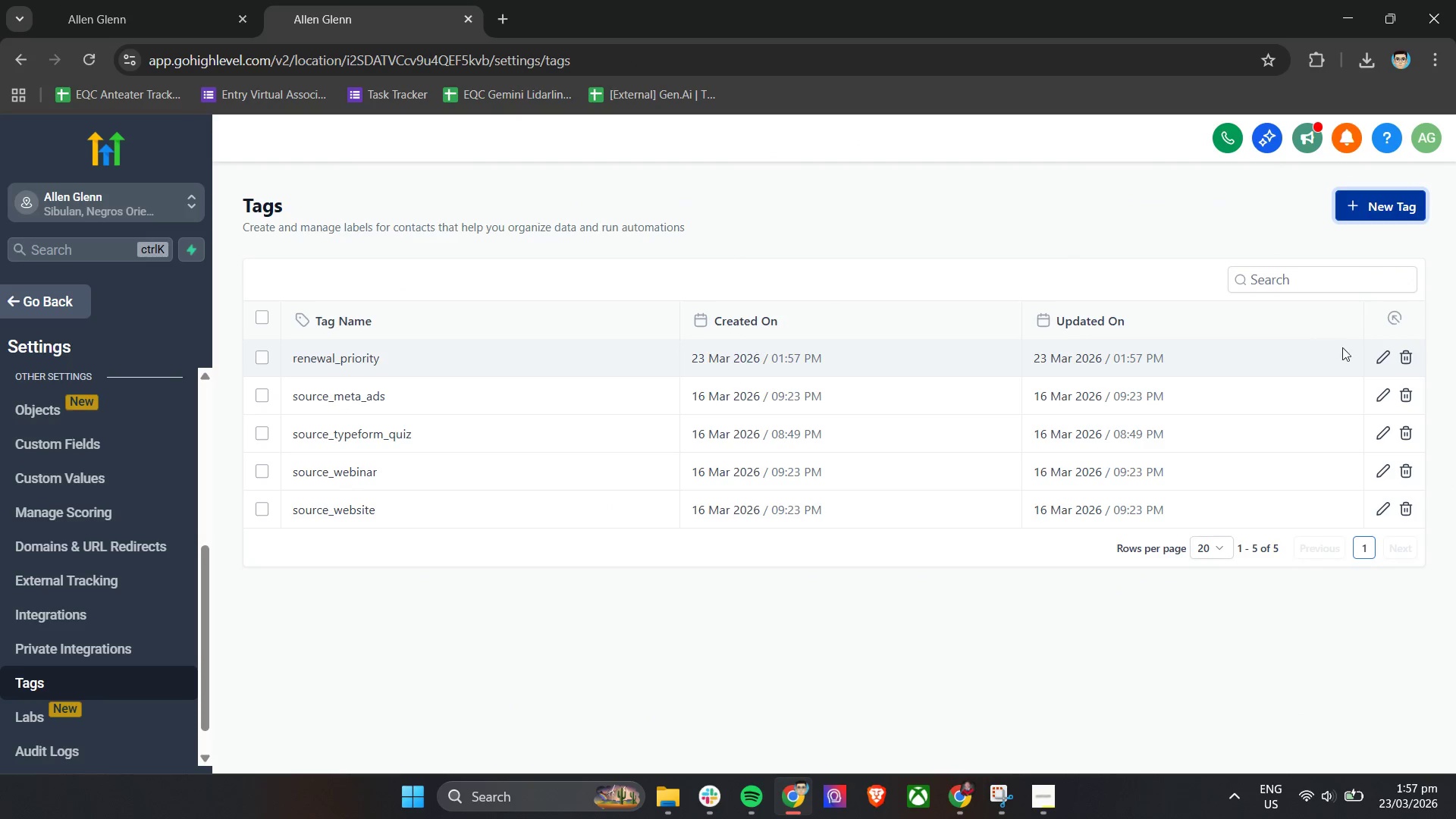 
left_click([1381, 353])
 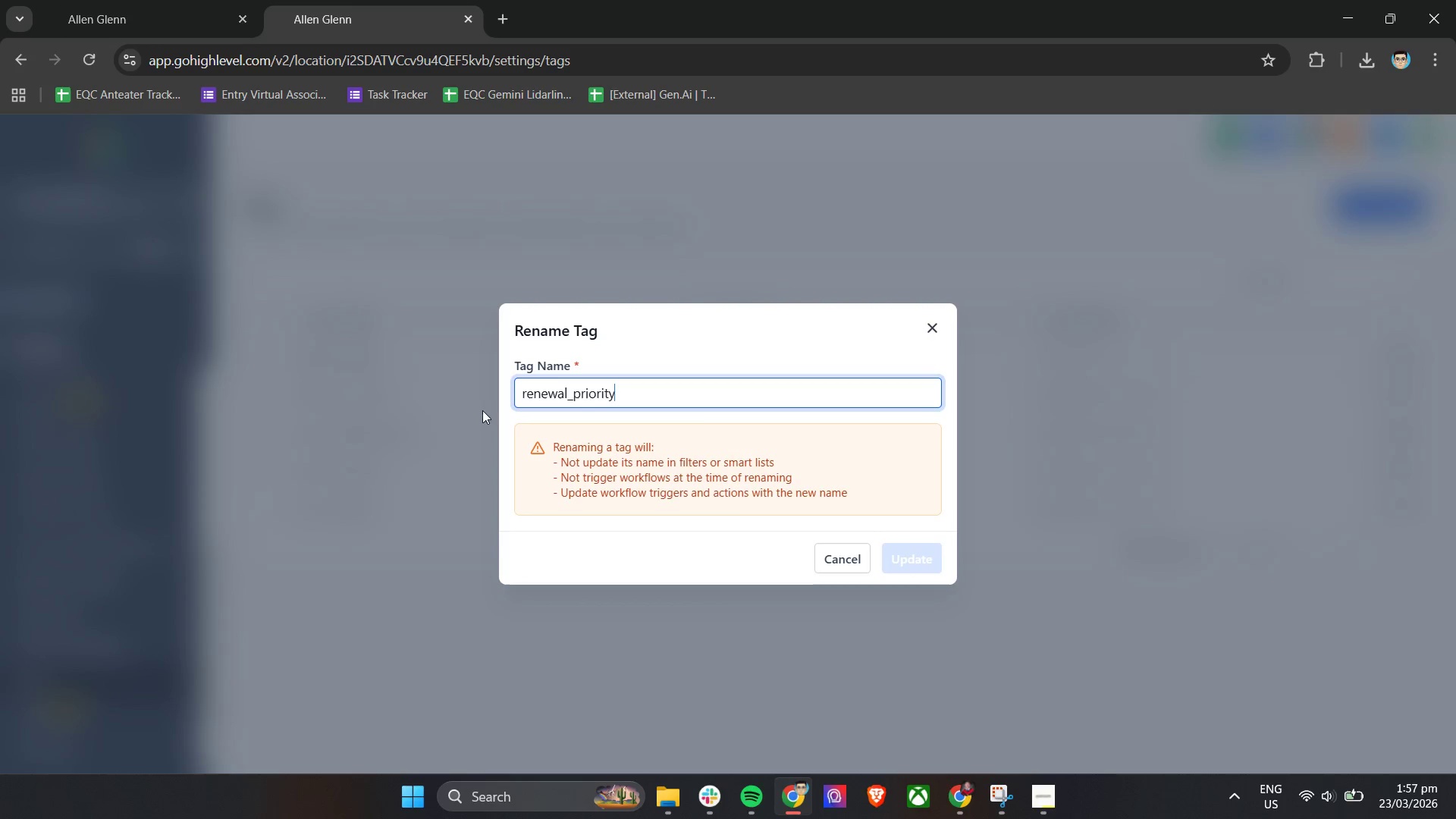 
left_click([526, 398])
 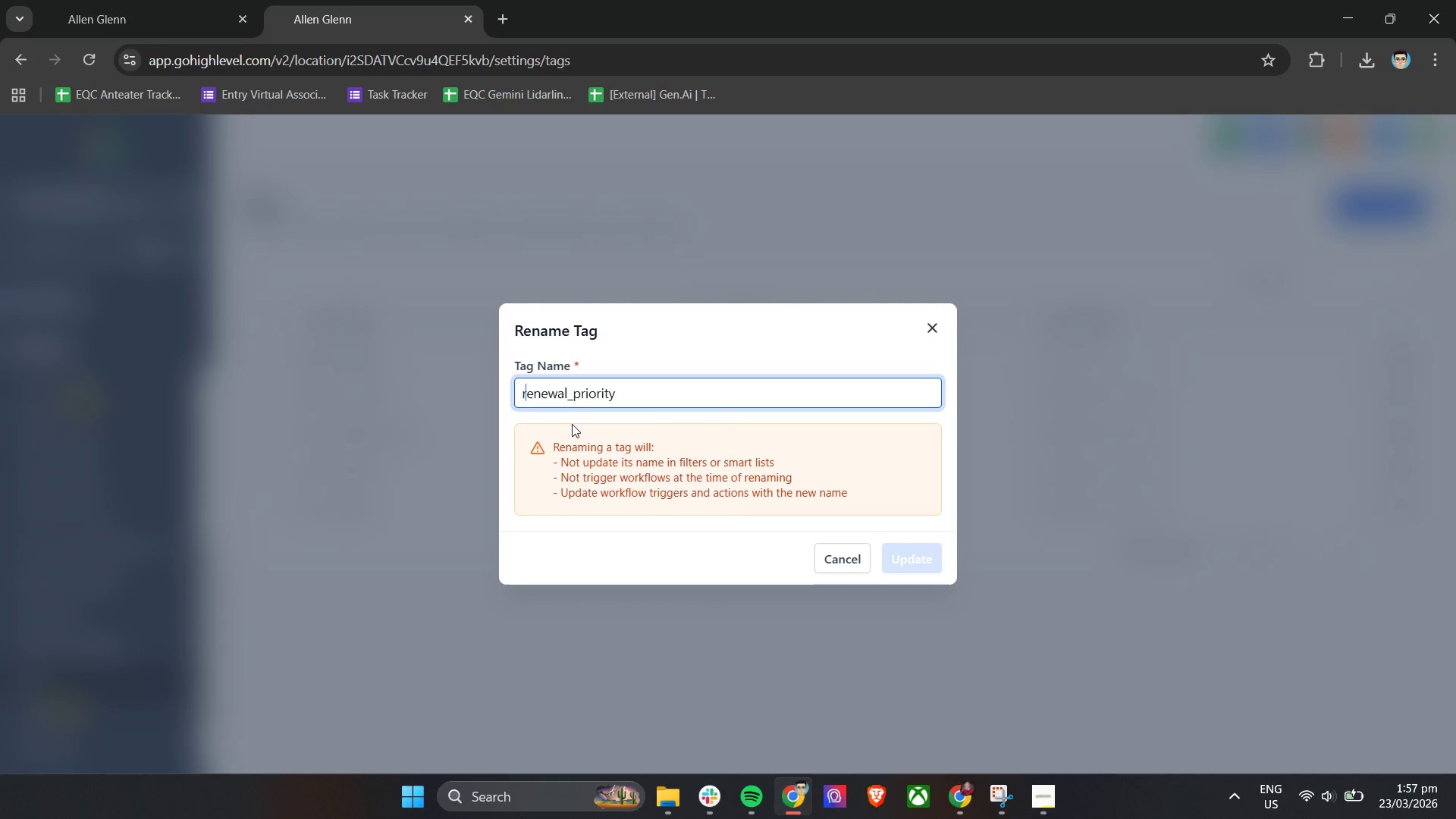 
key(Shift+Backspace)
 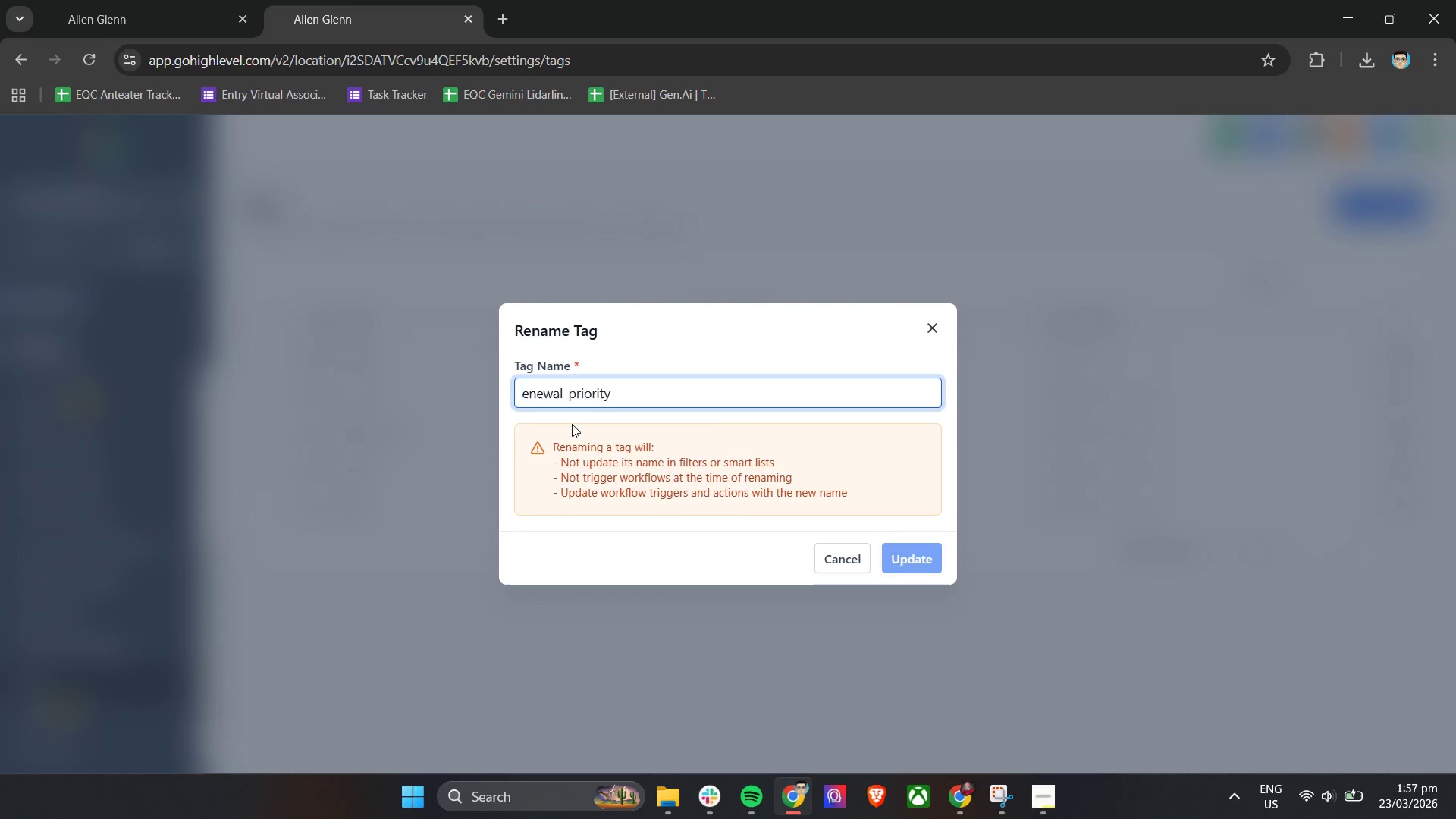 
key(Shift+R)
 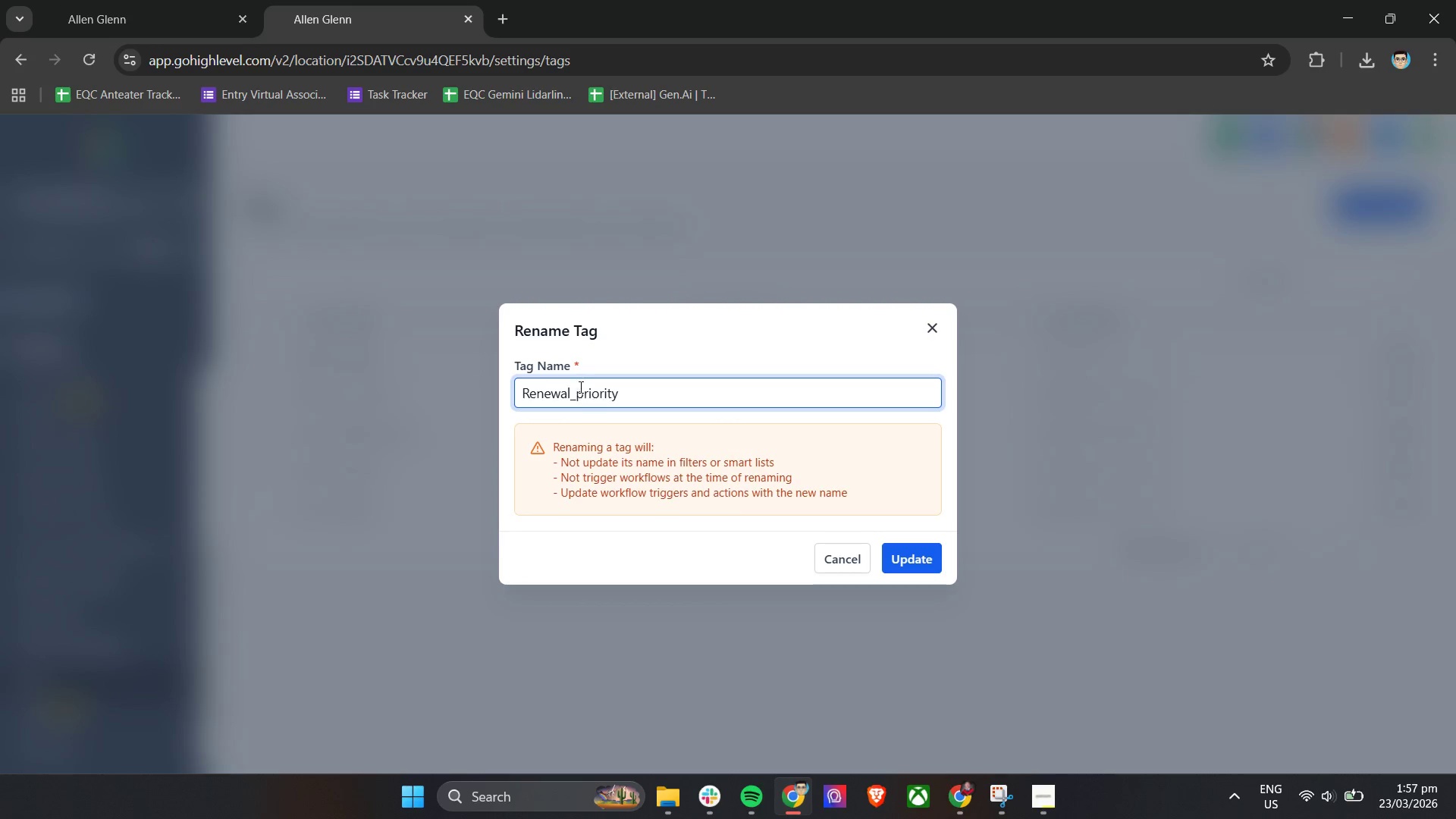 
left_click([579, 395])
 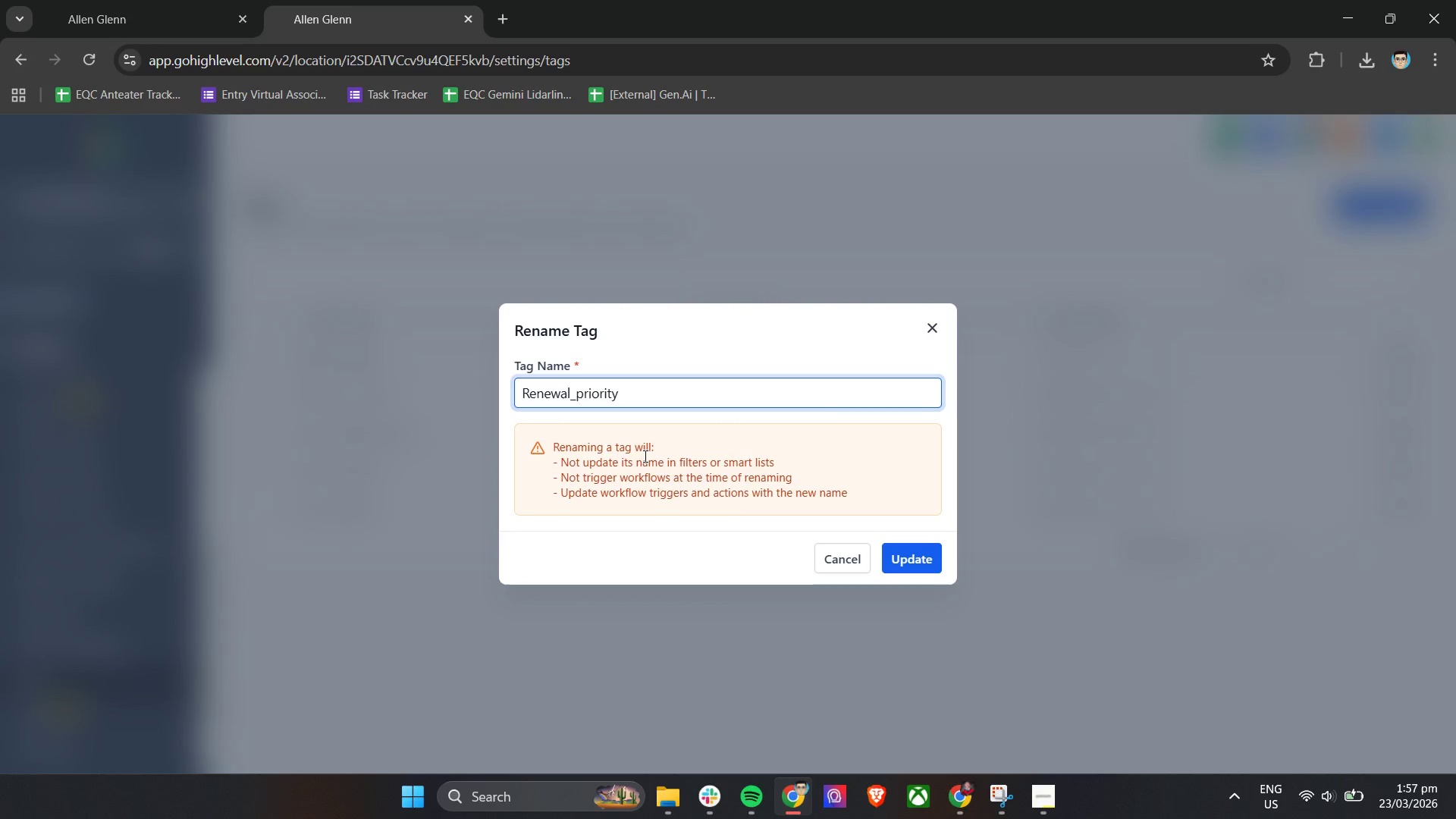 
key(ArrowRight)
 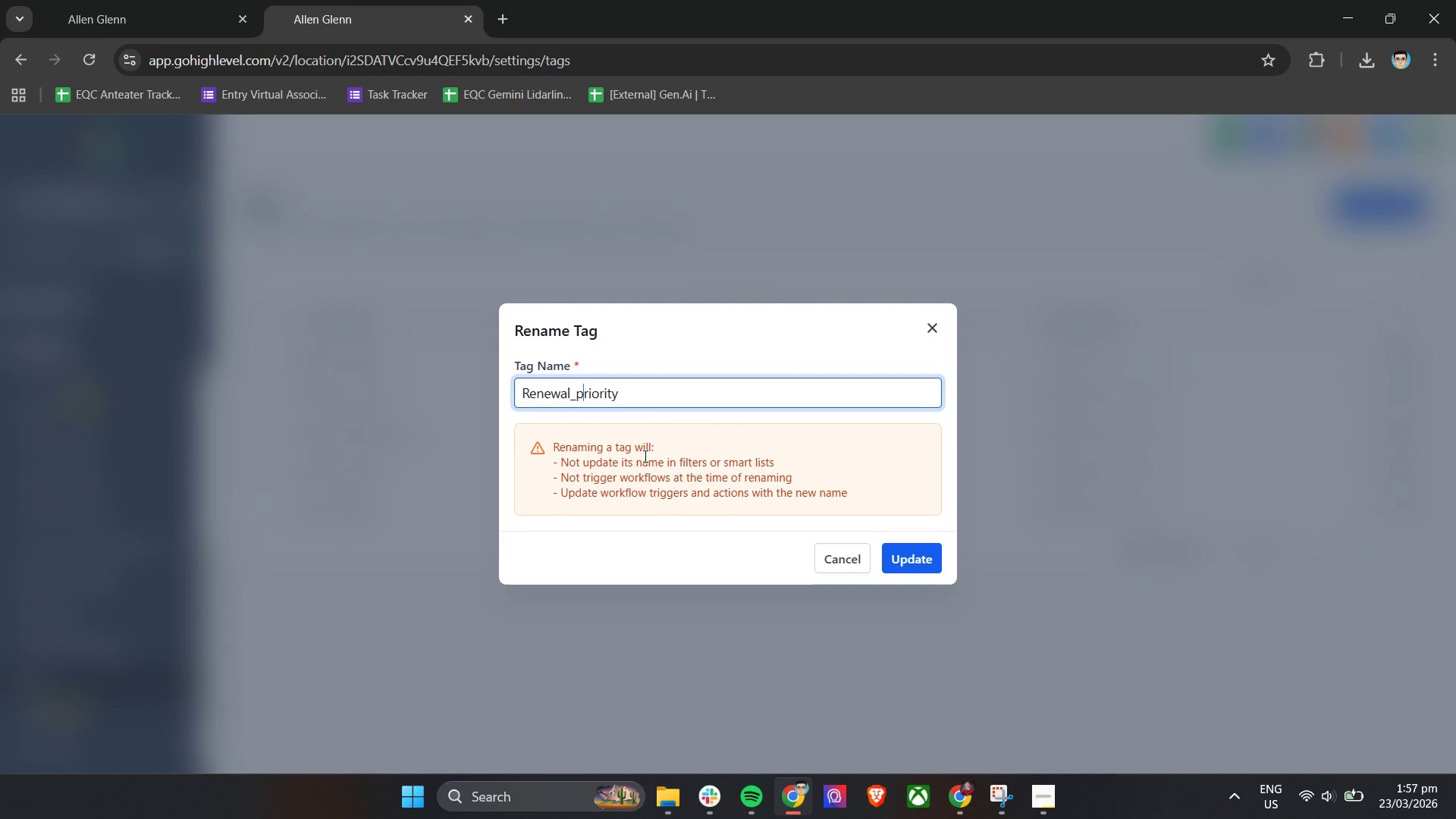 
key(Shift+Backspace)
 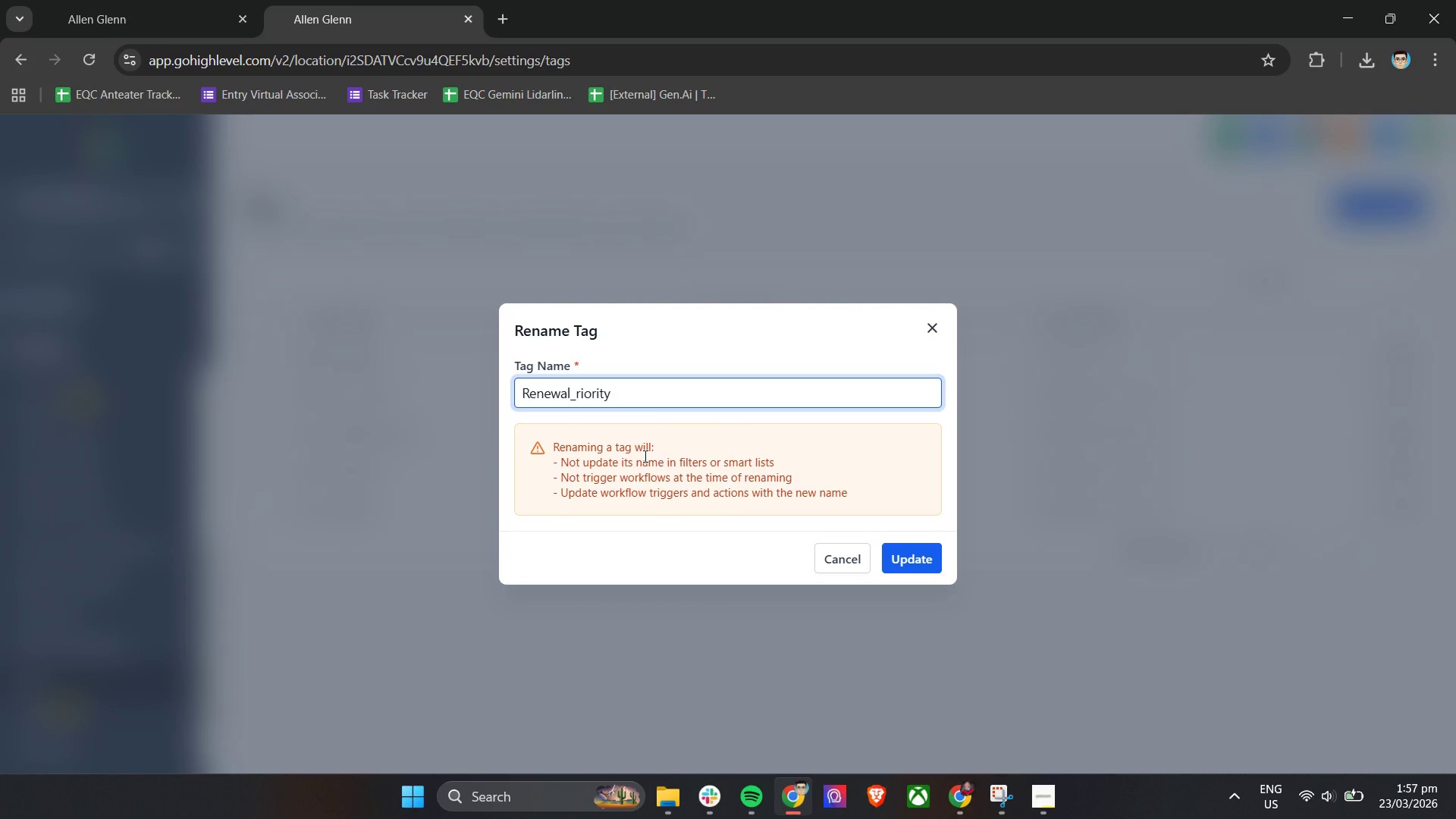 
key(Shift+P)
 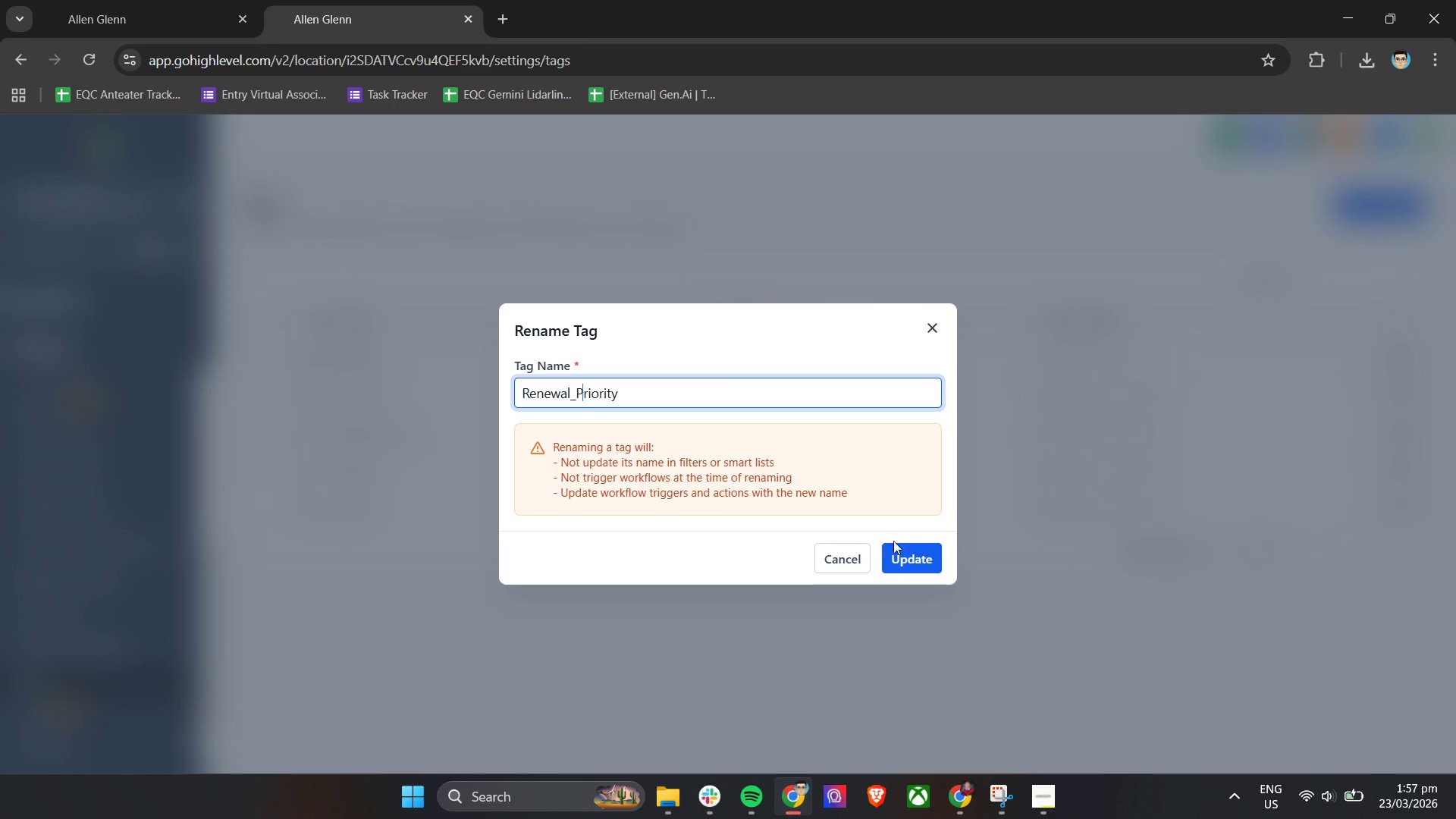 
left_click([911, 563])
 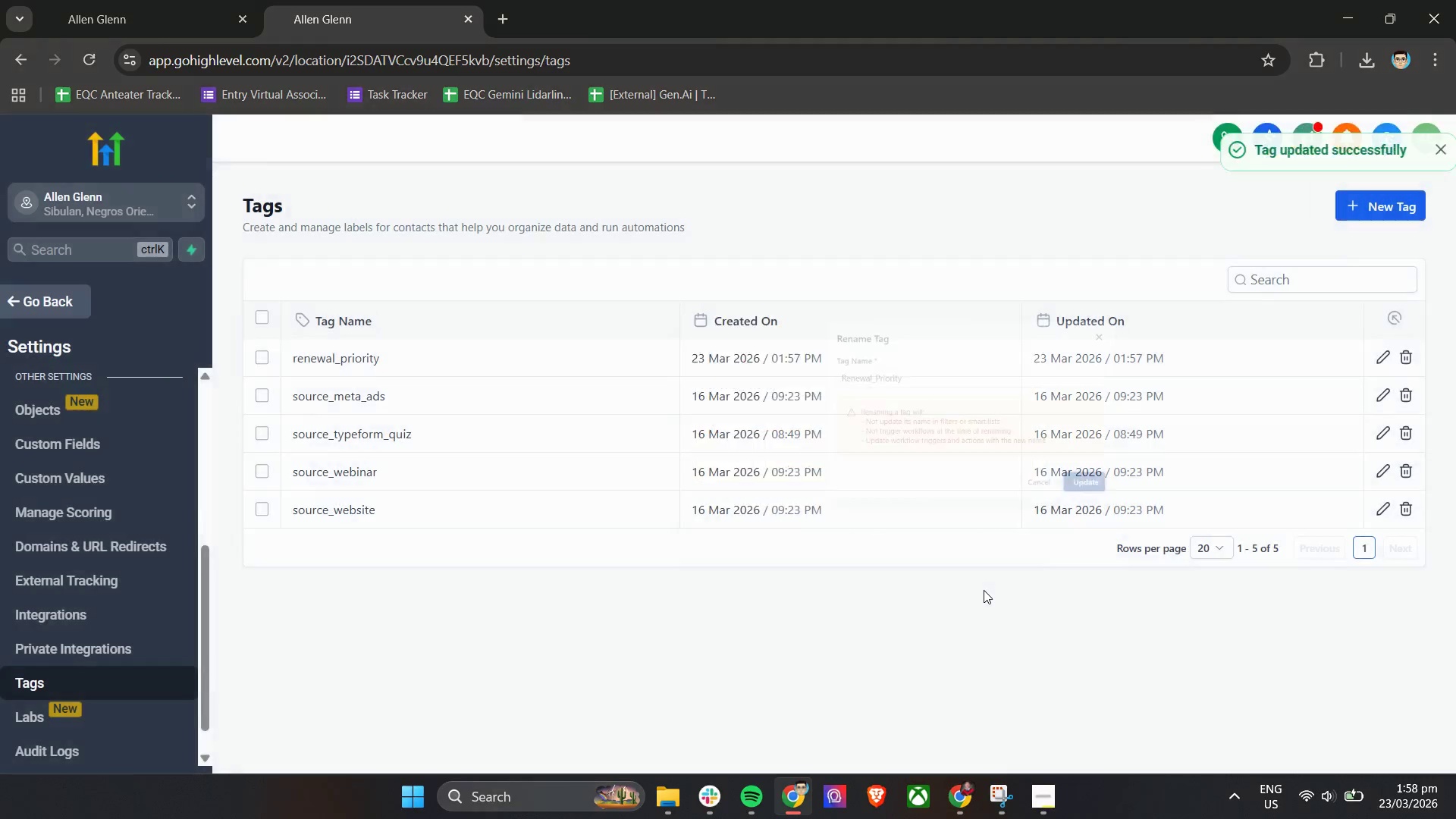 
wait(12.25)
 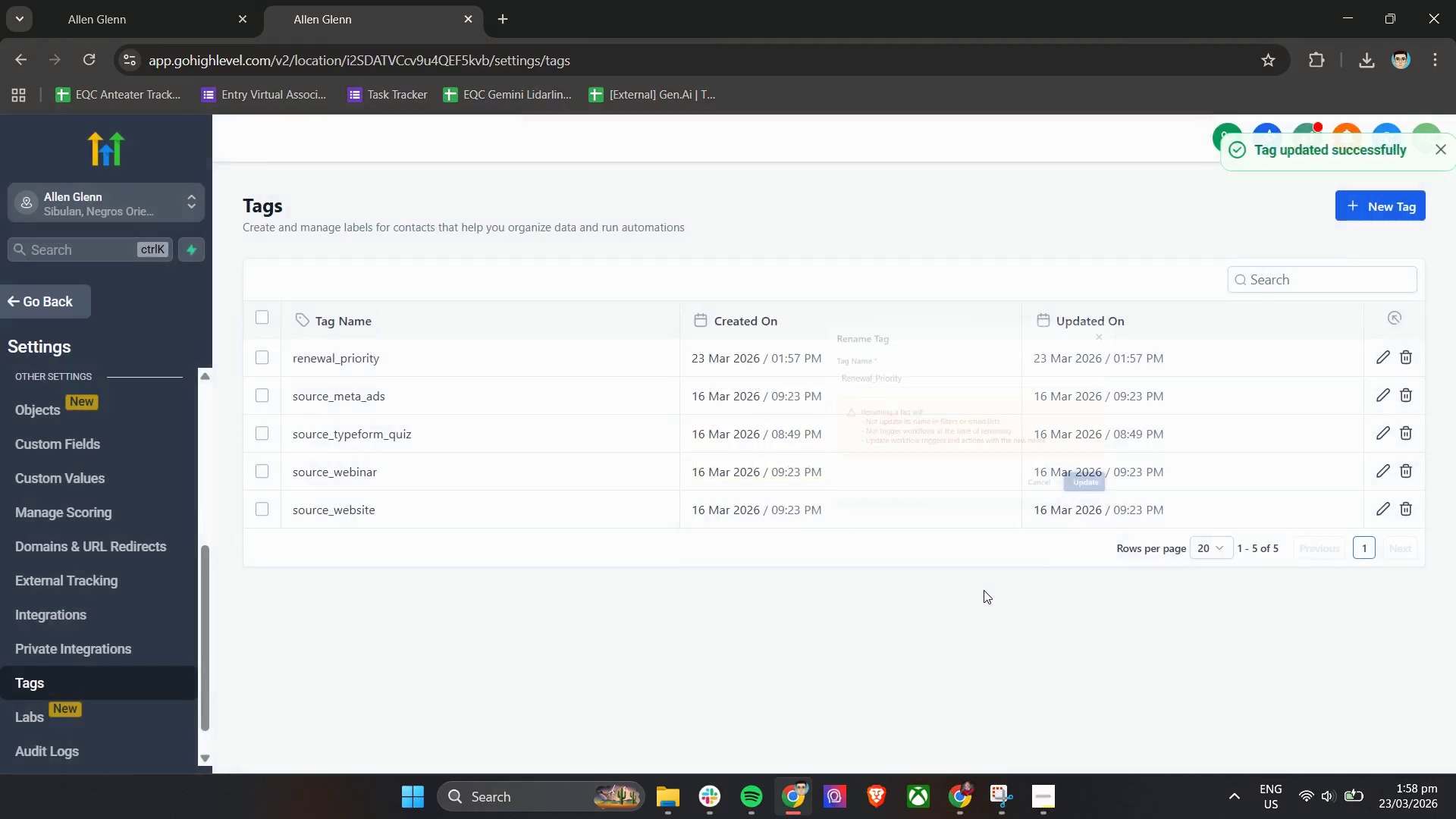 
left_click([1405, 353])
 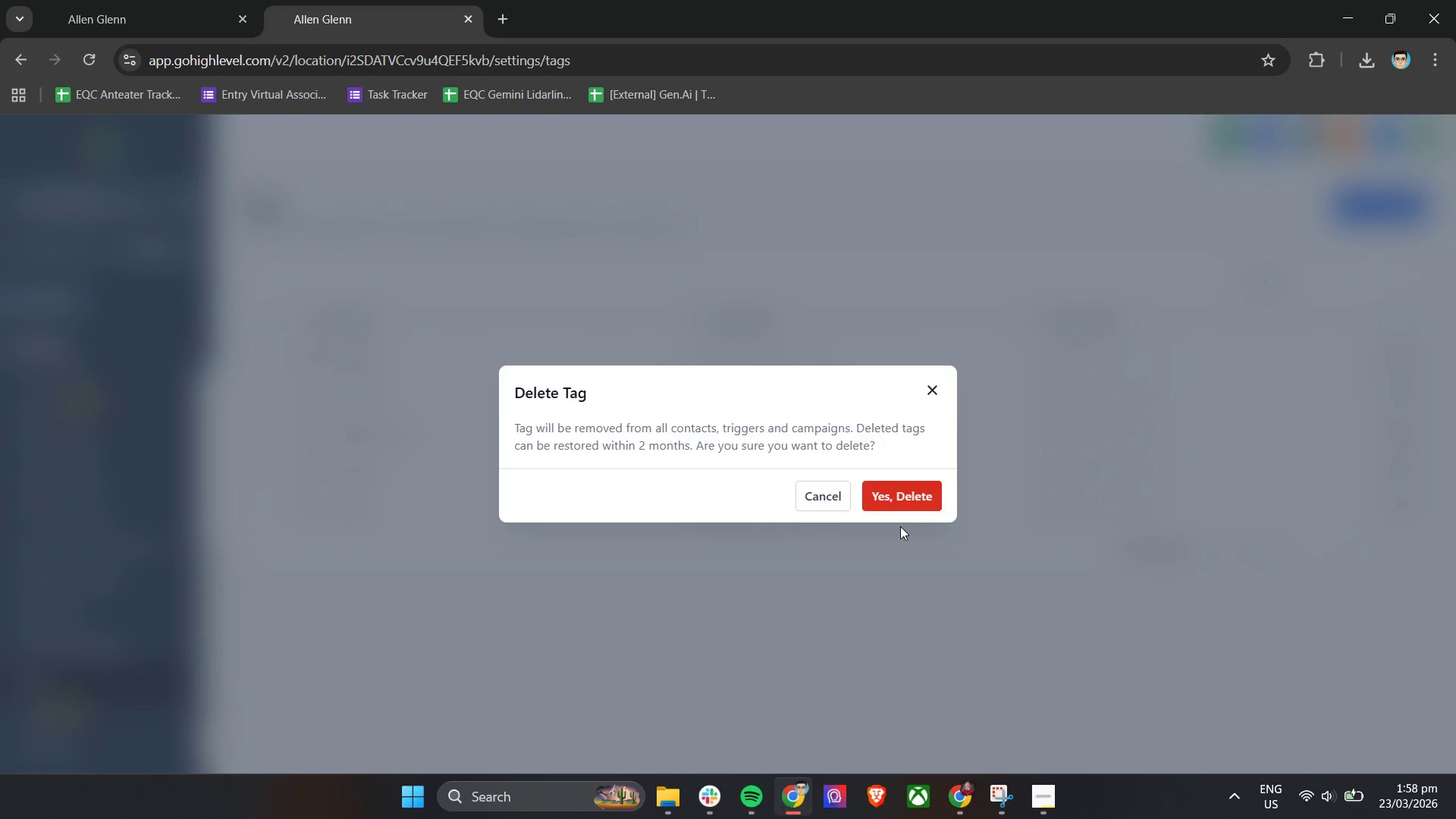 
left_click([898, 483])
 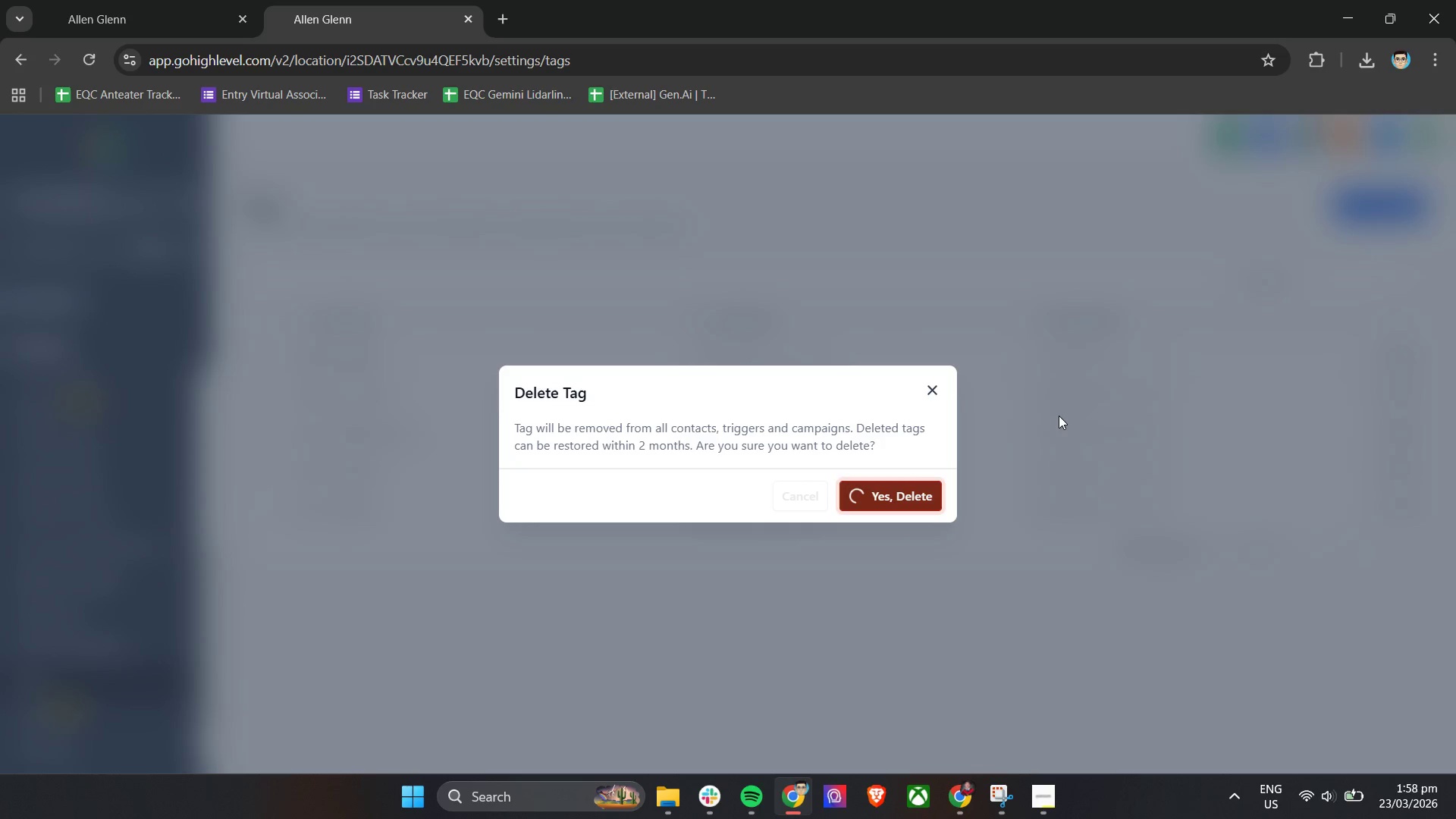 
wait(9.26)
 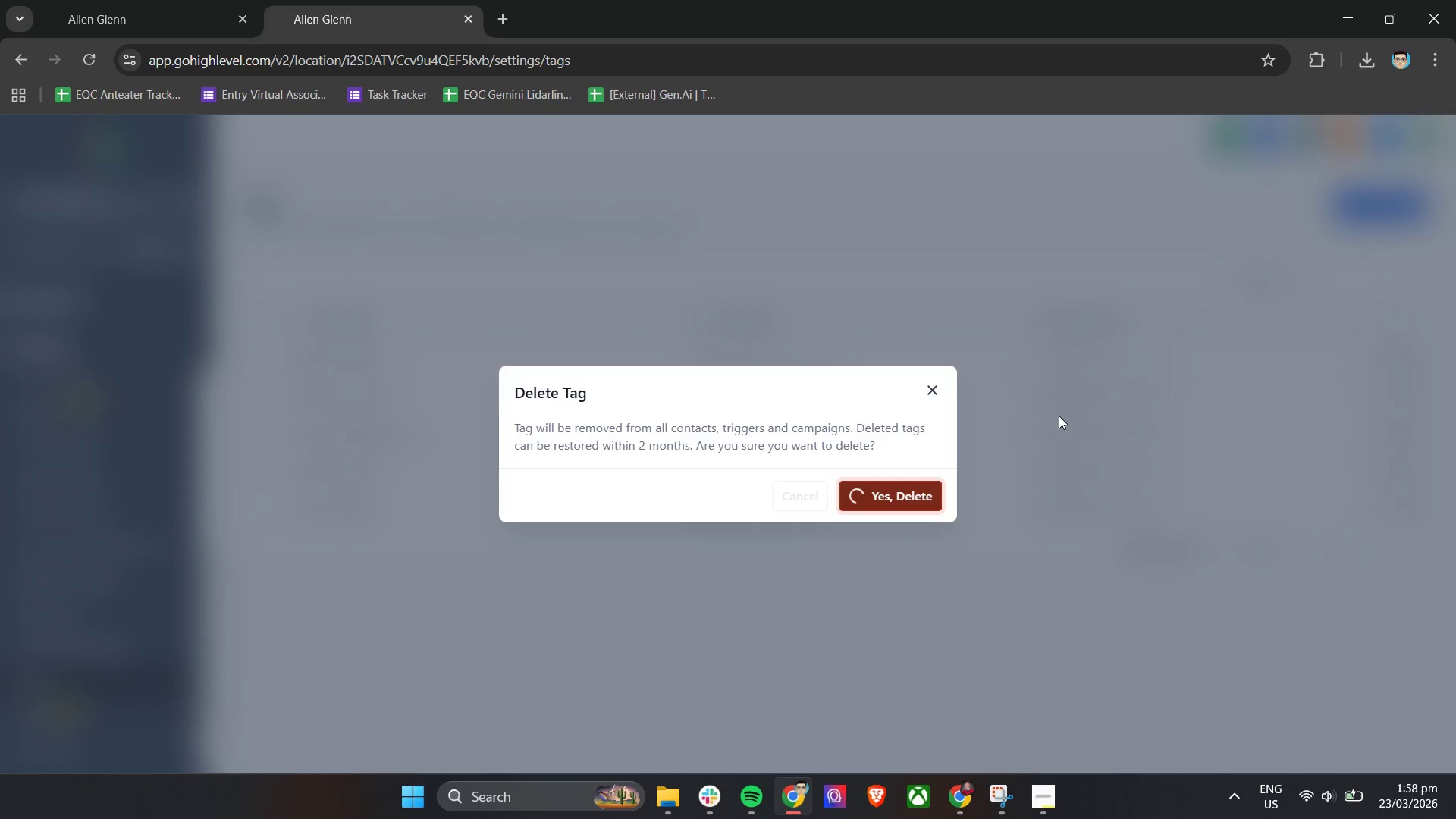 
left_click([1363, 188])
 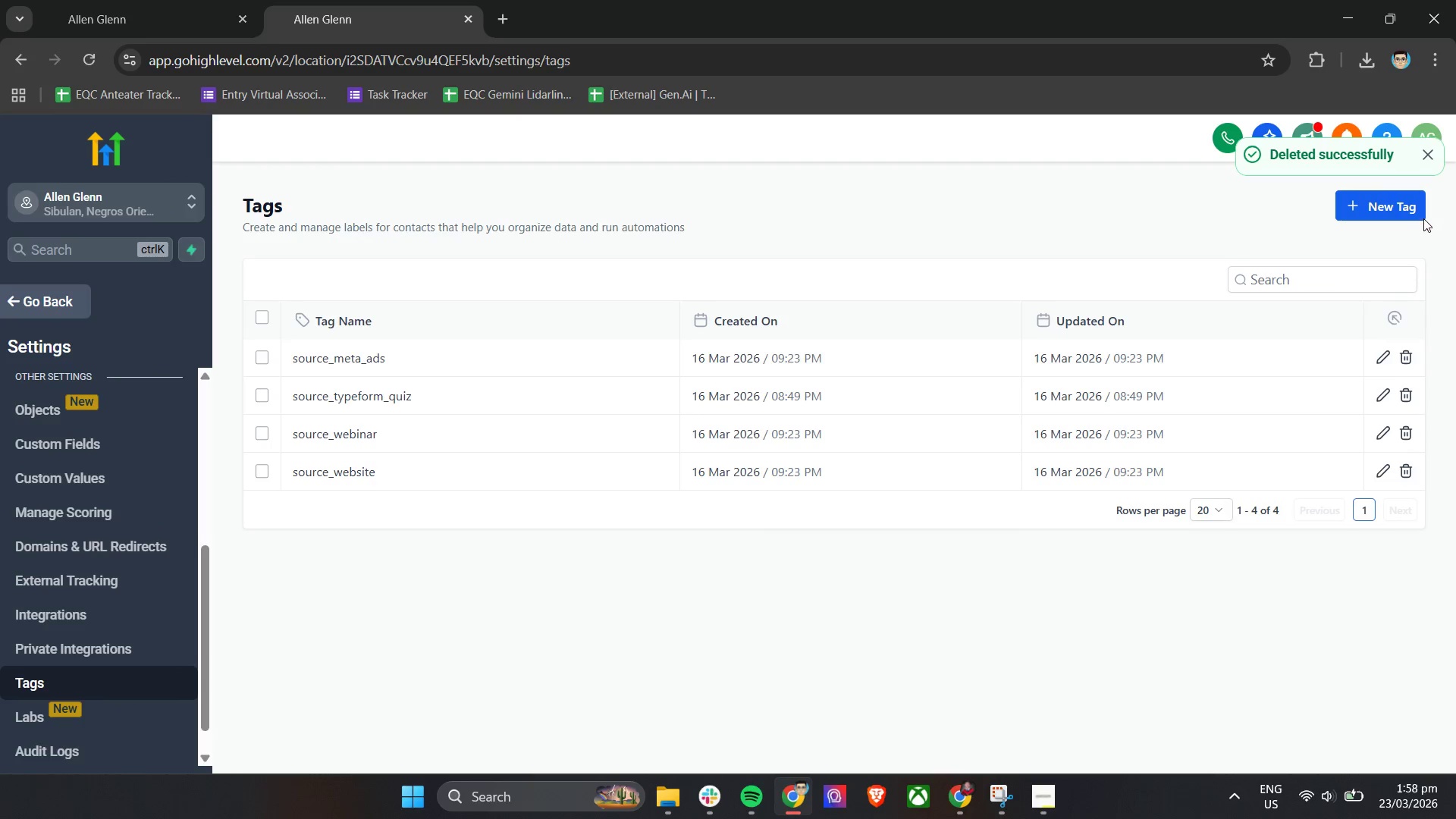 
left_click([1373, 205])
 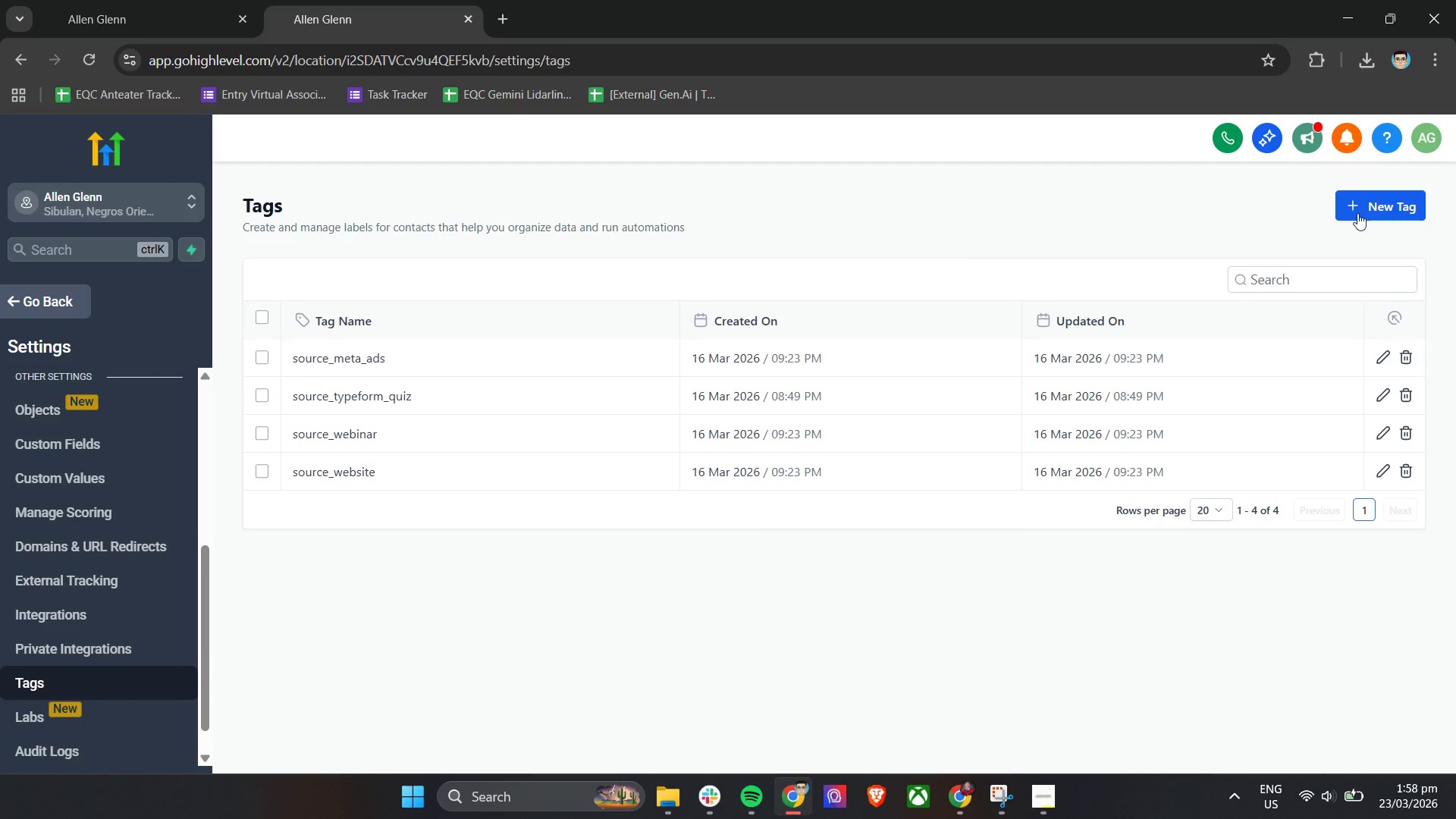 
left_click([1357, 213])
 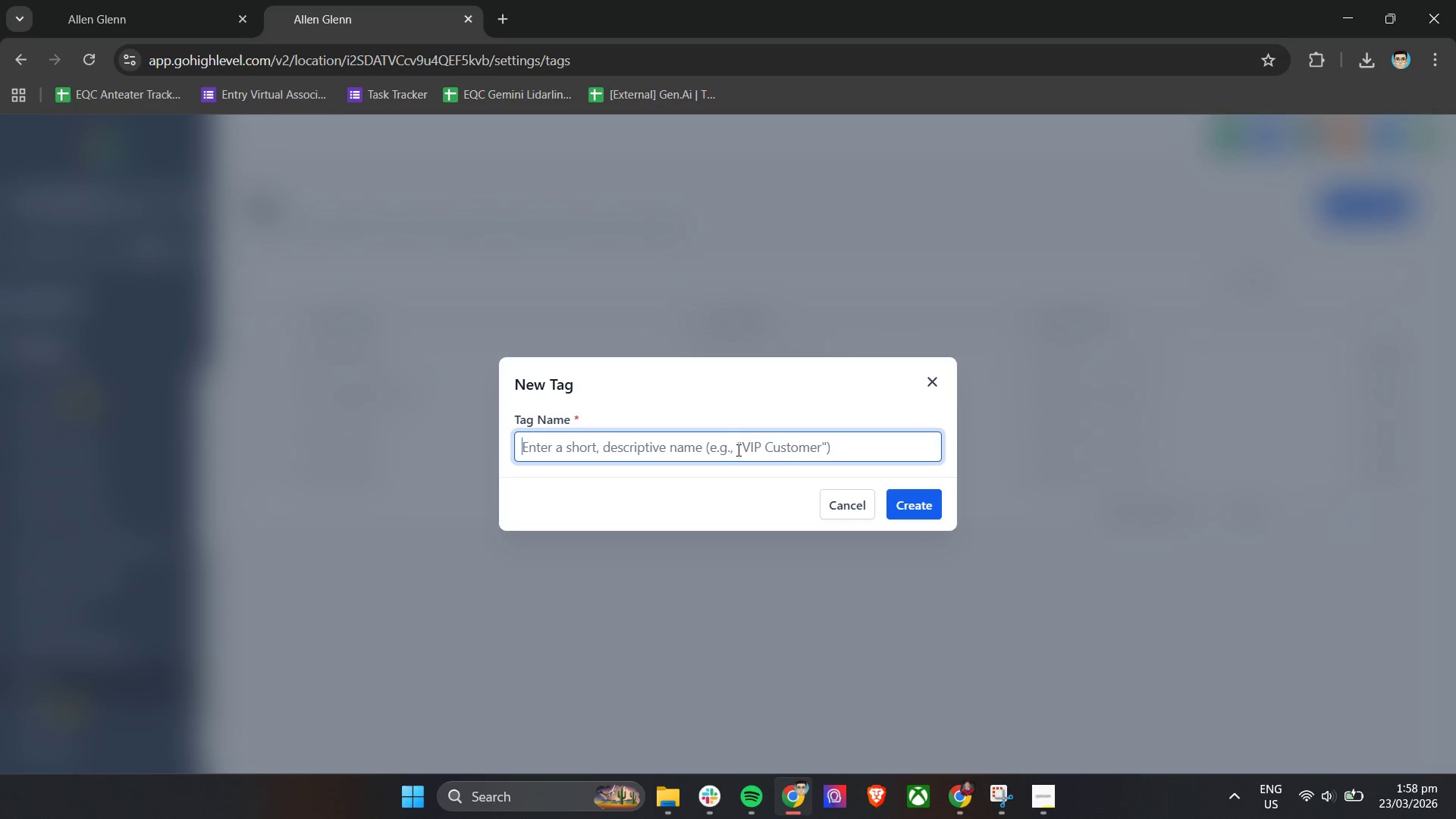 
type(Renewal_Priority)
 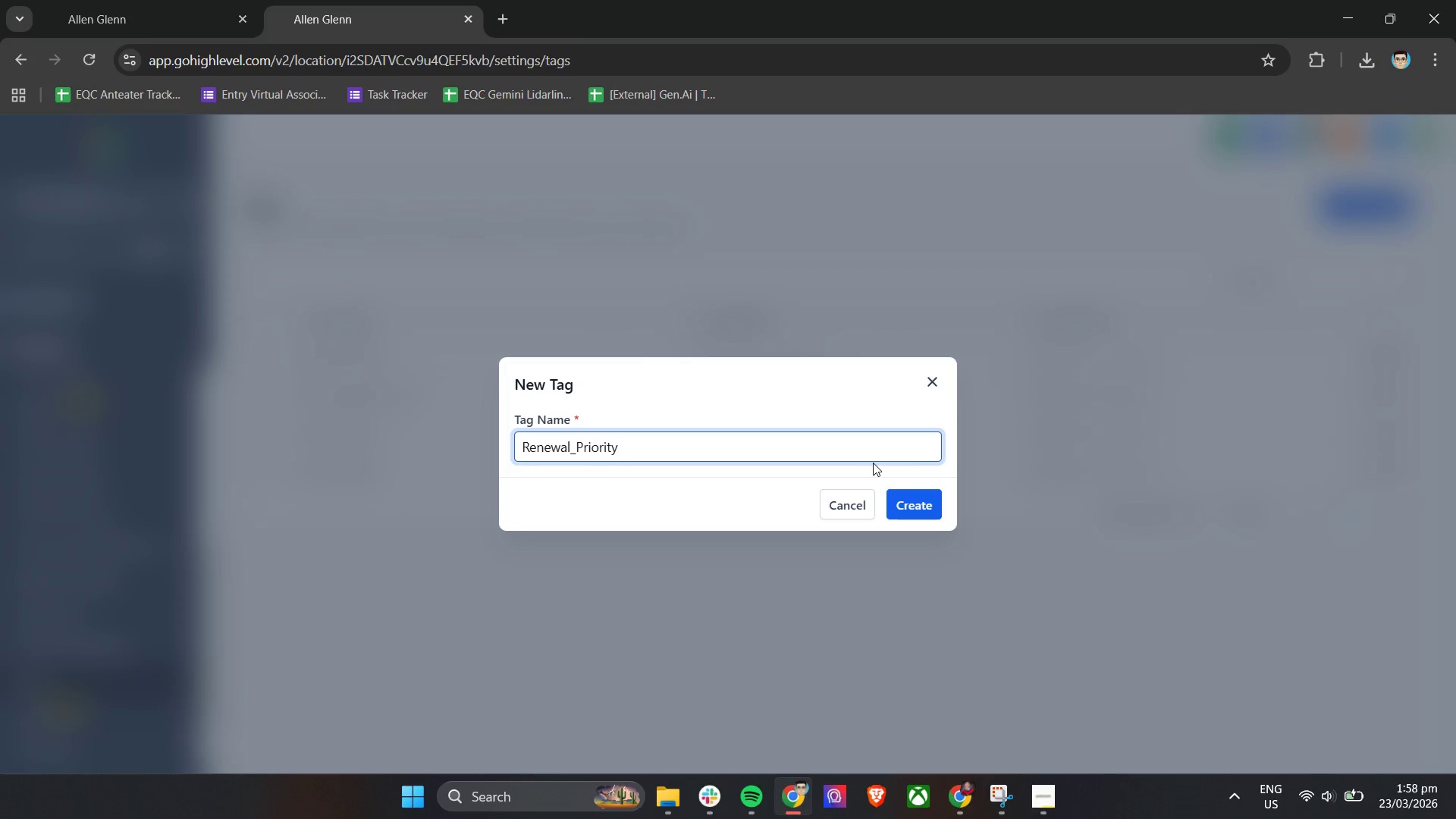 
left_click([918, 499])
 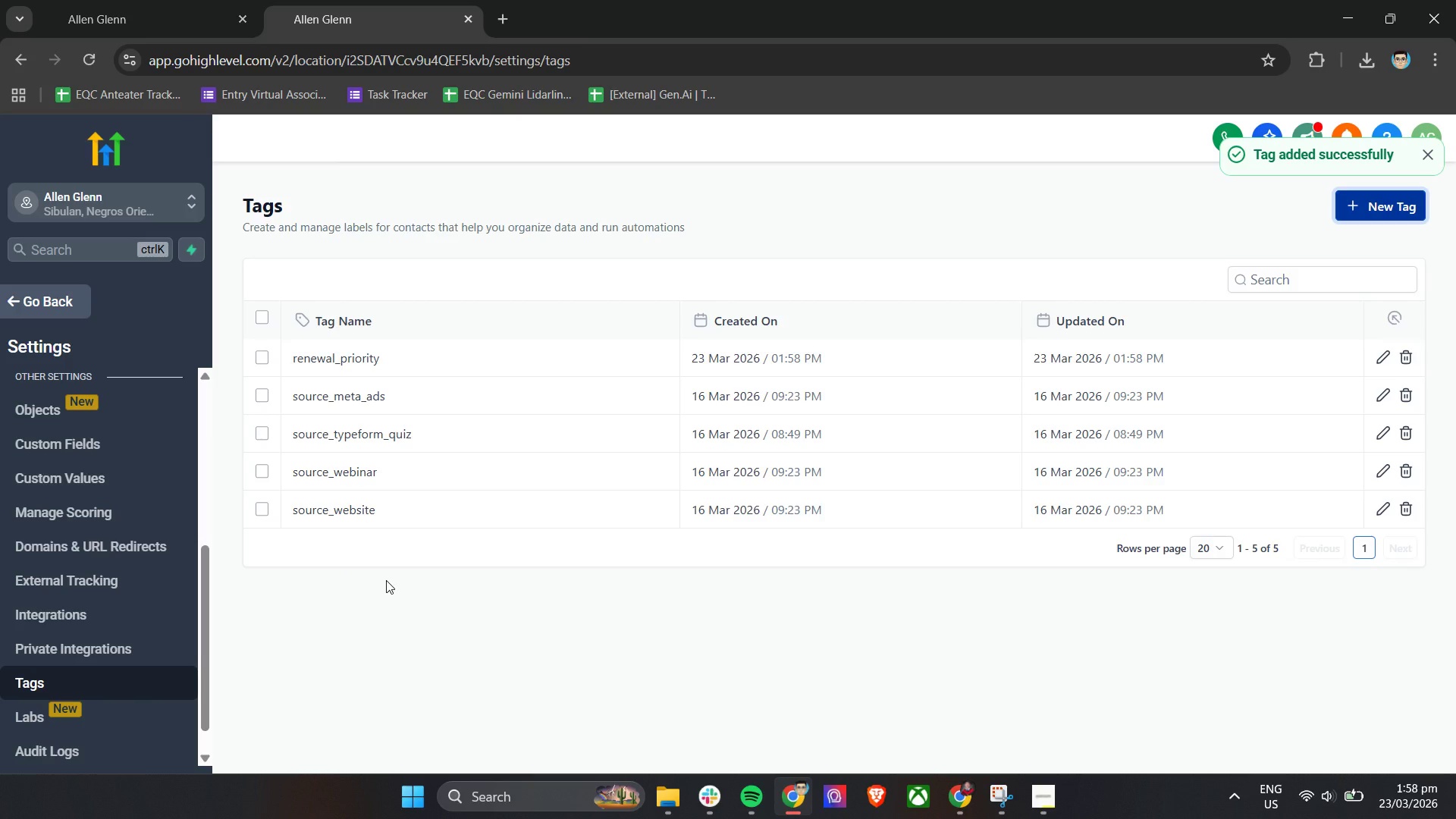 
wait(13.92)
 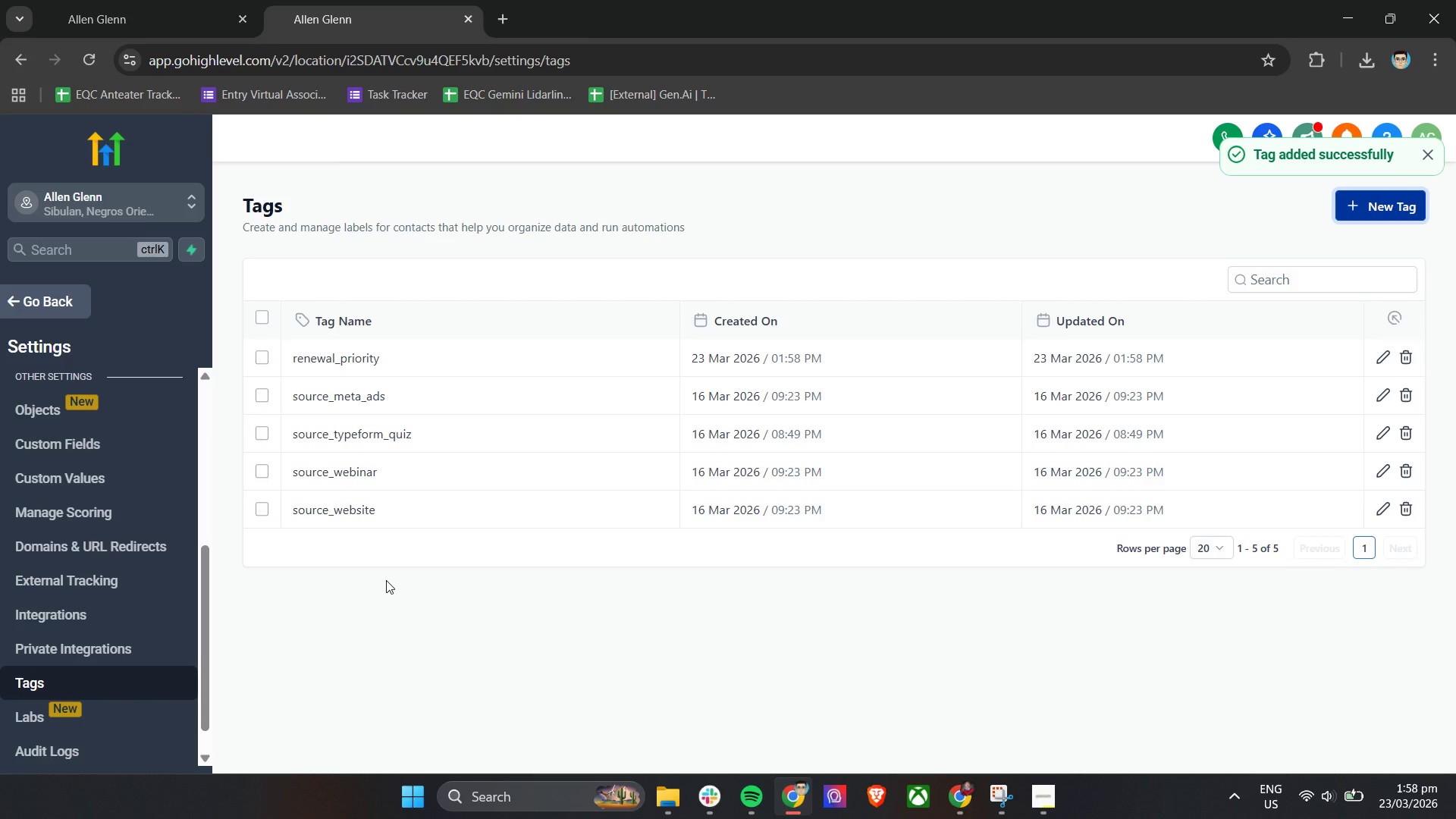 
left_click([153, 11])
 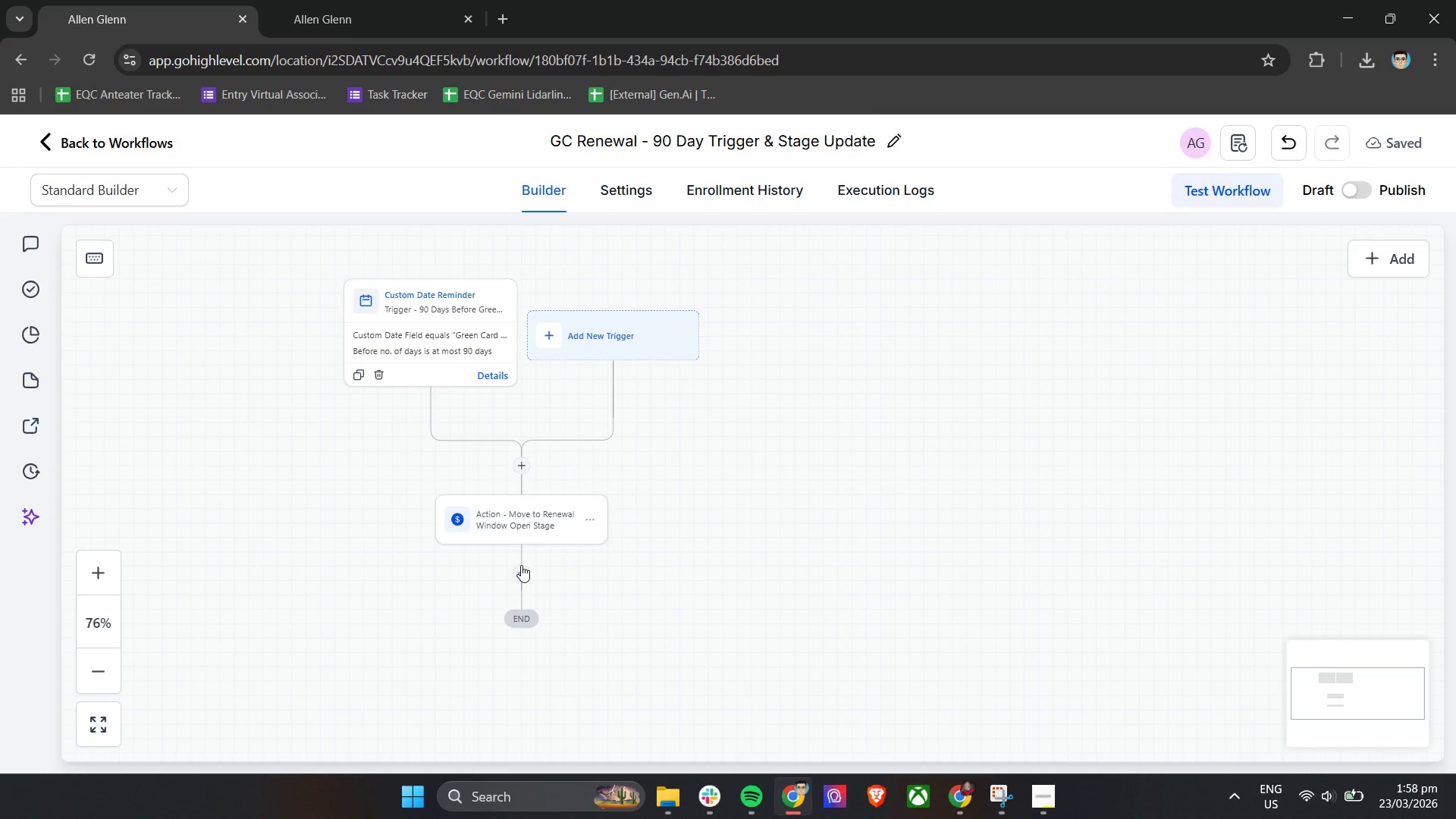 
left_click([522, 575])
 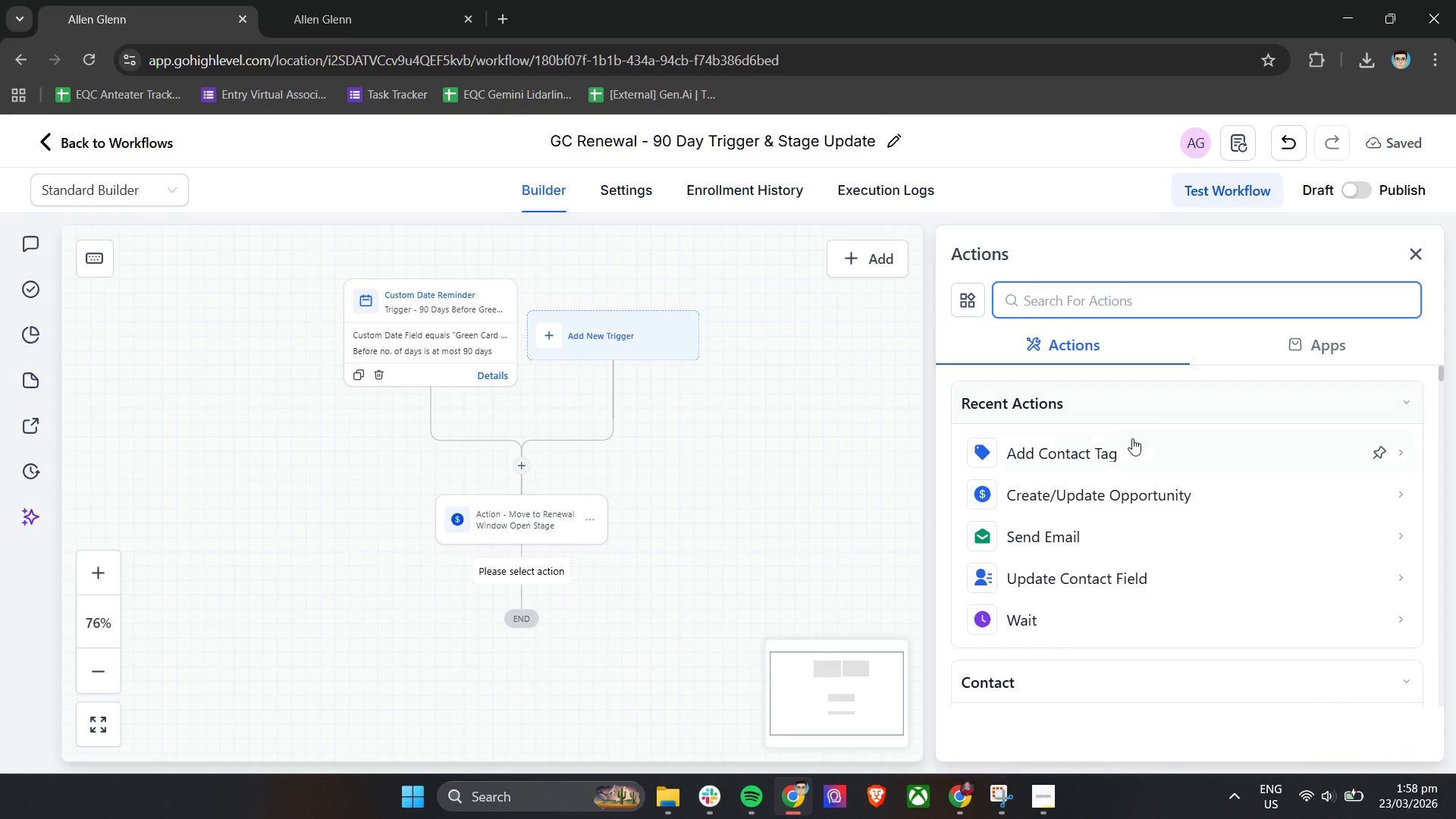 
left_click([1125, 450])
 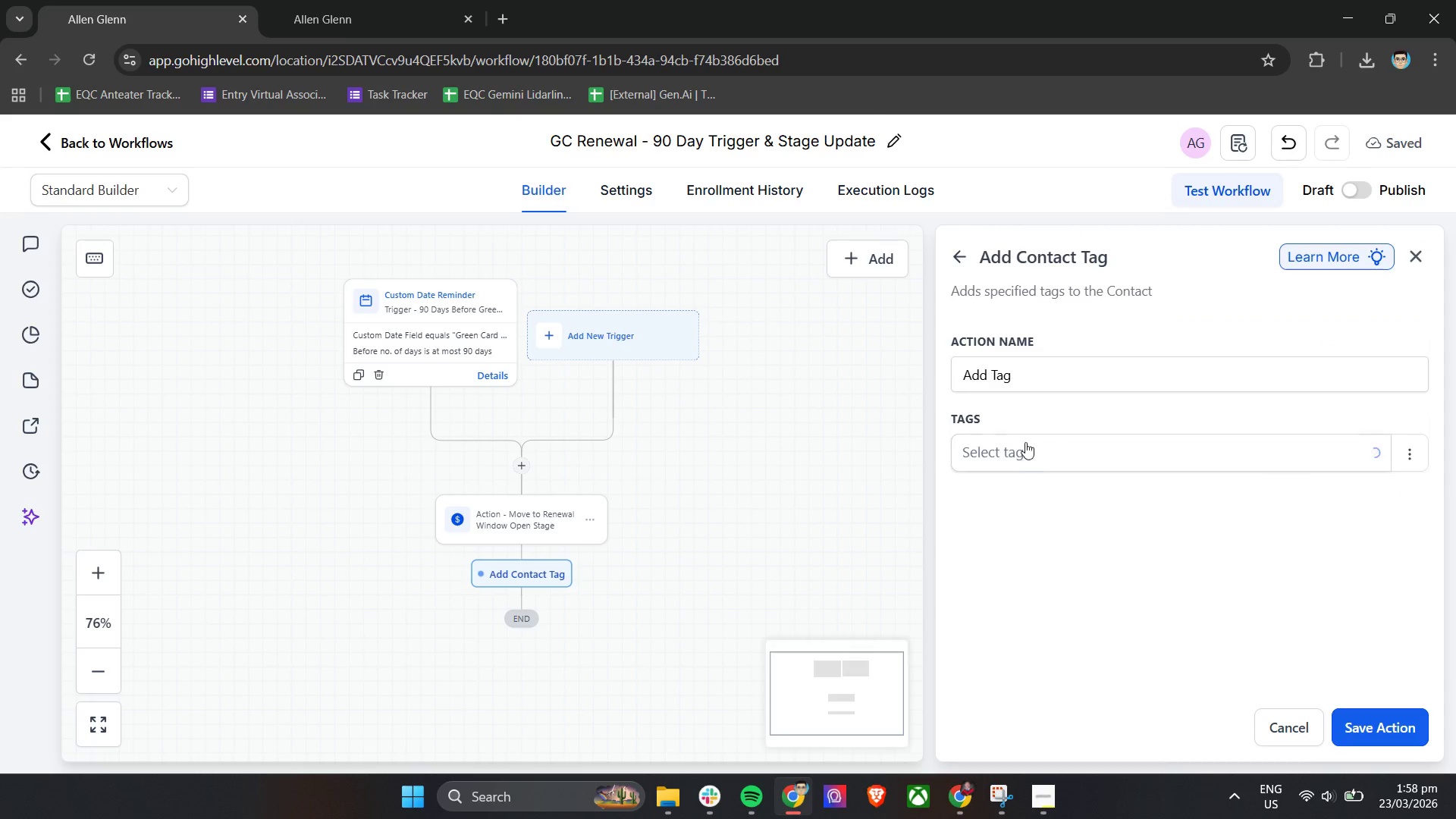 
left_click([1023, 451])
 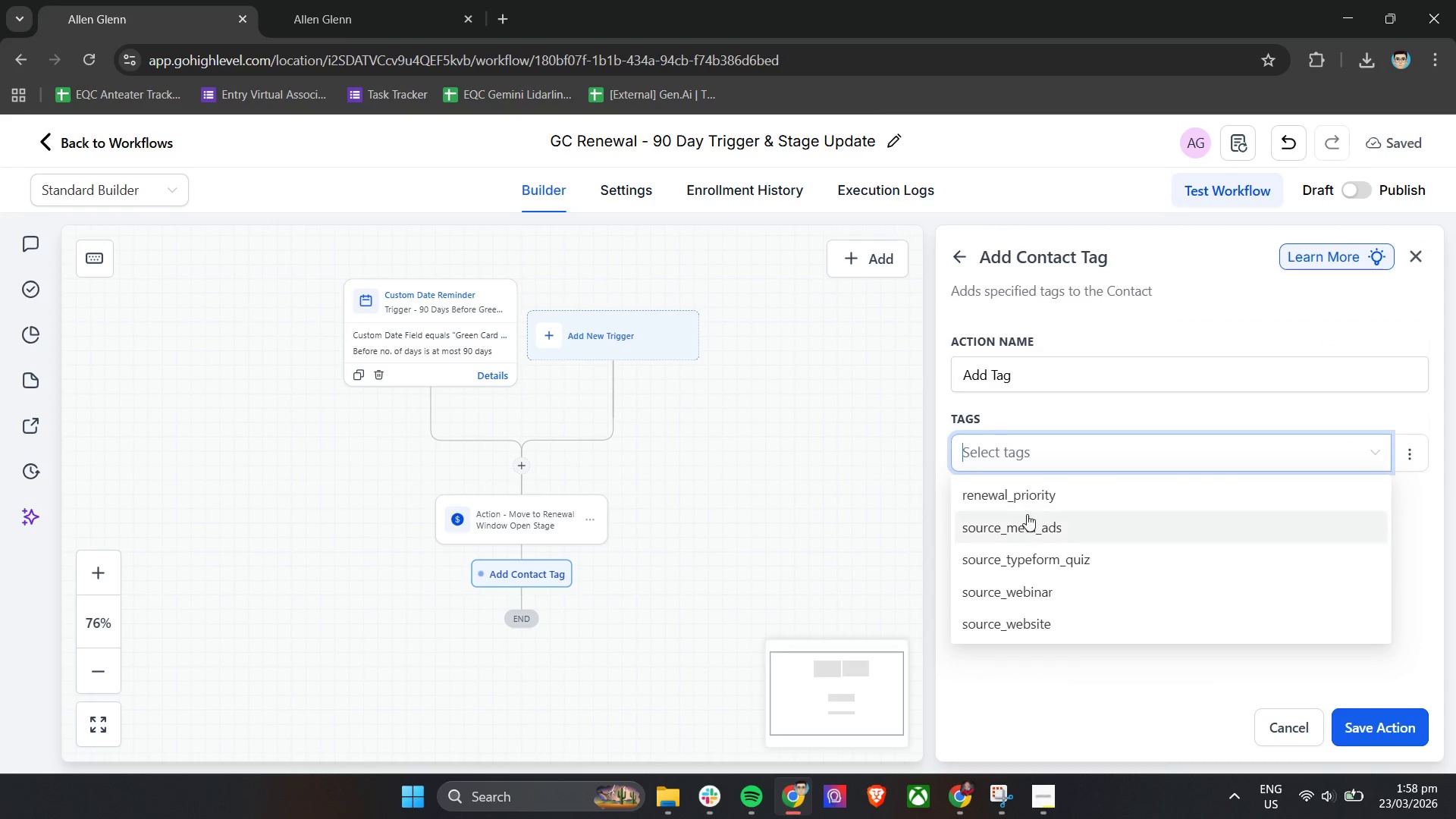 
left_click([1032, 495])
 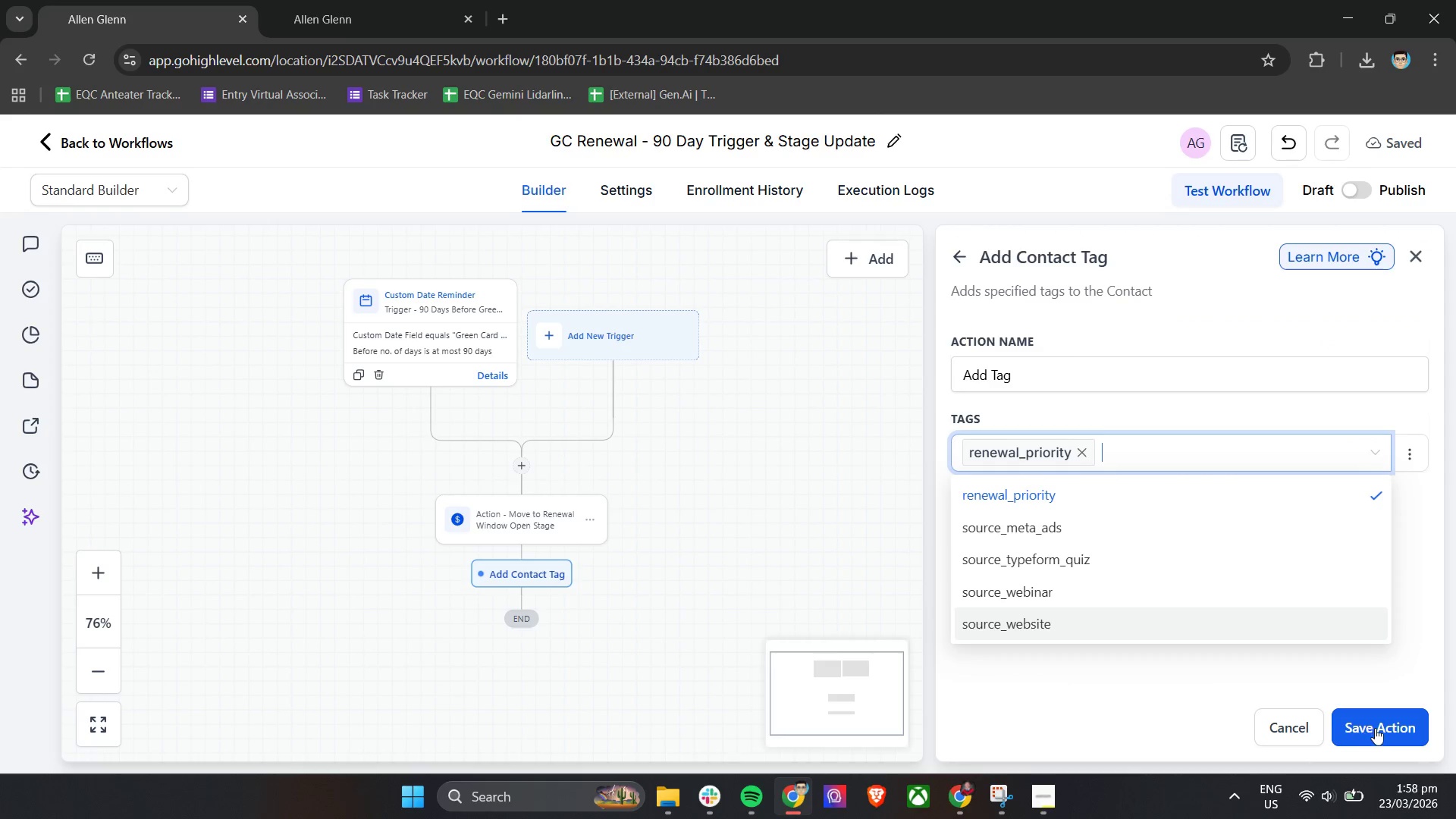 
left_click([1375, 728])
 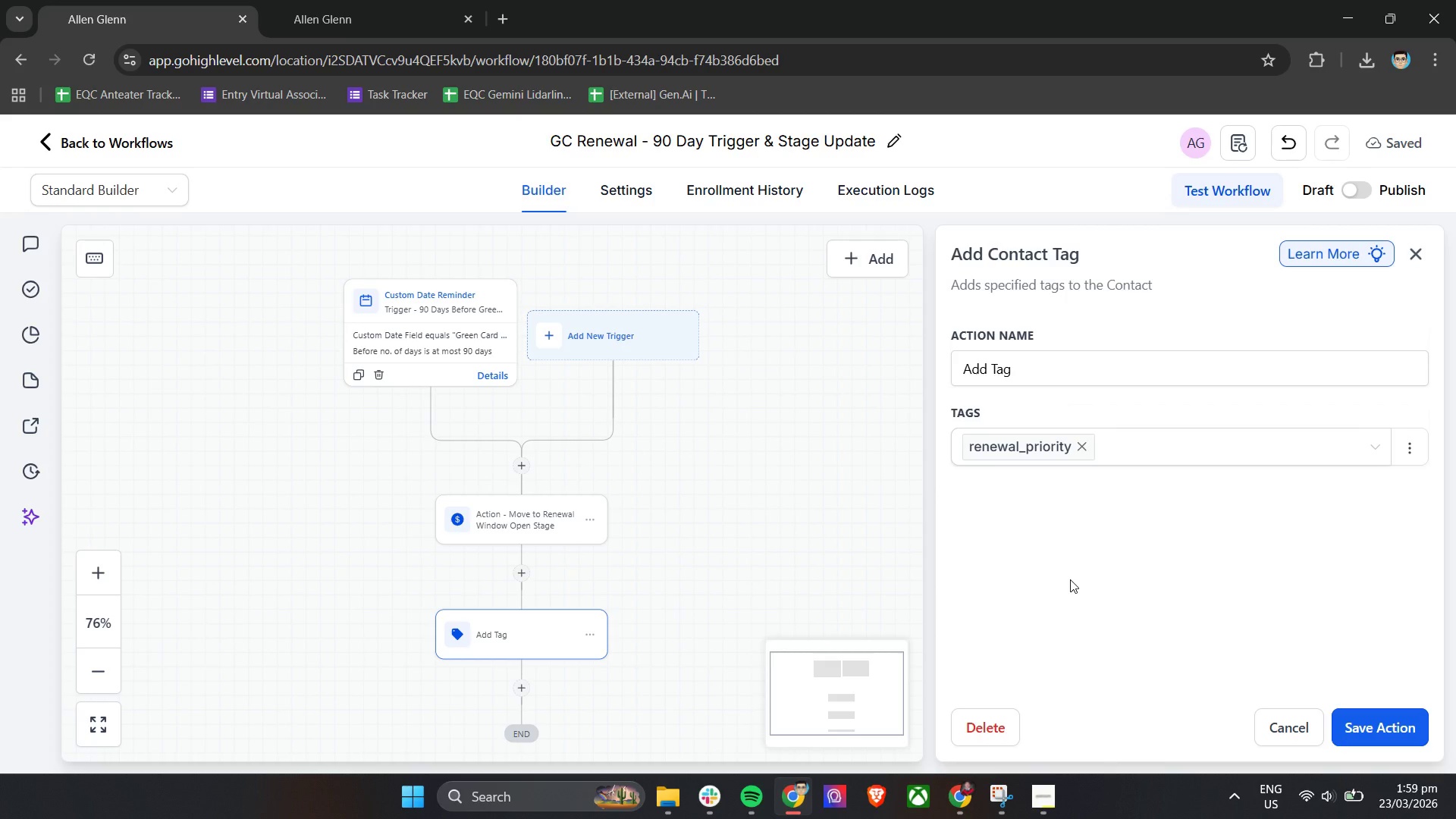 
wait(18.45)
 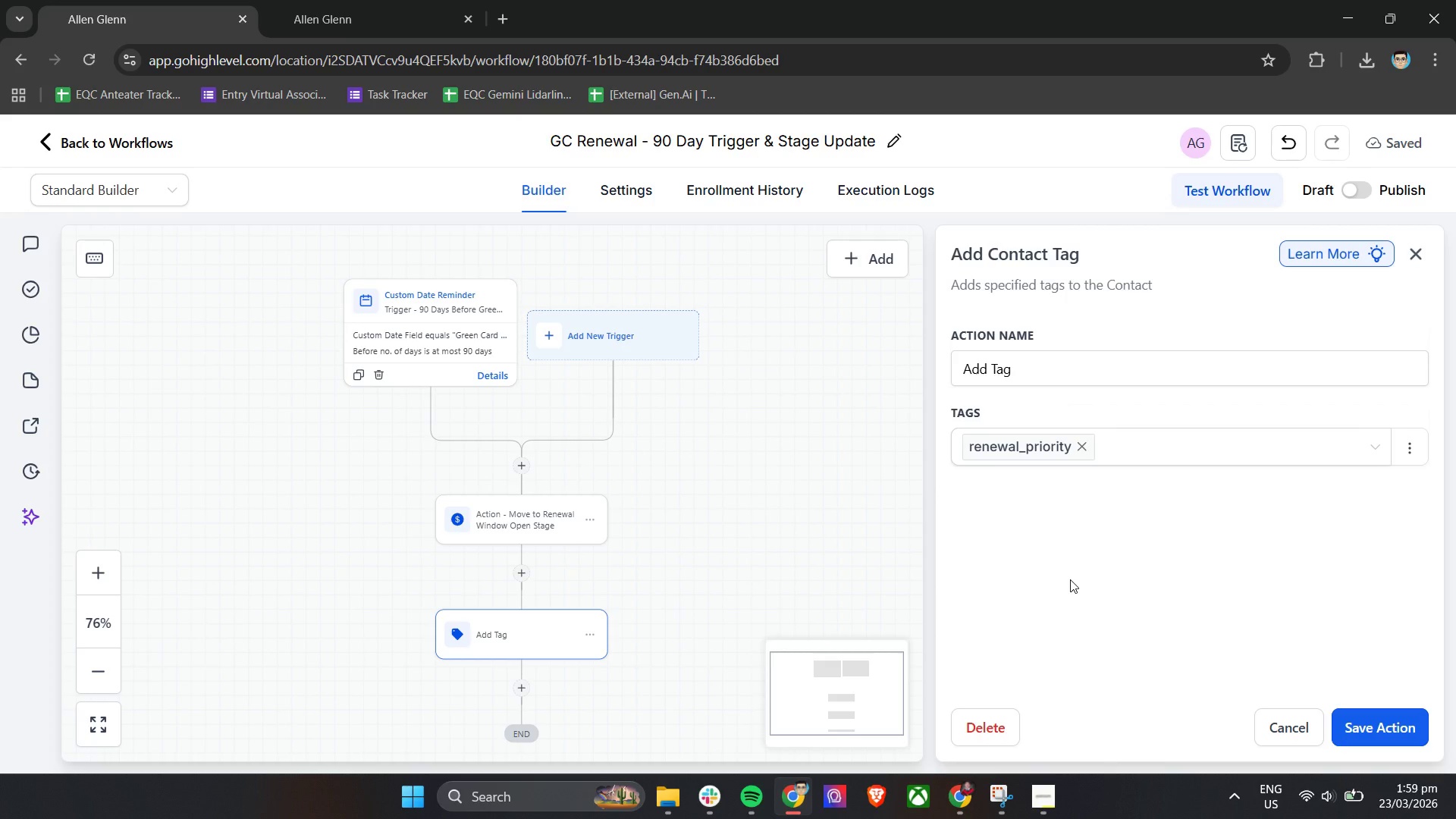 
double_click([1067, 372])
 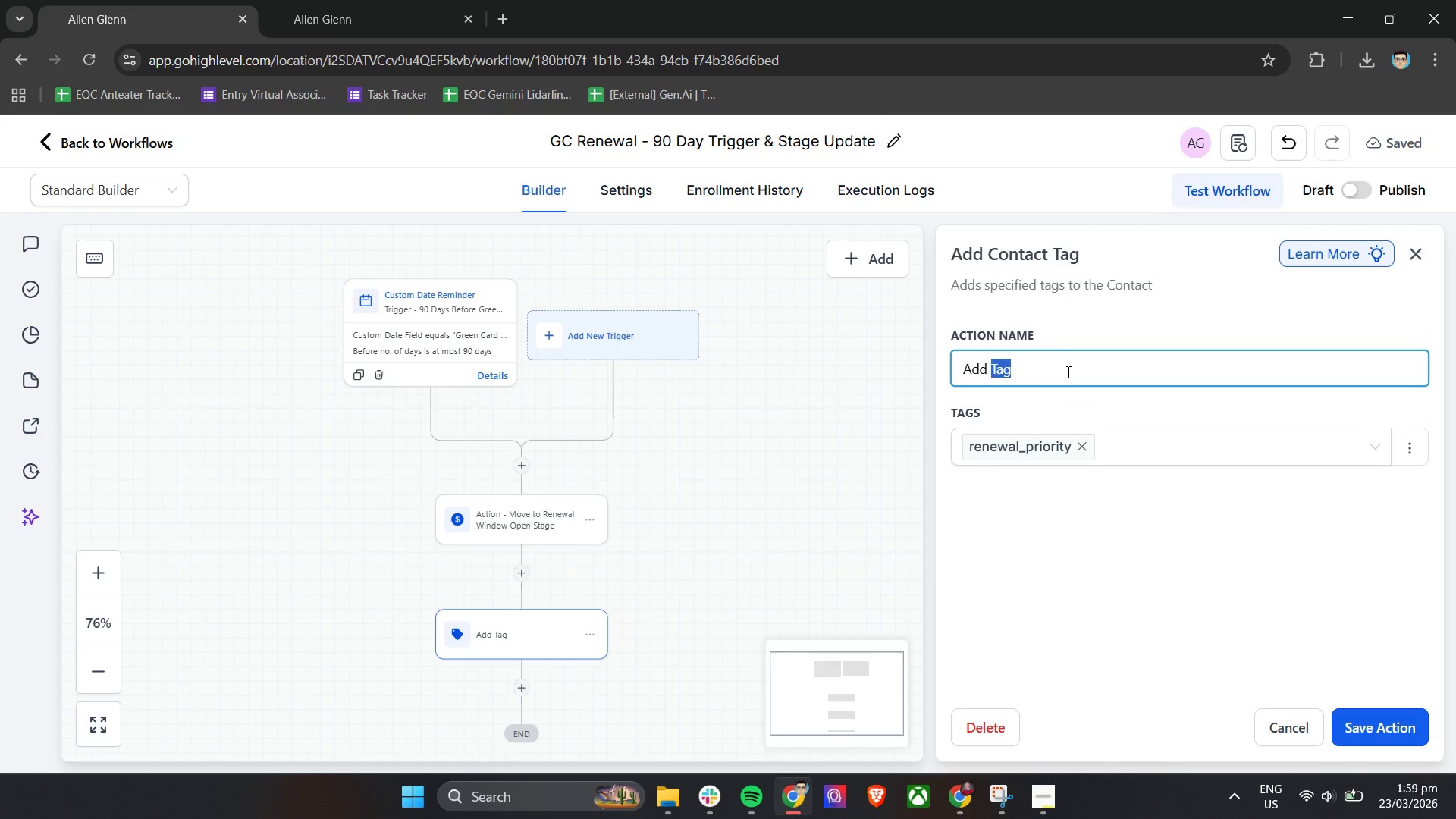 
triple_click([1067, 372])
 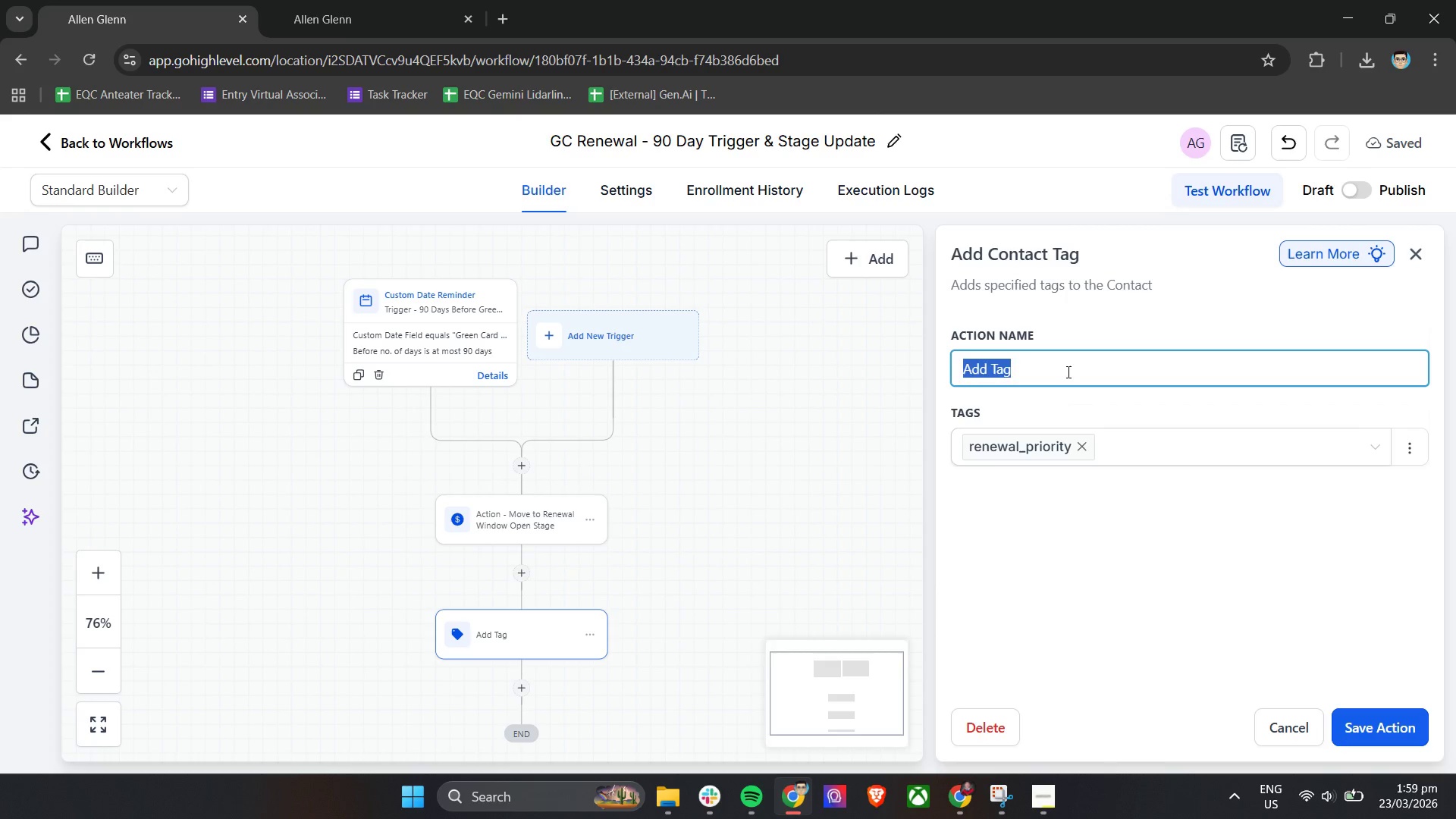 
type(Action - Add Renewal Priority Tag)
 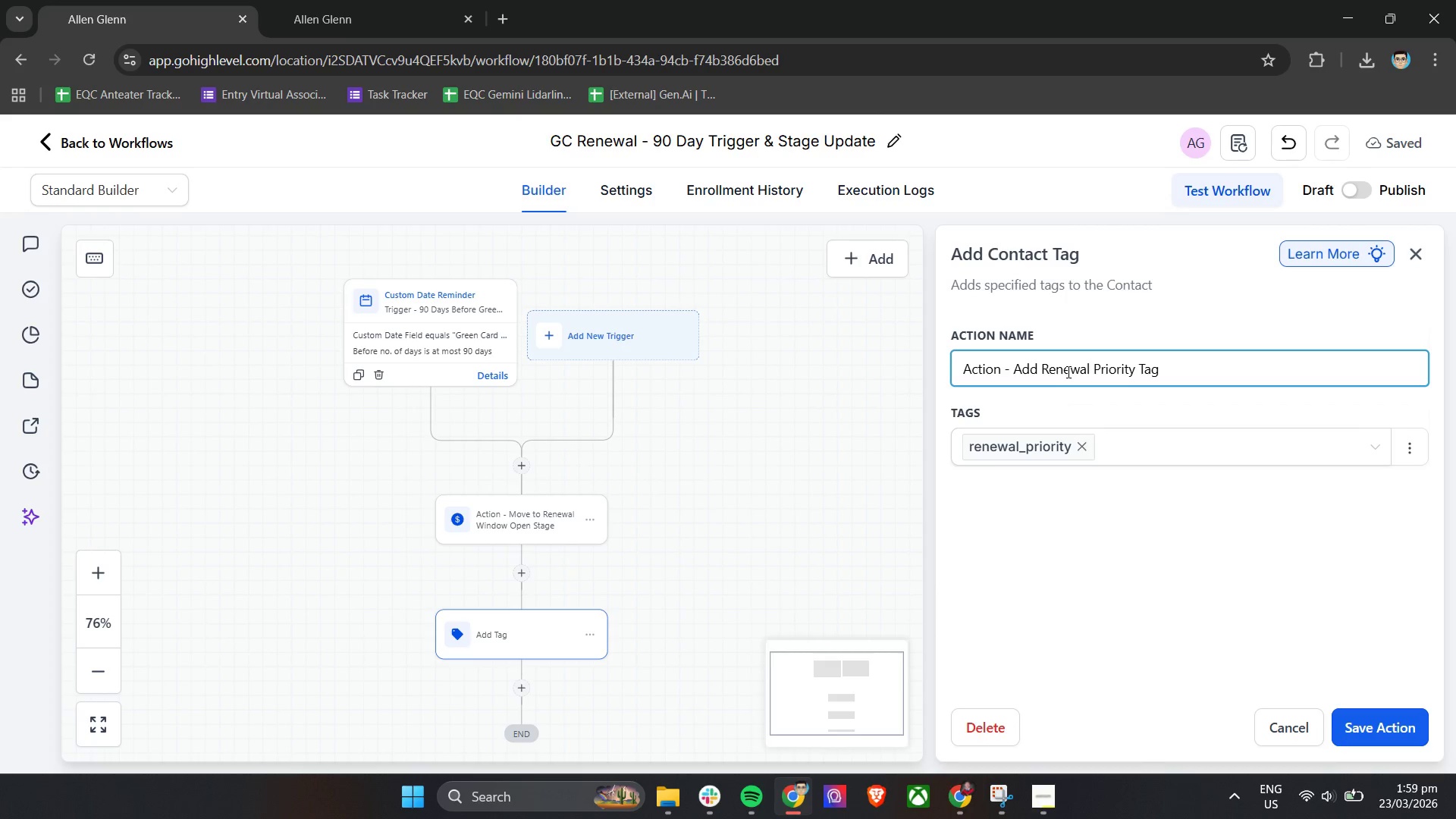 
left_click([1122, 557])
 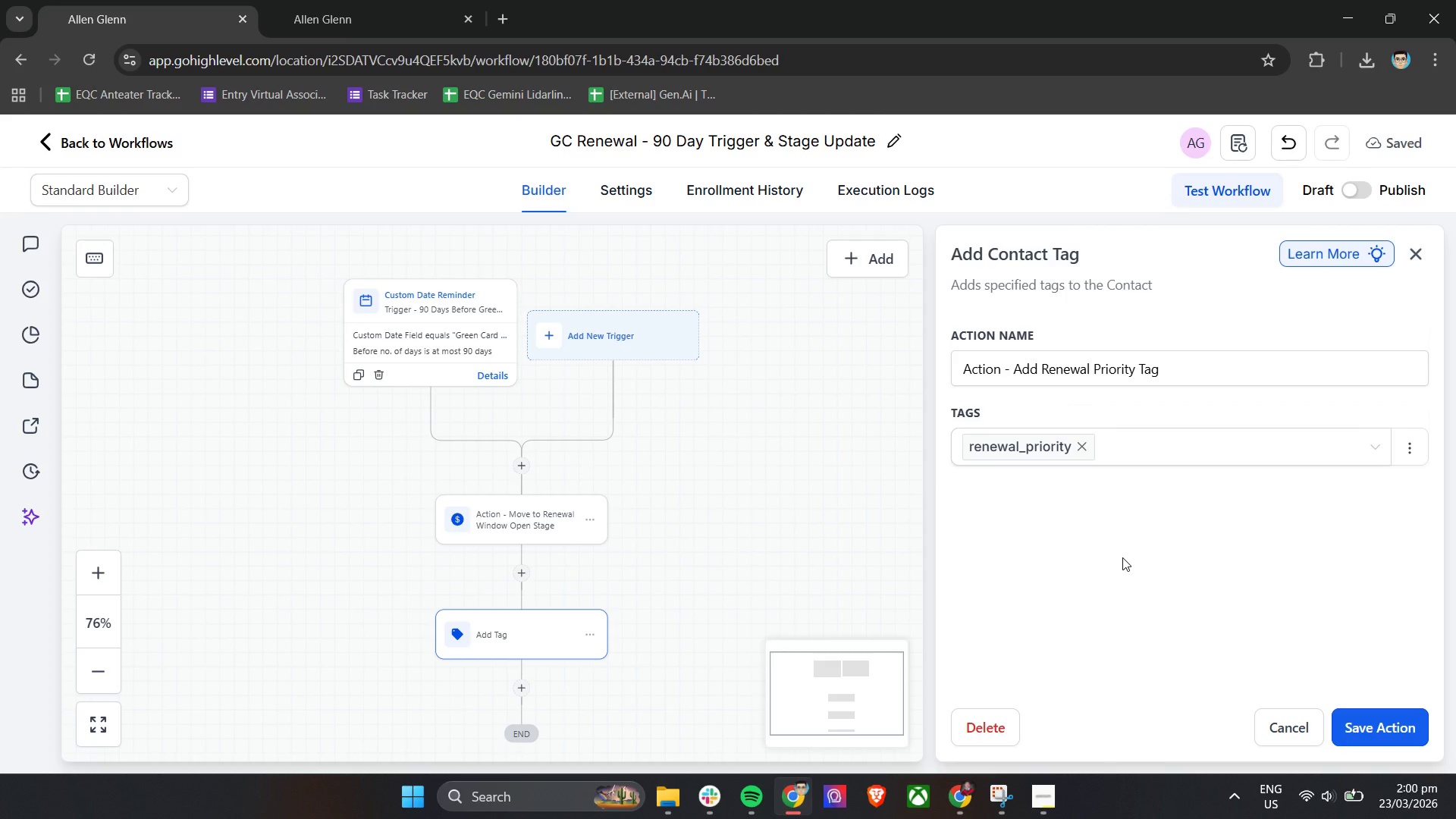 
wait(58.3)
 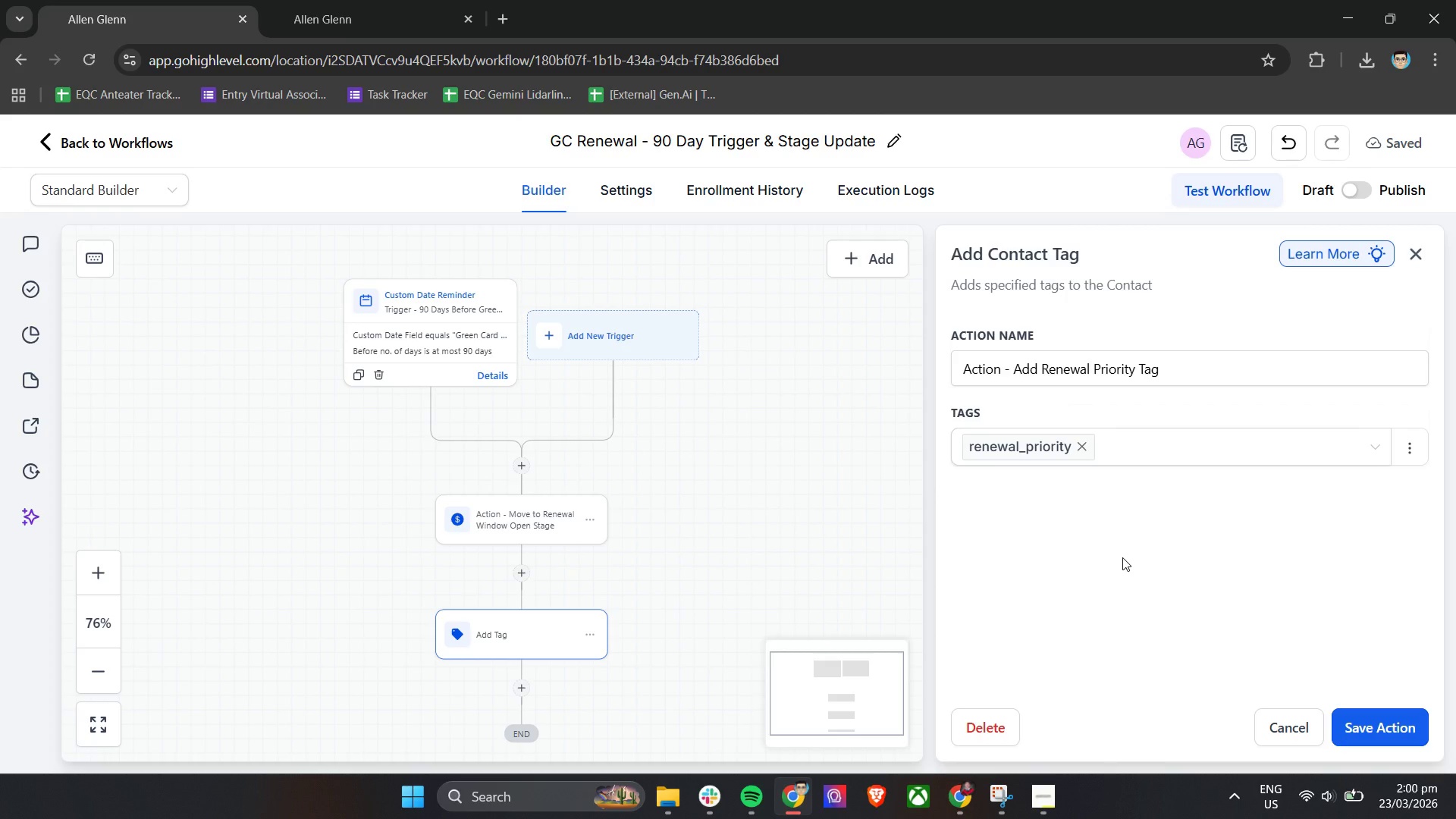 
left_click([1108, 667])
 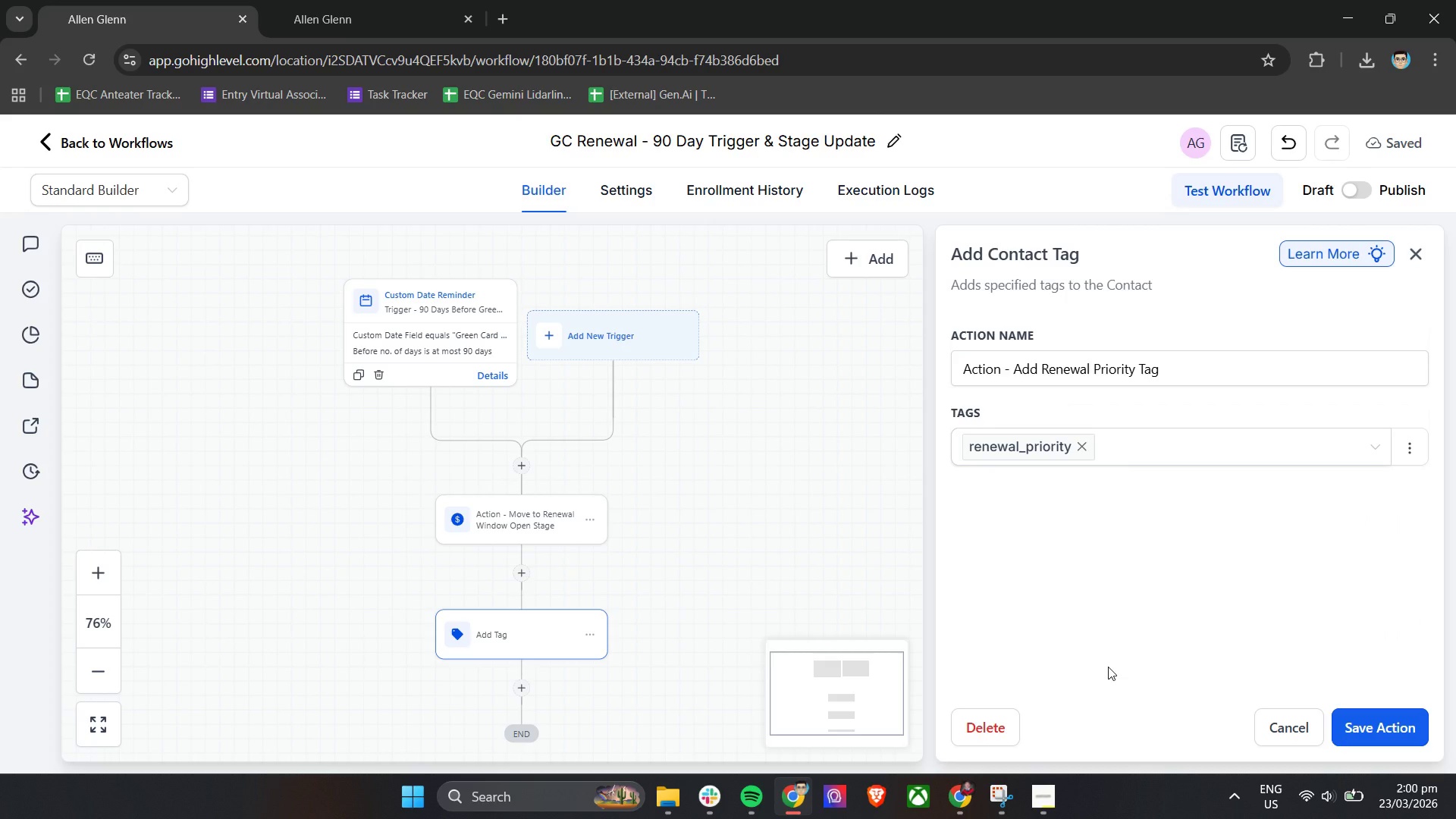 
wait(21.06)
 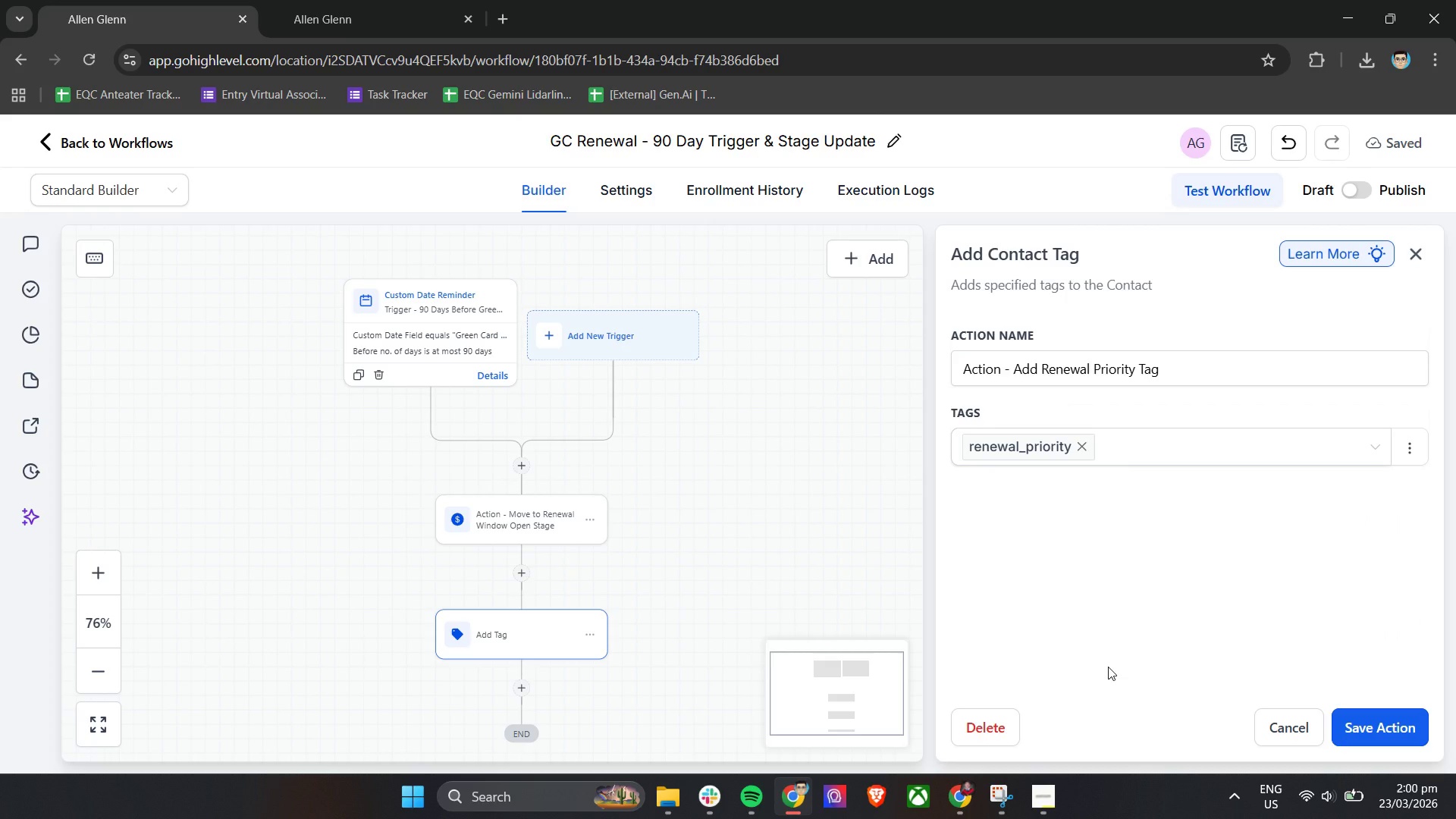 
left_click([1371, 732])
 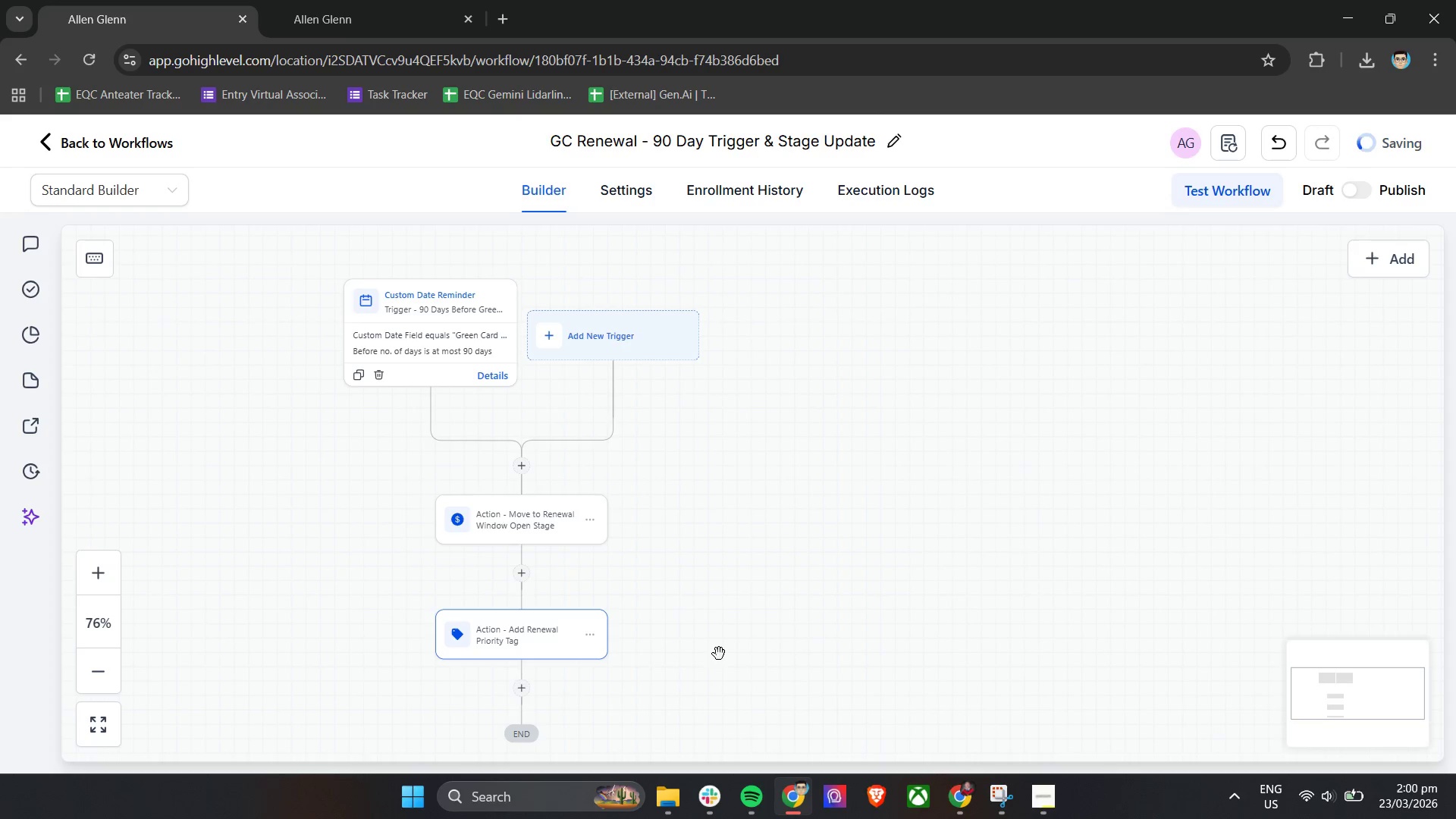 
scroll: coordinate [704, 595], scroll_direction: down, amount: 2.0
 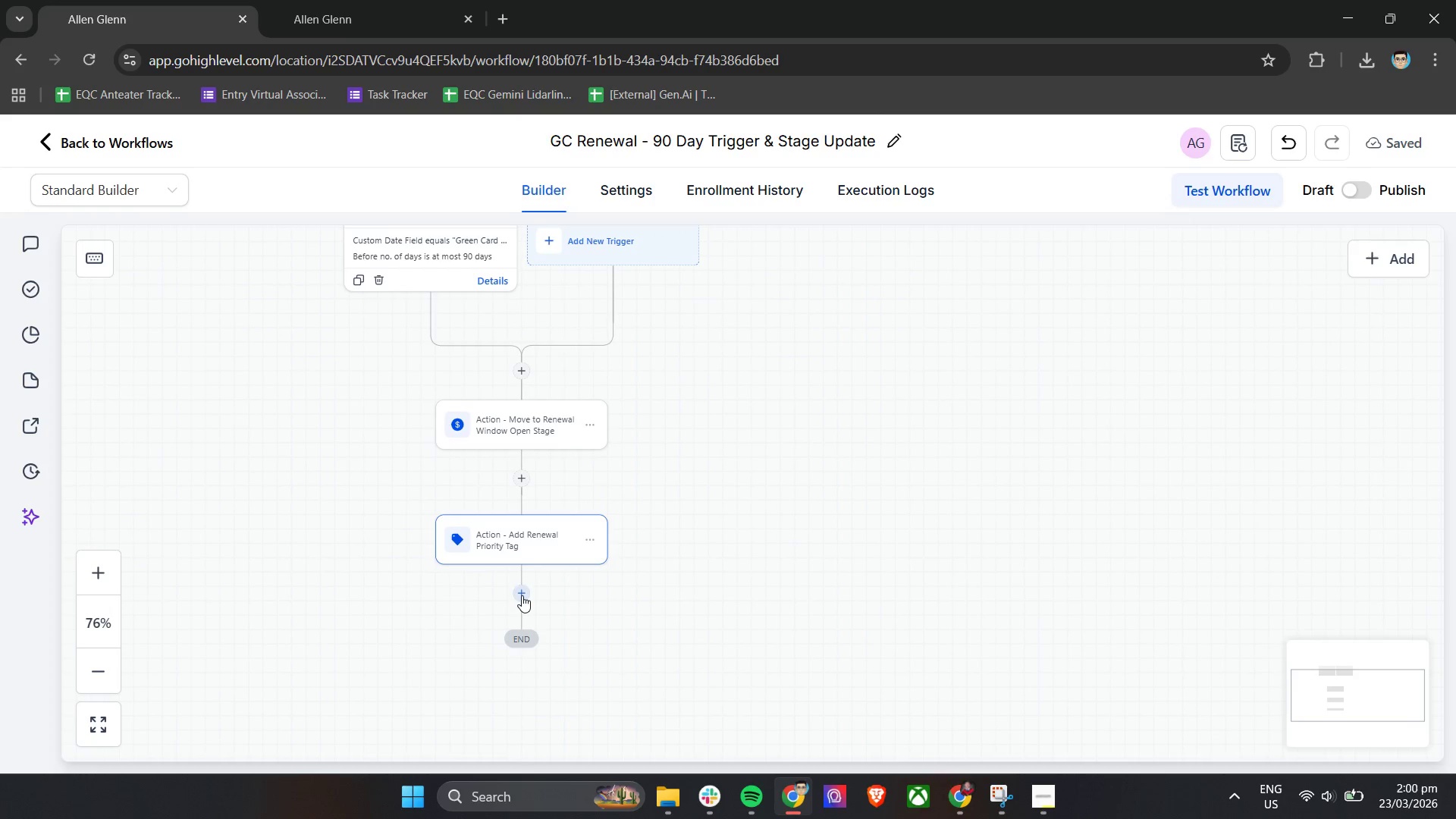 
left_click([522, 595])
 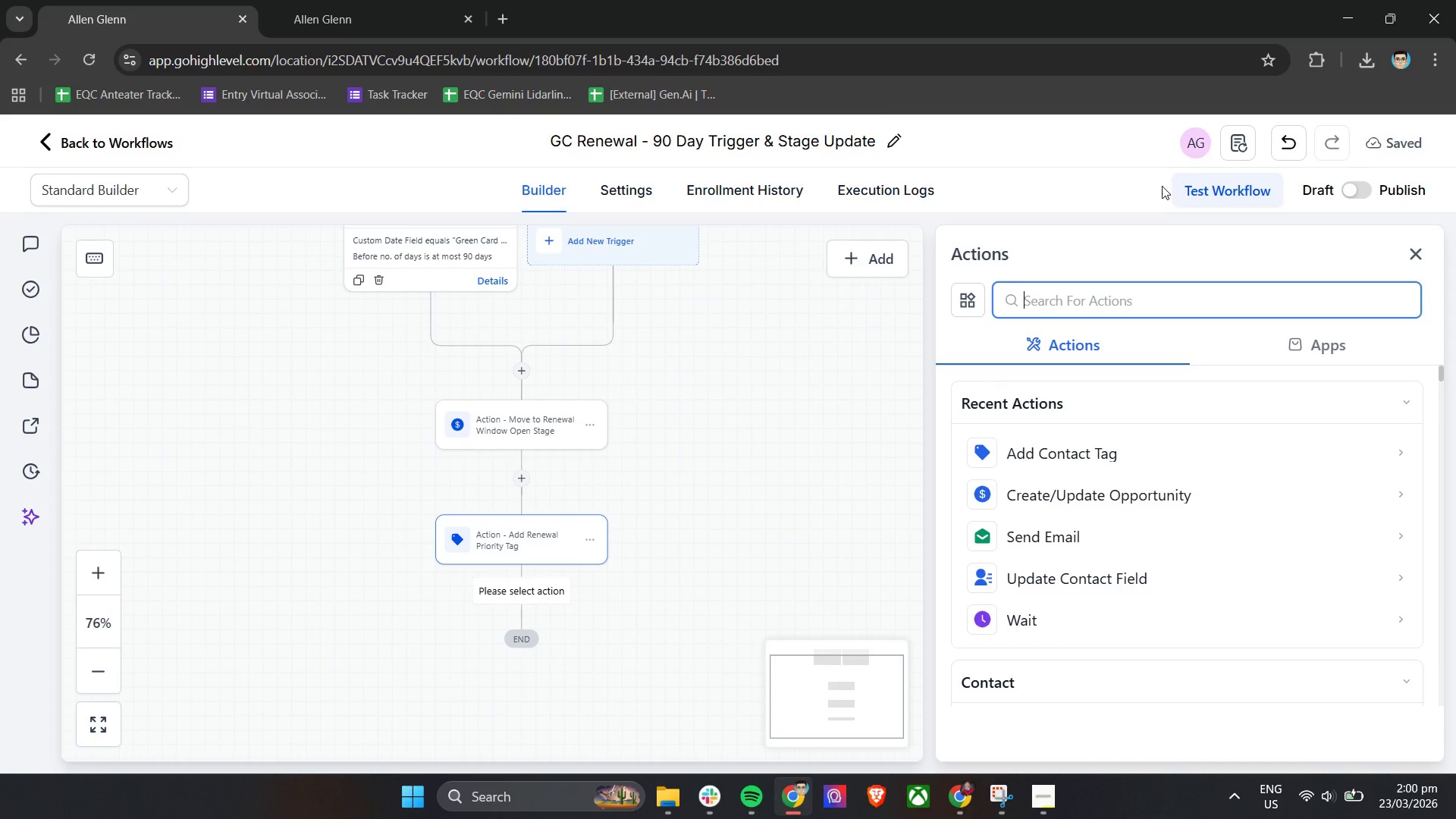 
left_click([1138, 300])
 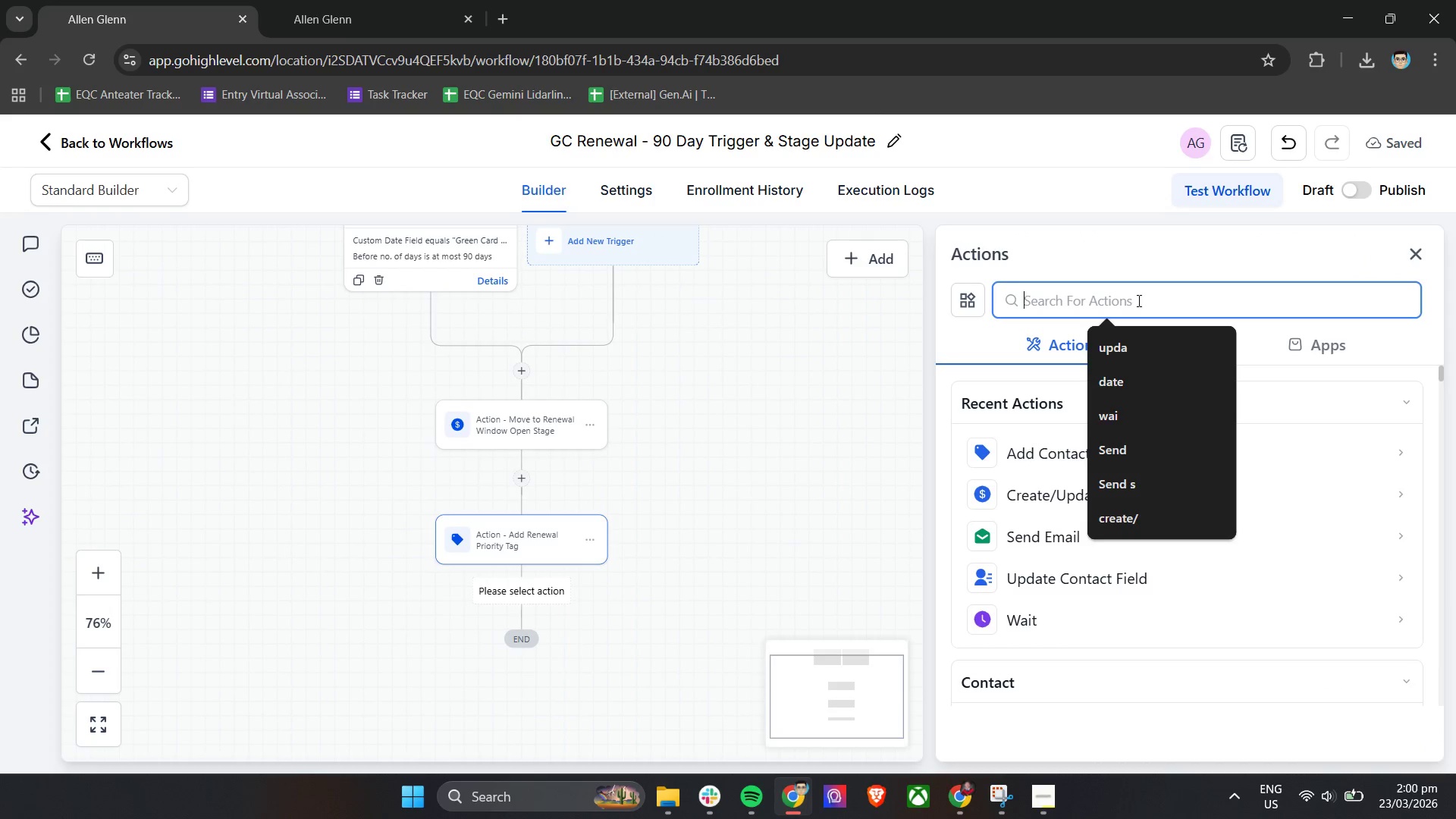 
type(Se)
 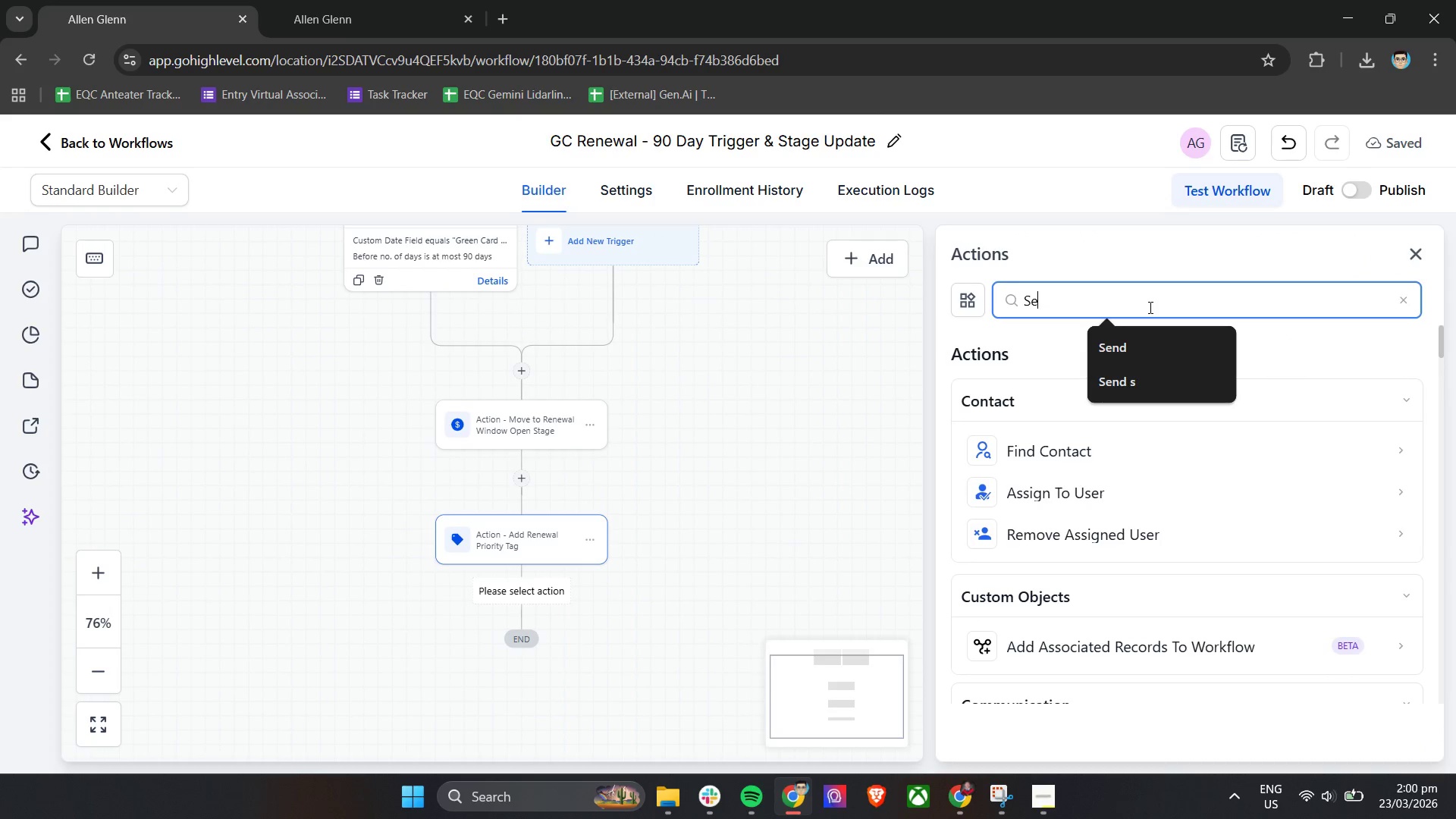 
type(ndin)
key(Backspace)
key(Backspace)
type( )
 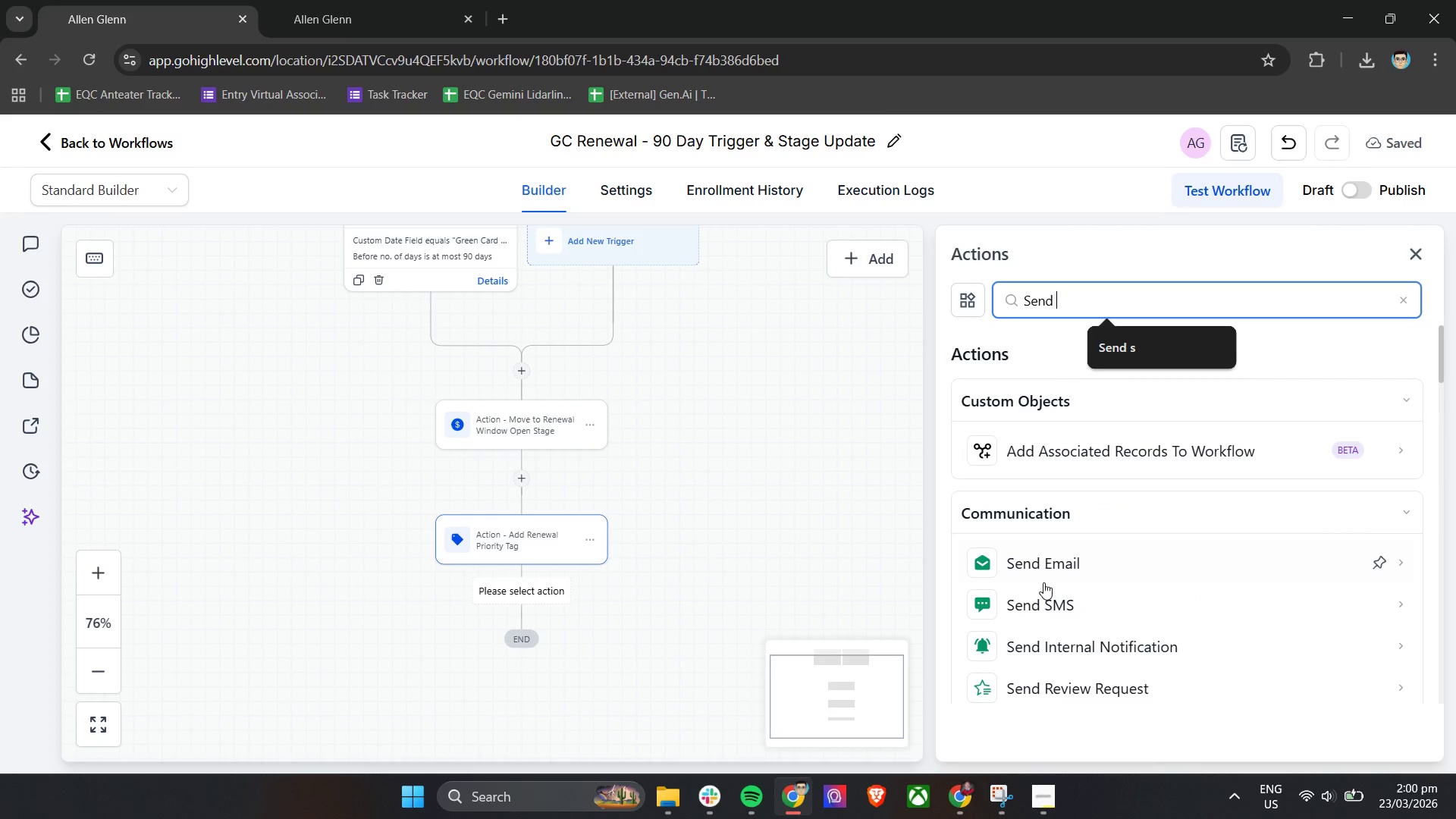 
left_click([1068, 654])
 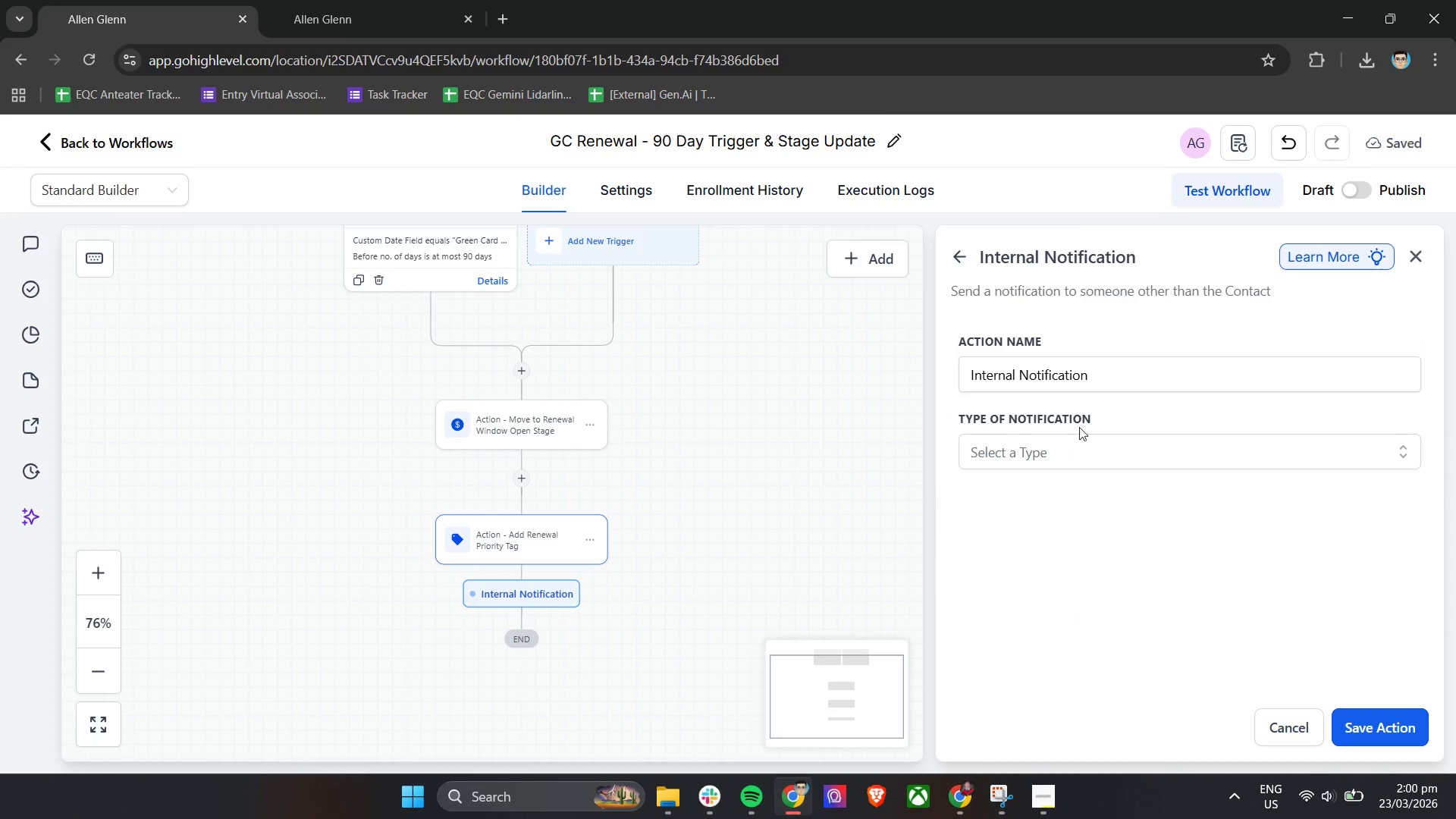 
left_click([1079, 449])
 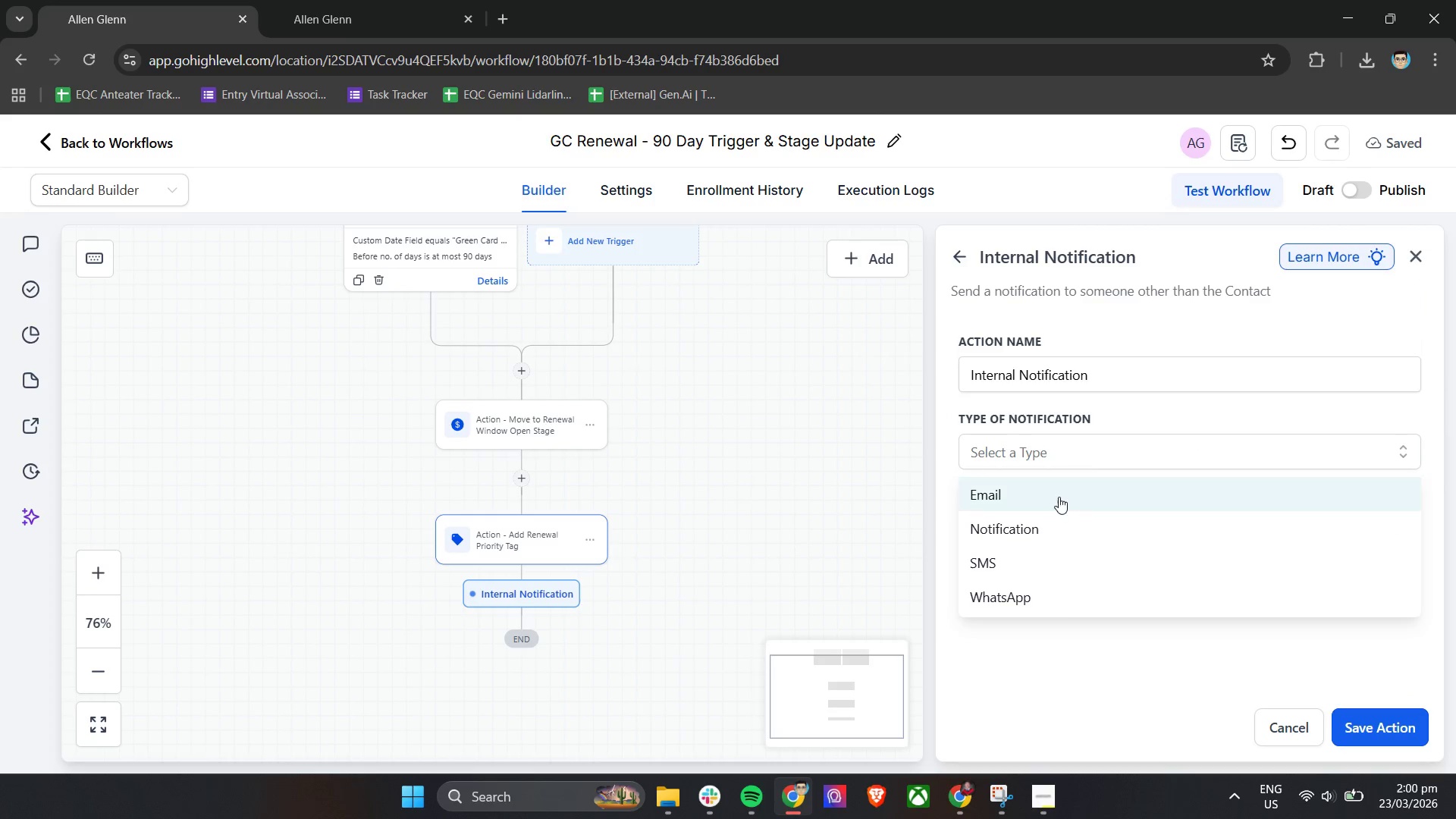 
left_click([1056, 504])
 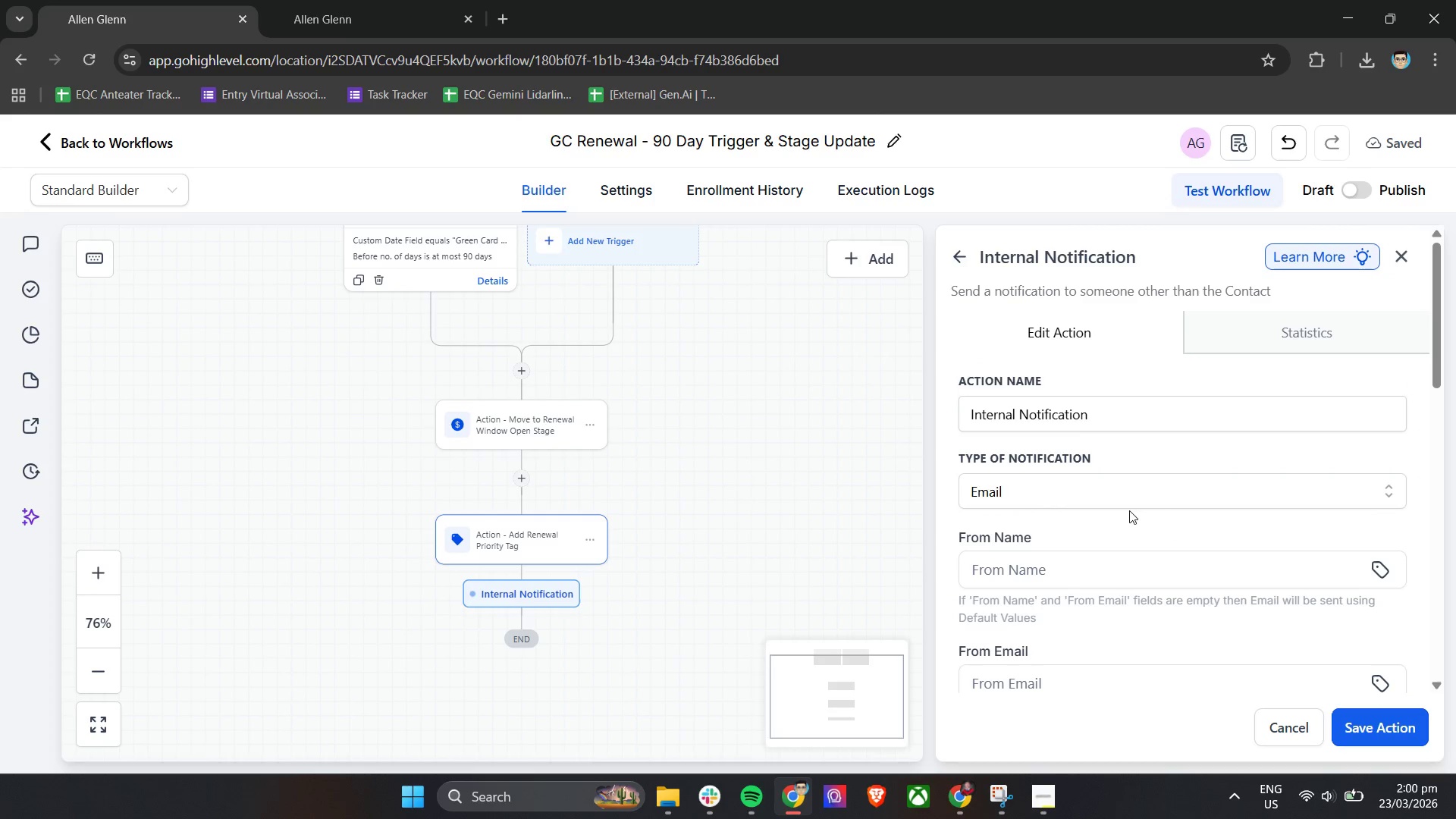 
scroll: coordinate [1153, 510], scroll_direction: down, amount: 2.0
 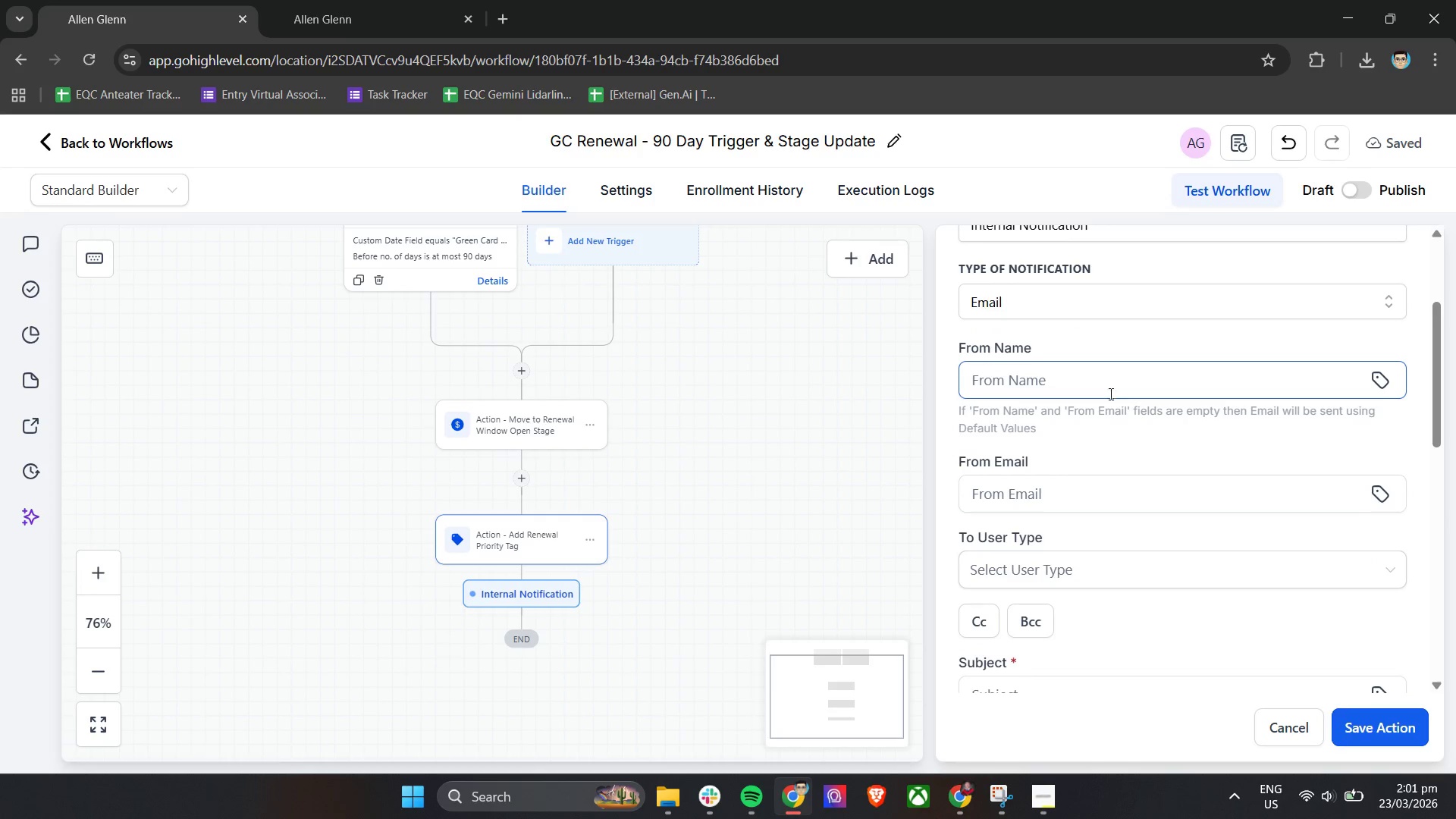 
left_click([1109, 440])
 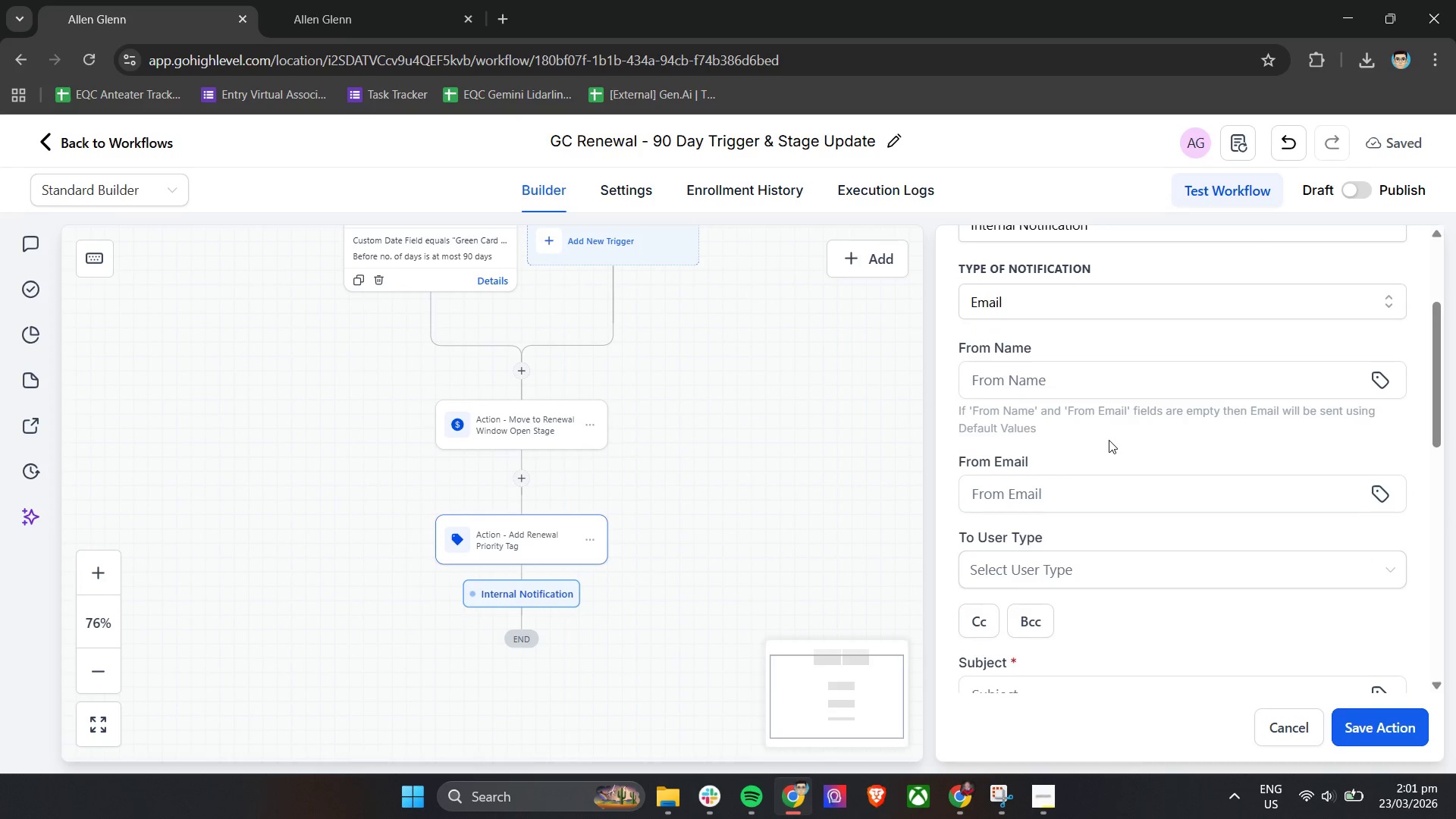 
scroll: coordinate [1109, 440], scroll_direction: down, amount: 3.0
 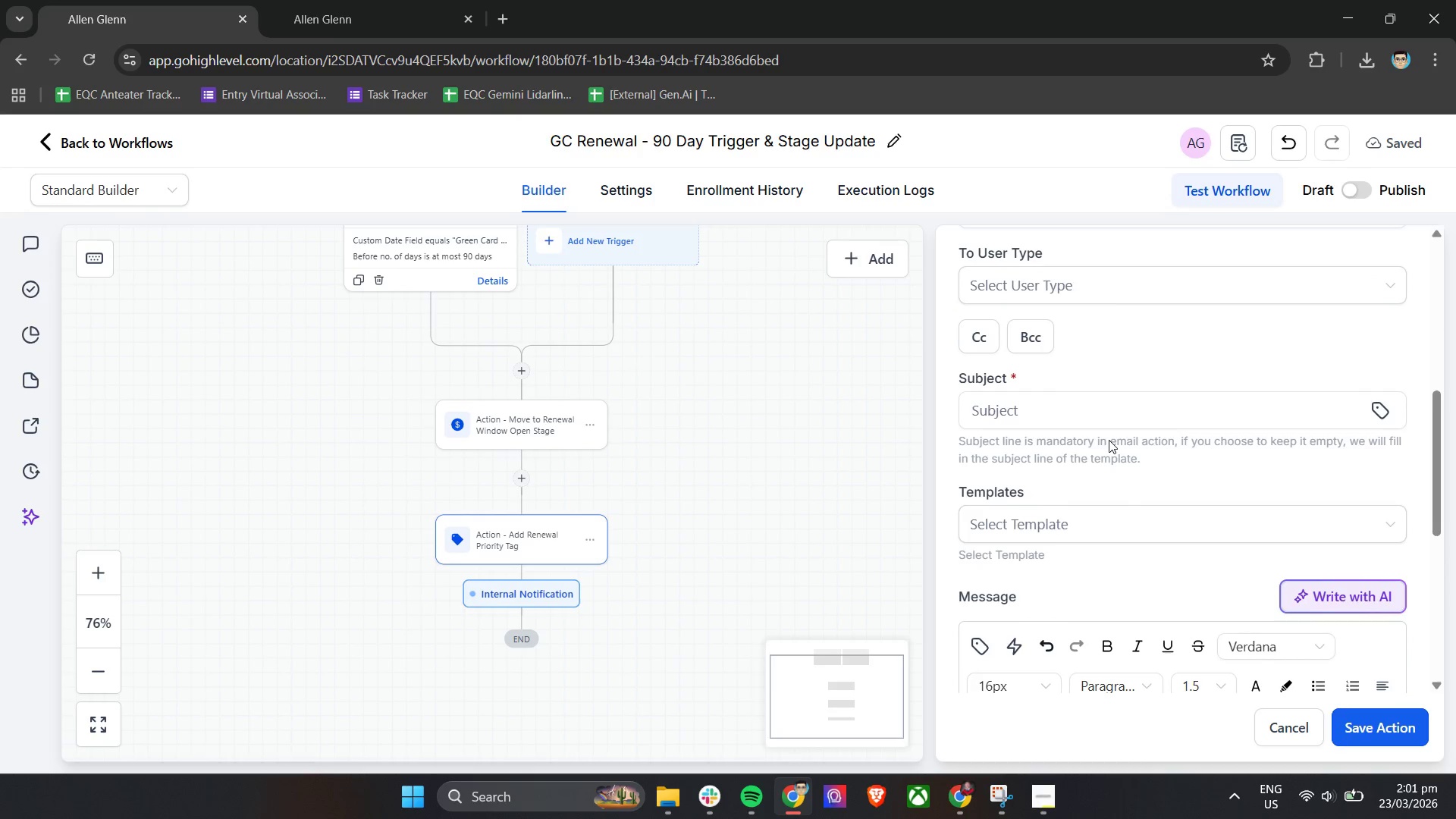 
left_click([1117, 414])
 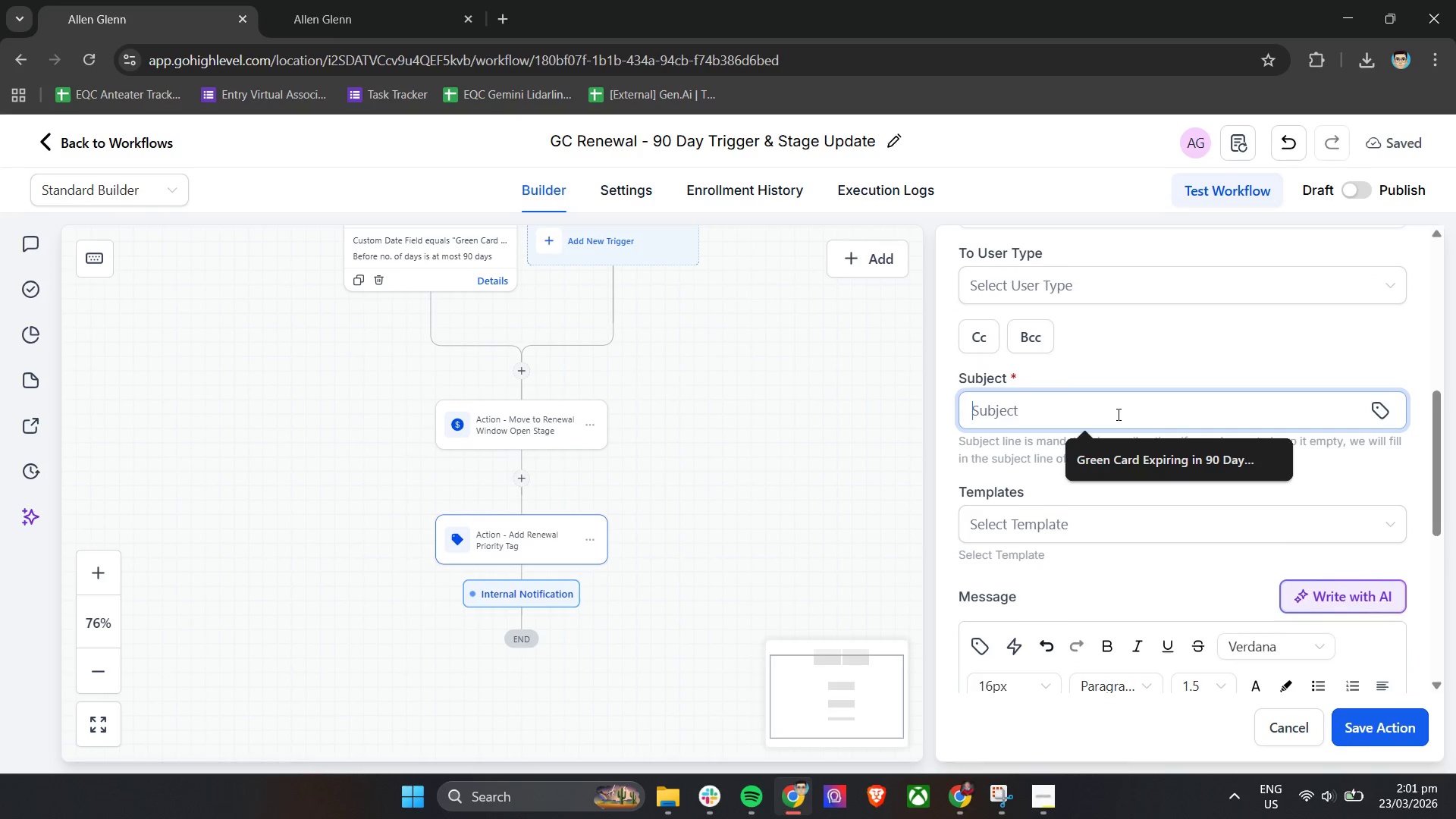 
left_click([1119, 423])
 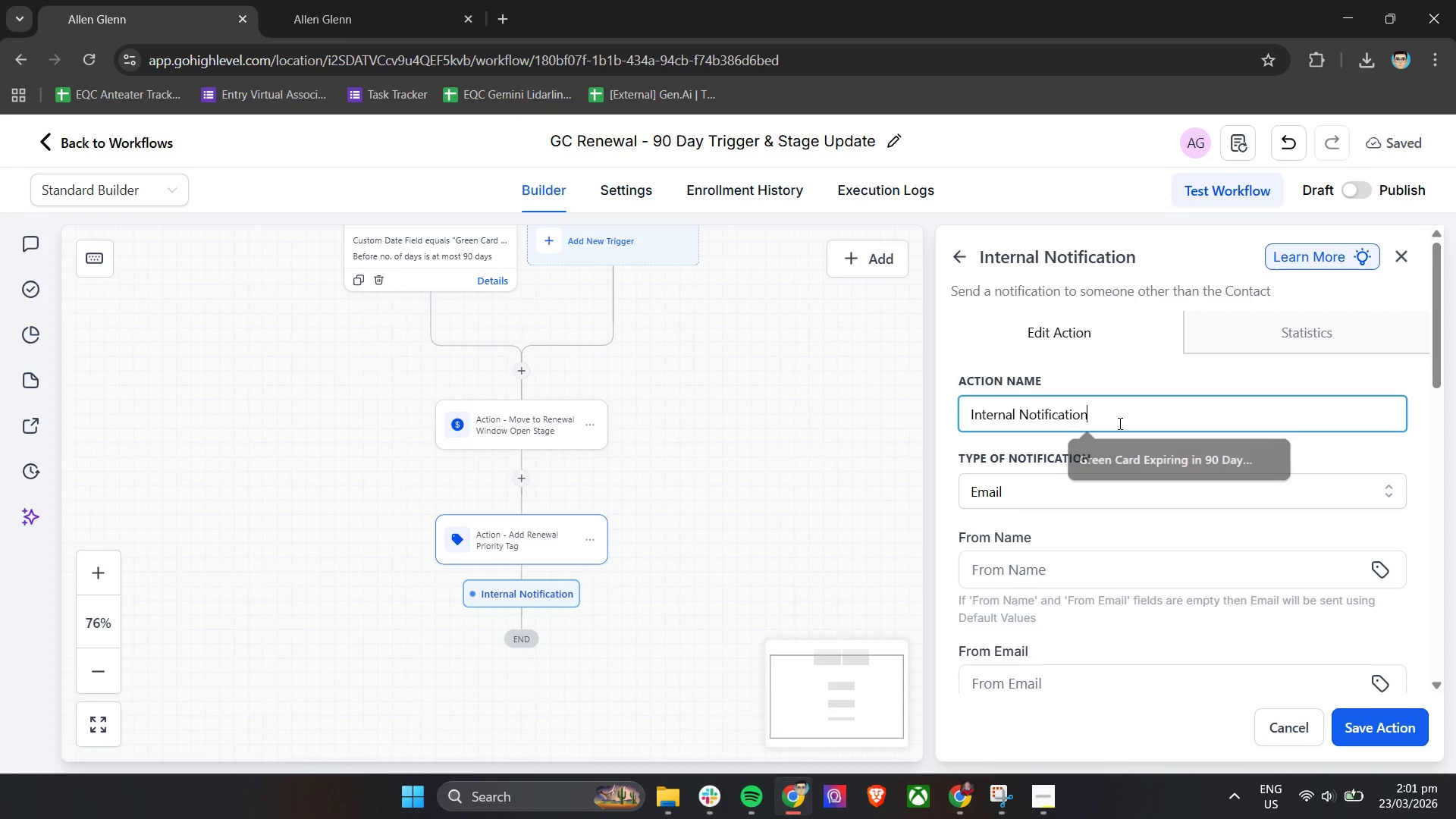 
scroll: coordinate [1114, 414], scroll_direction: up, amount: 9.0
 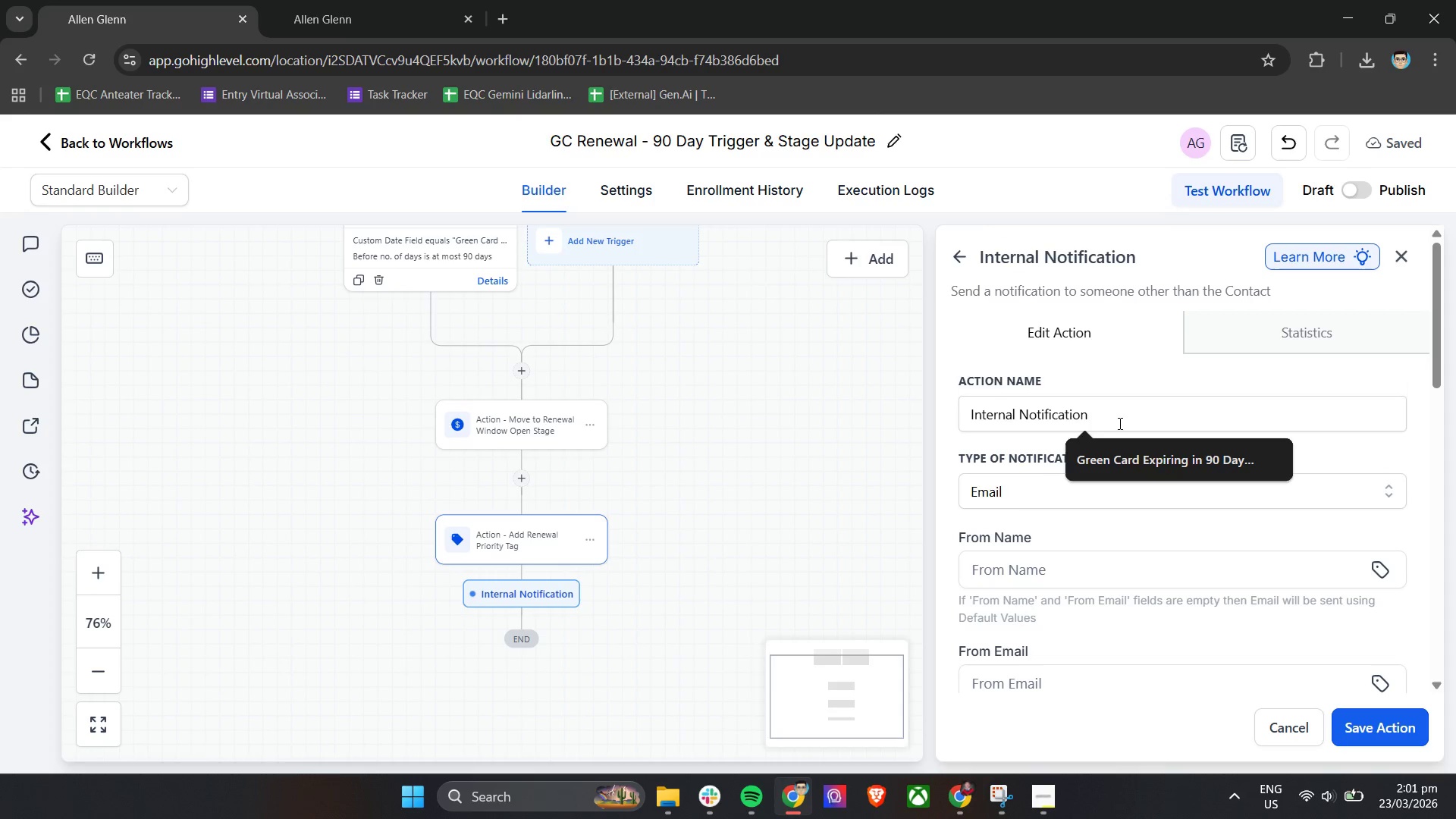 
double_click([1119, 423])
 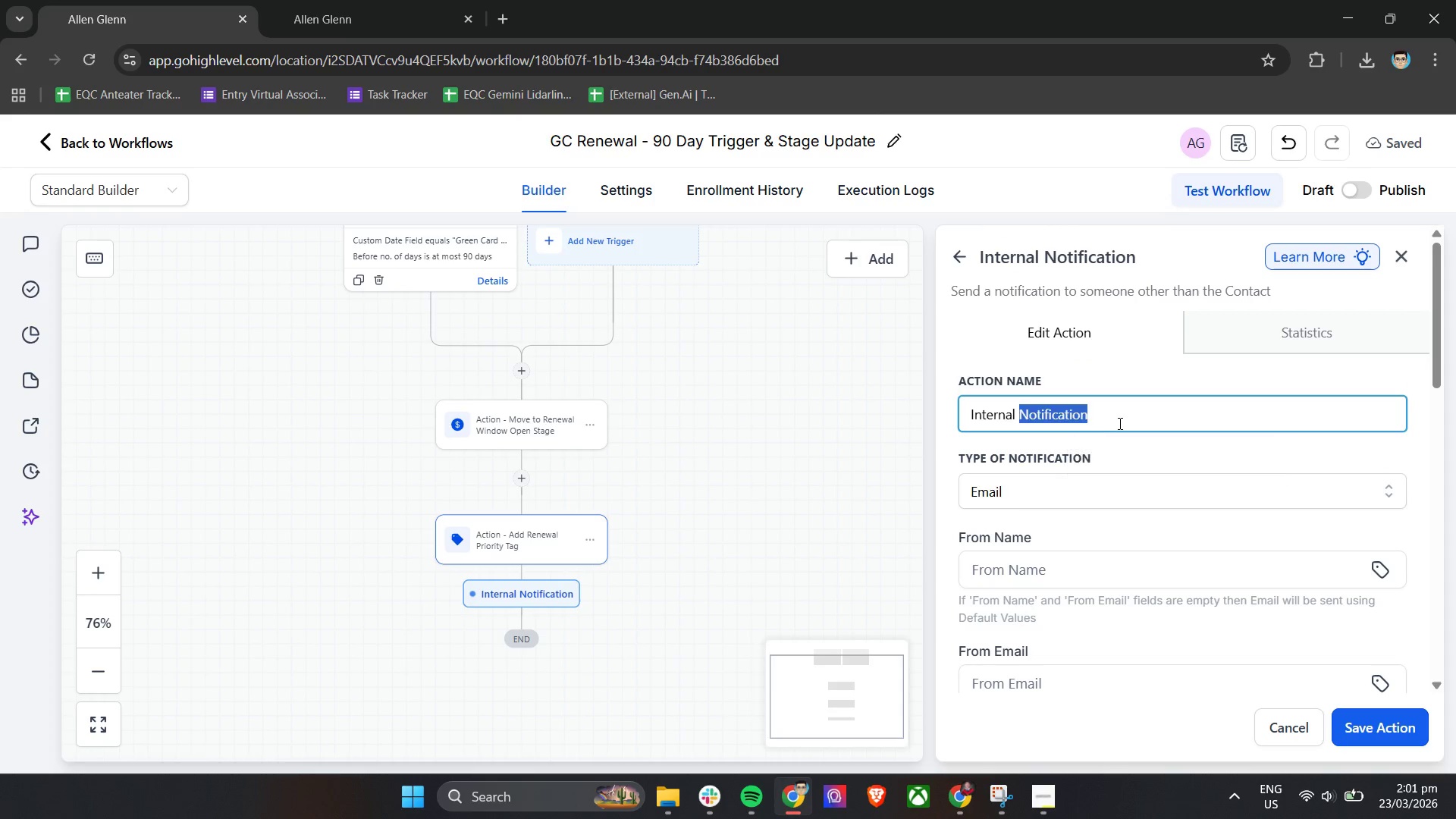 
triple_click([1119, 423])
 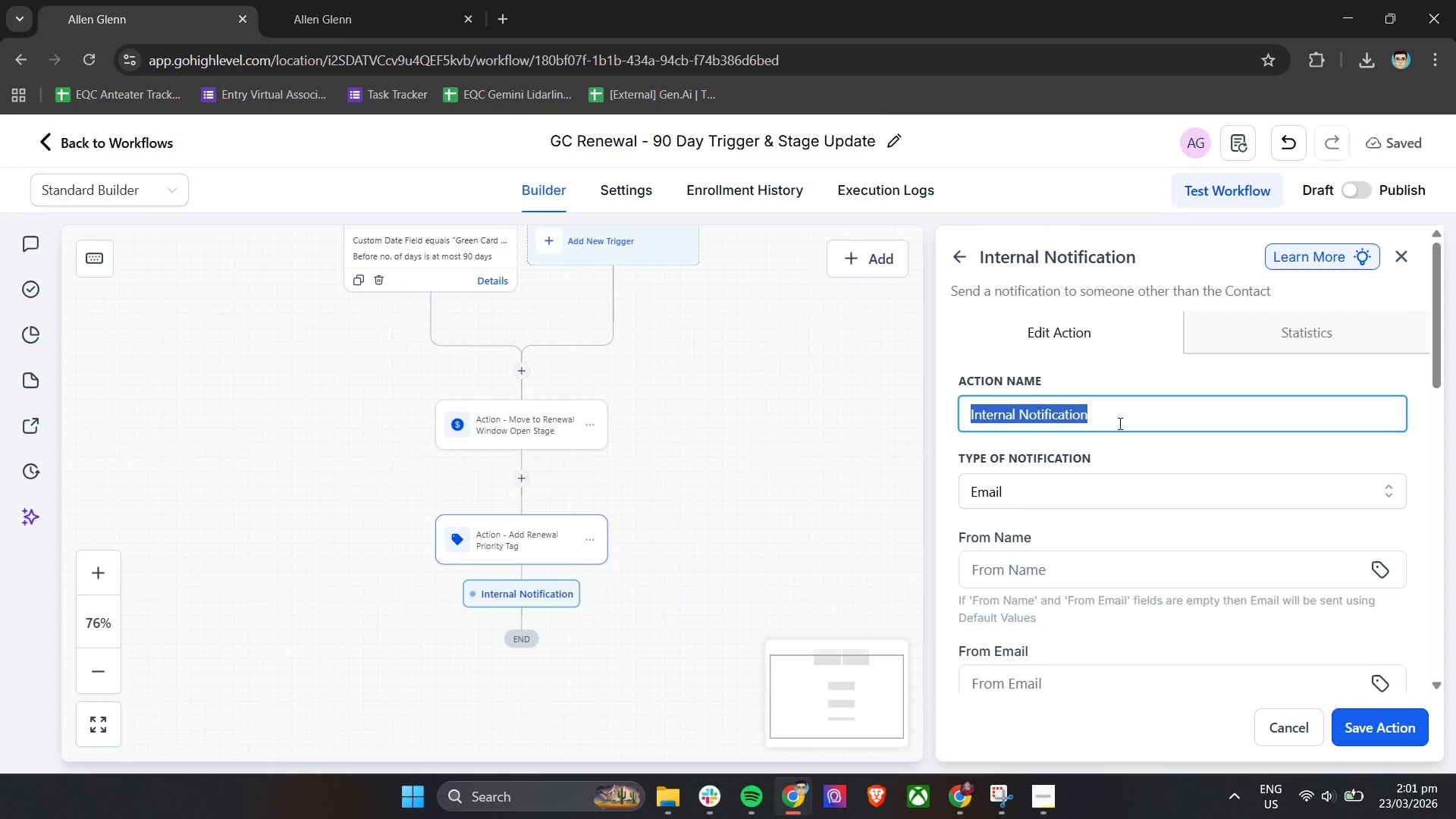 
hold_key(key=A, duration=0.31)
 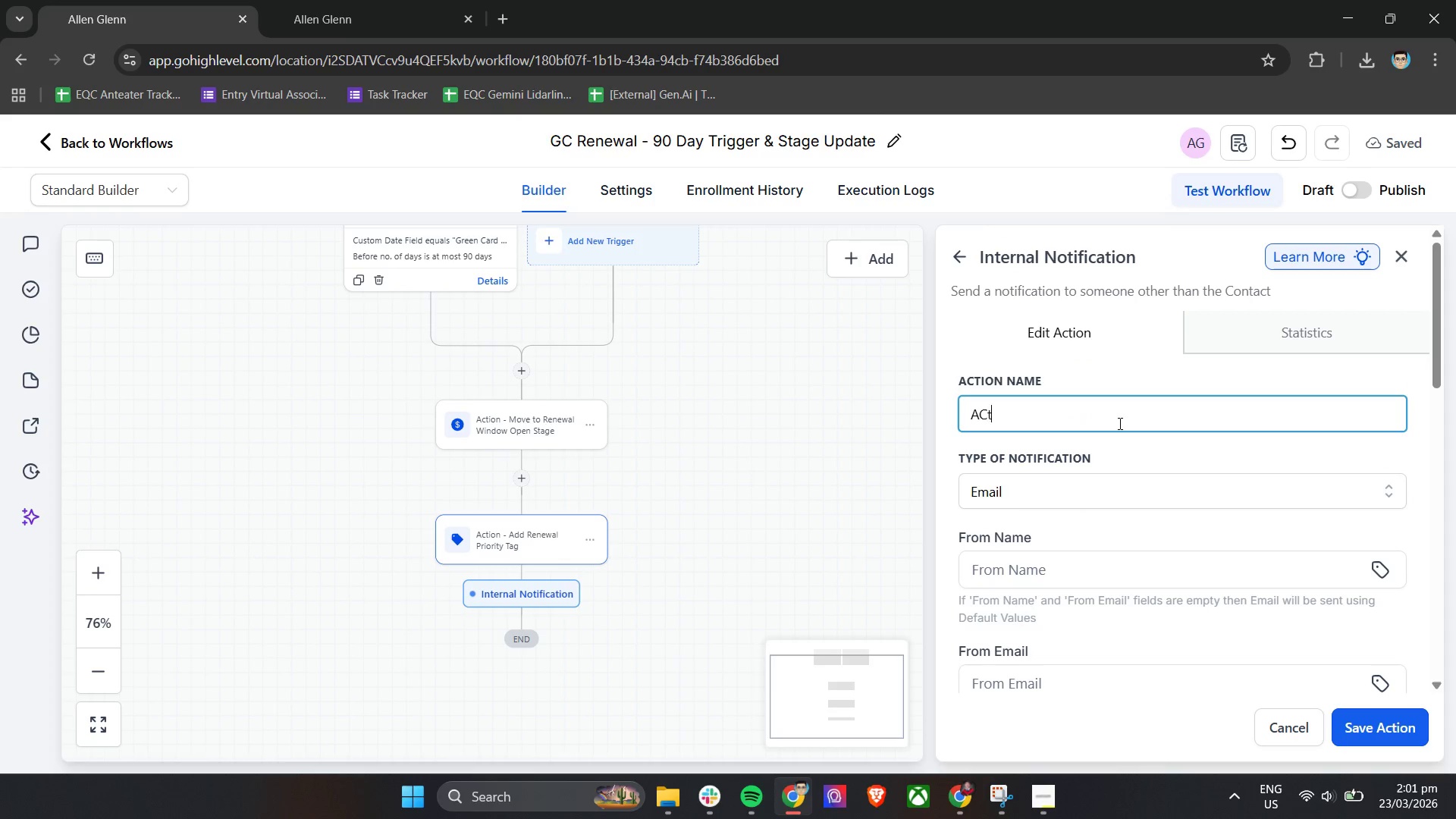 
type(Ction)
key(Backspace)
key(Backspace)
key(Backspace)
key(Backspace)
key(Backspace)
type(ction - Notify Attorney ))
key(Backspace)
type((Renewal Window Open))
 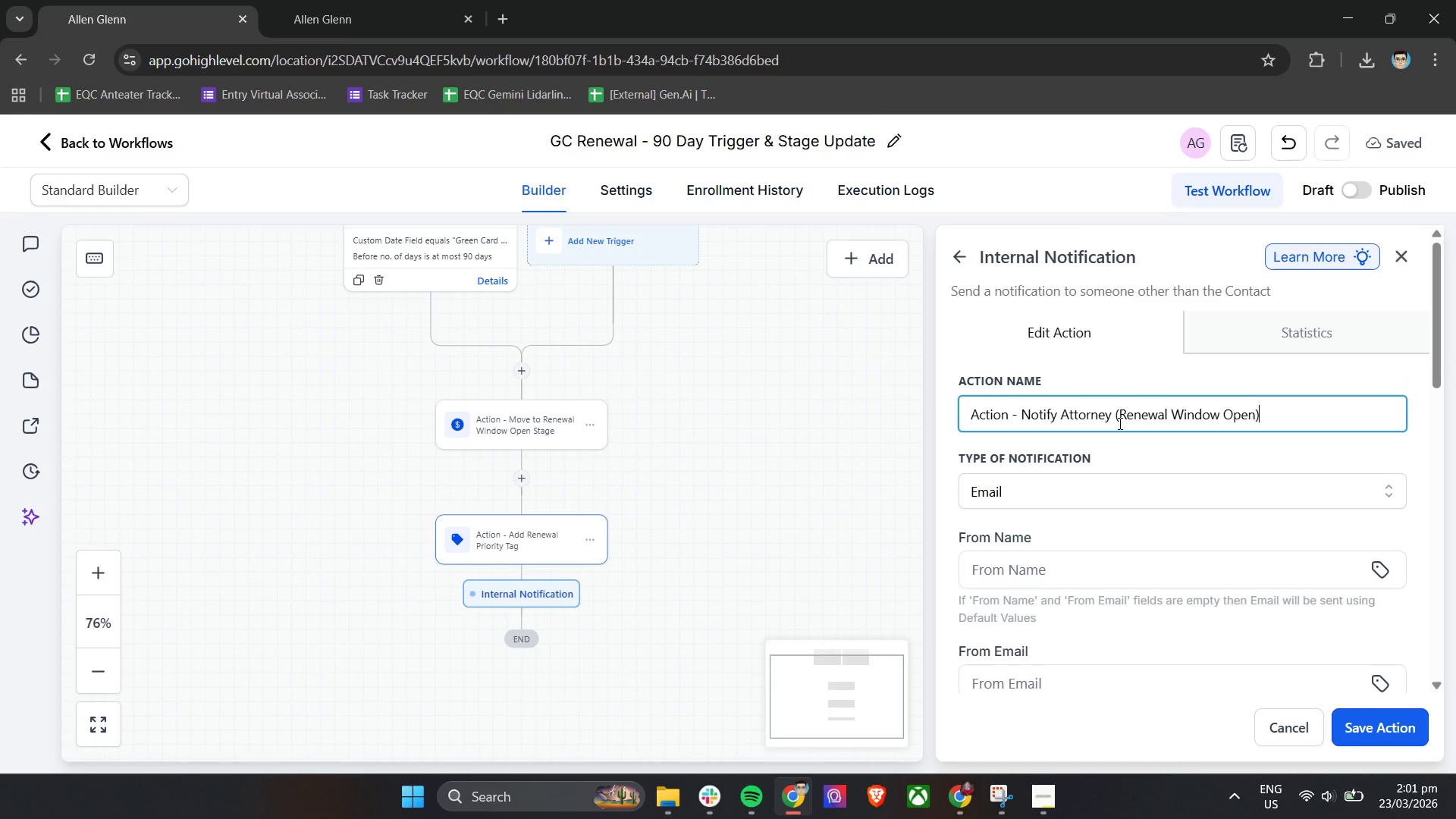 
left_click([1087, 535])
 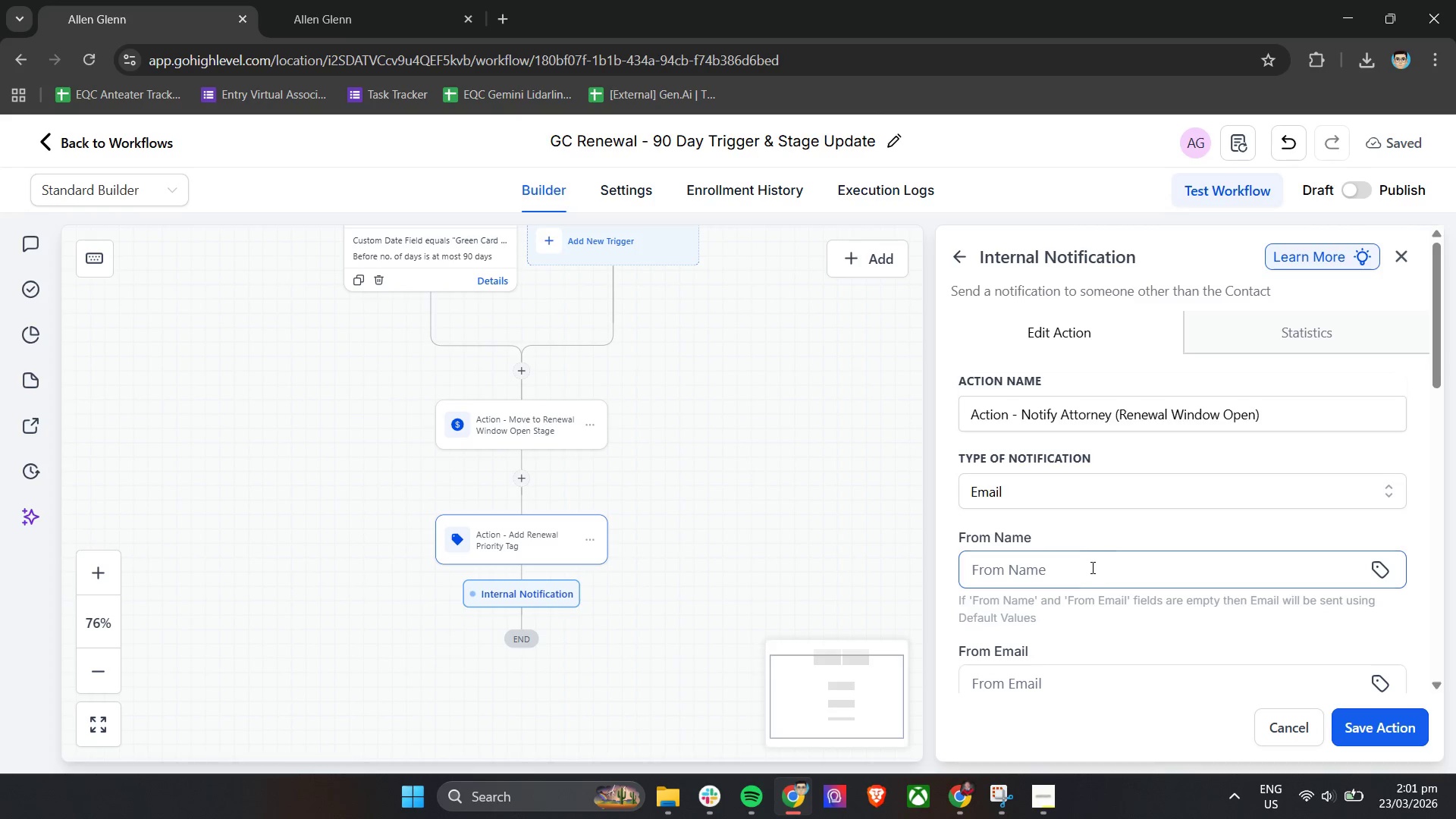 
double_click([1073, 566])
 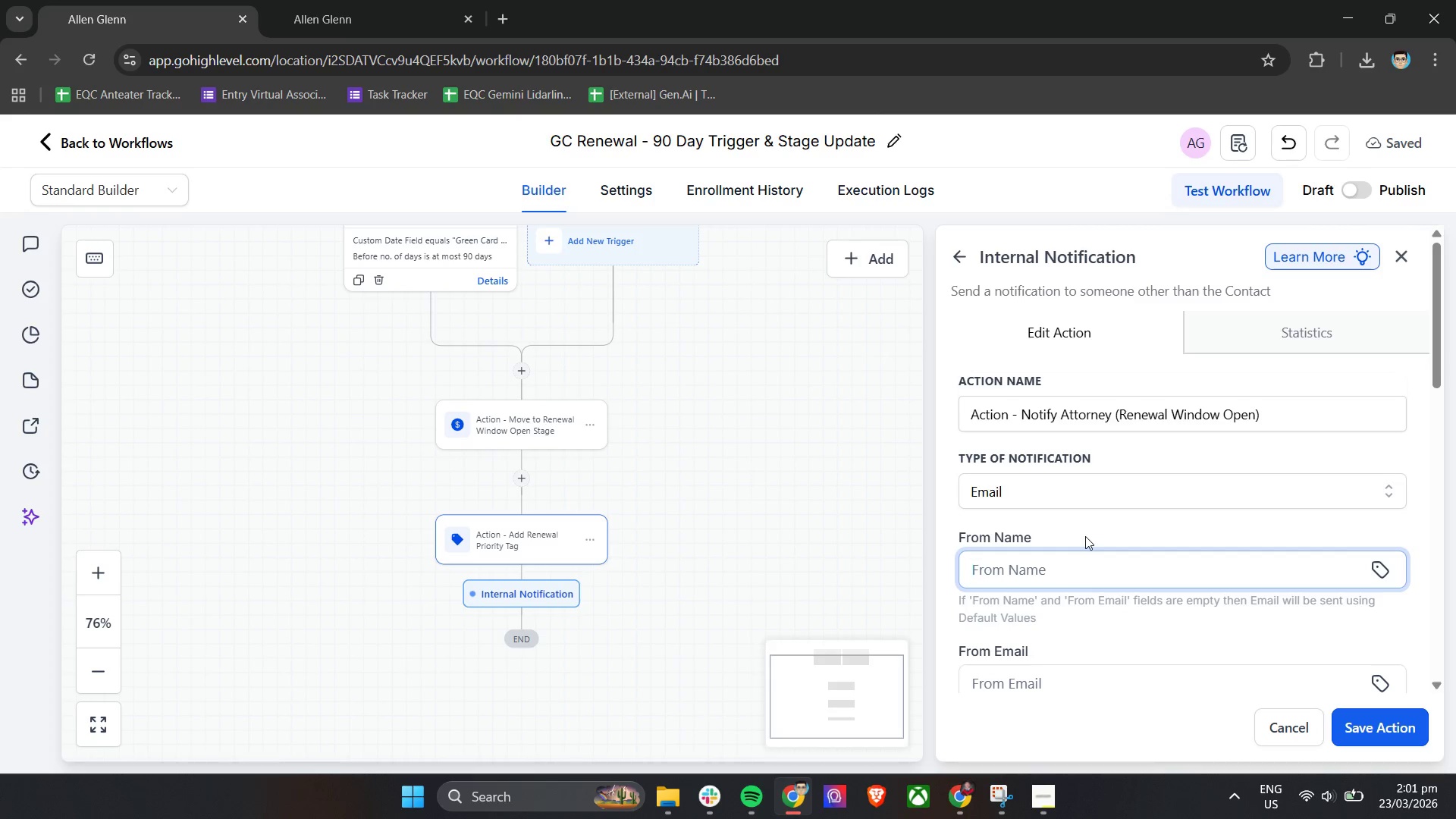 
scroll: coordinate [1097, 527], scroll_direction: down, amount: 1.0
 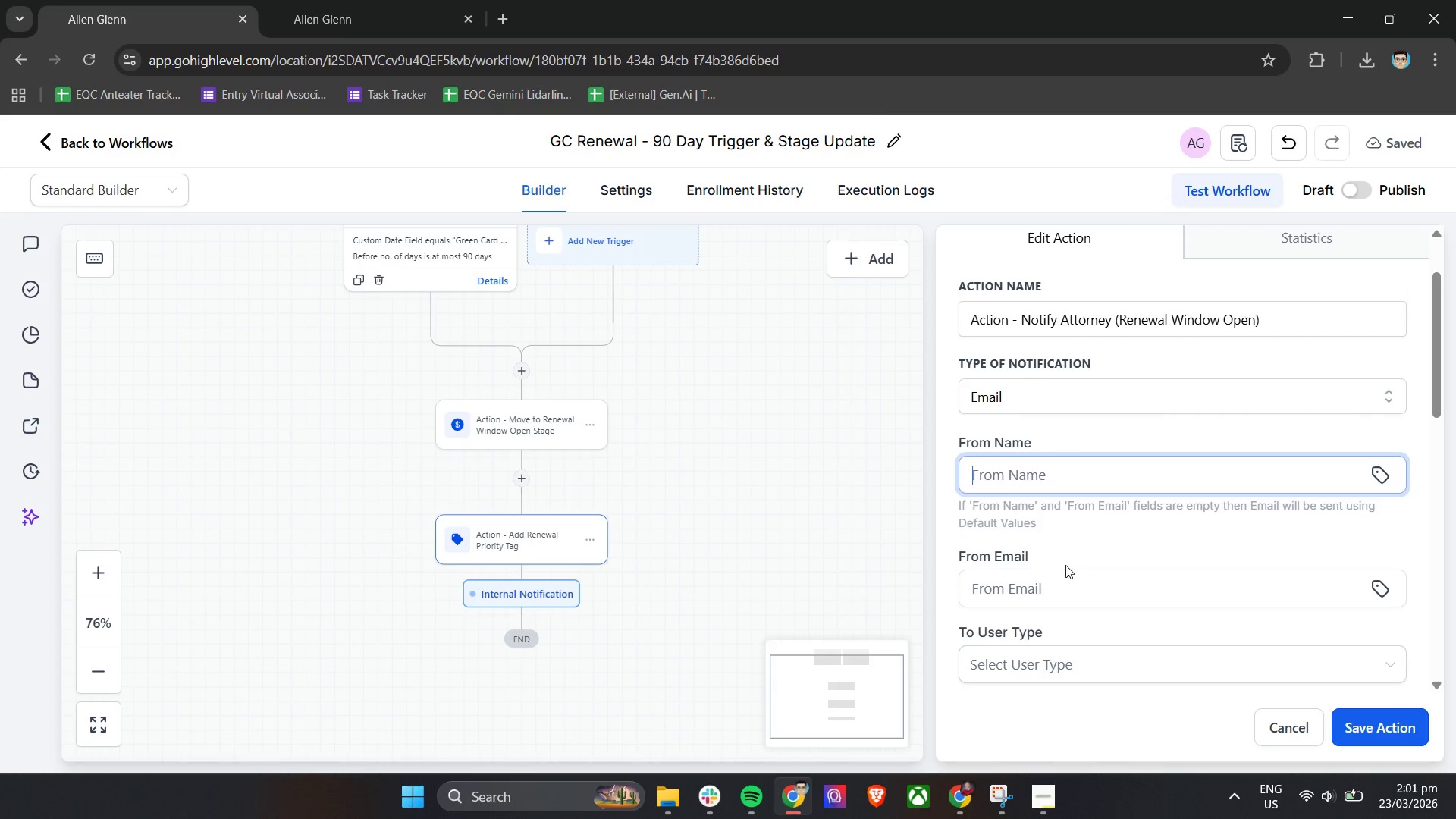 
left_click([1075, 542])
 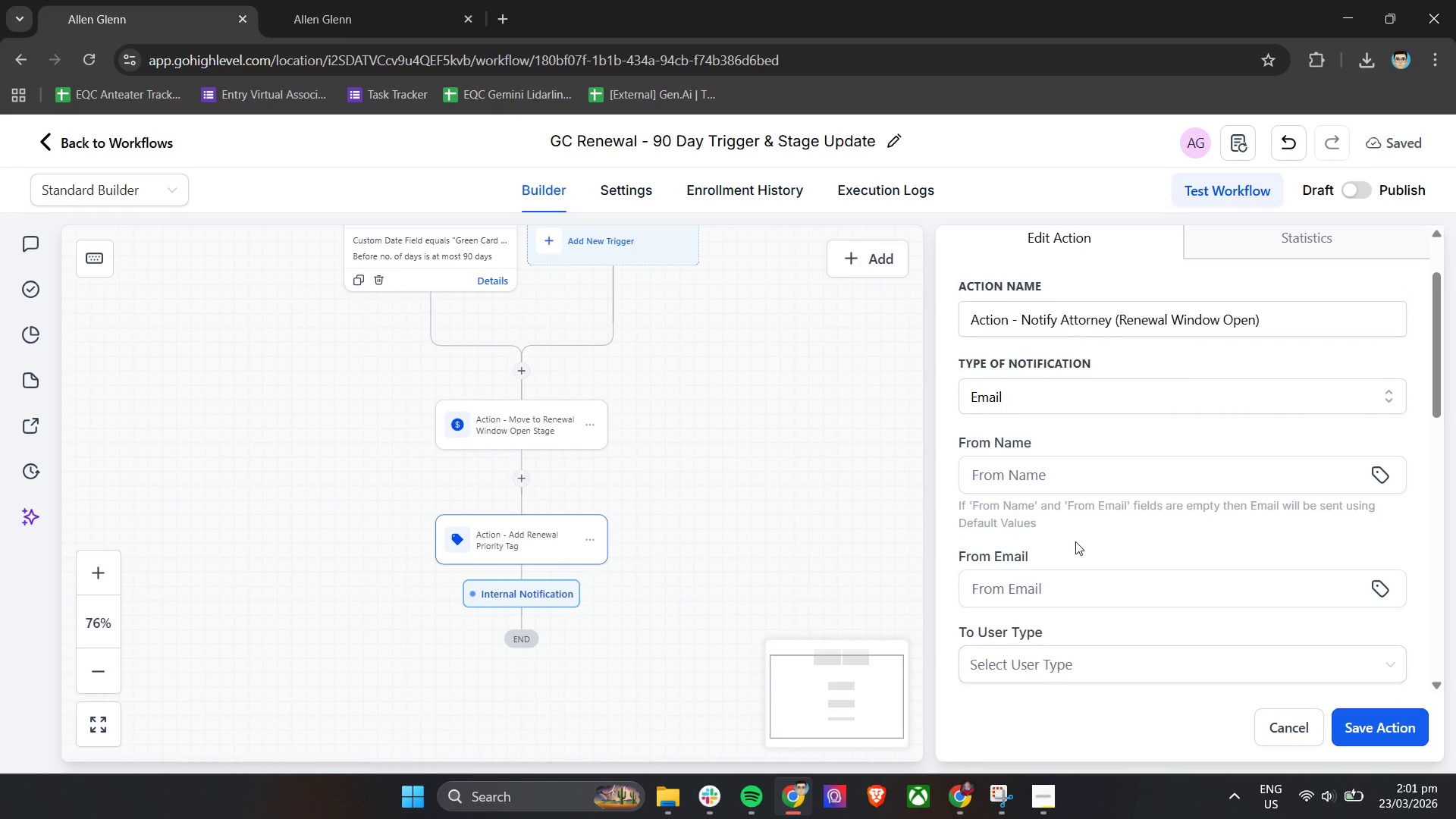 
scroll: coordinate [1075, 541], scroll_direction: down, amount: 2.0
 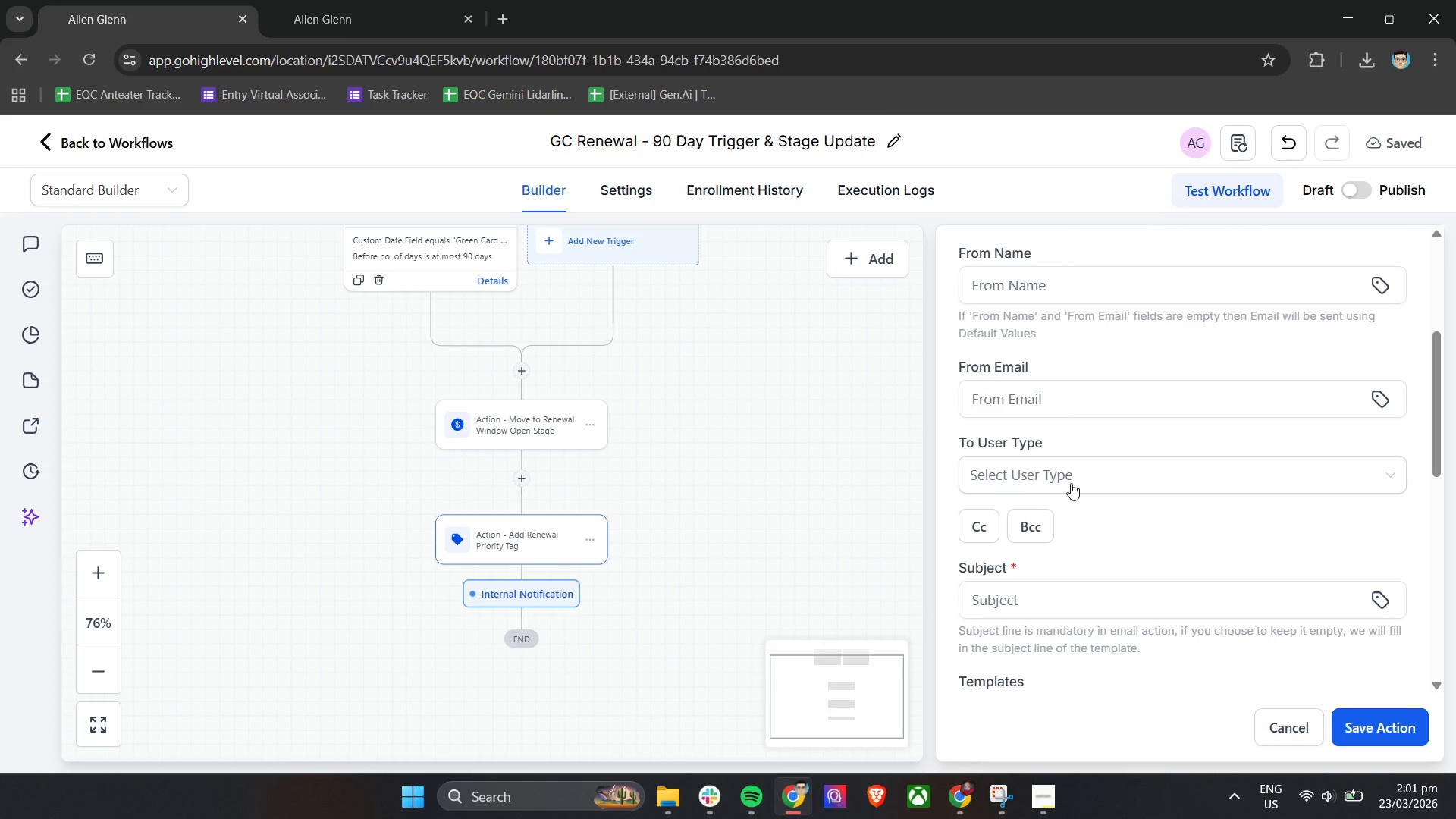 
left_click([1071, 483])
 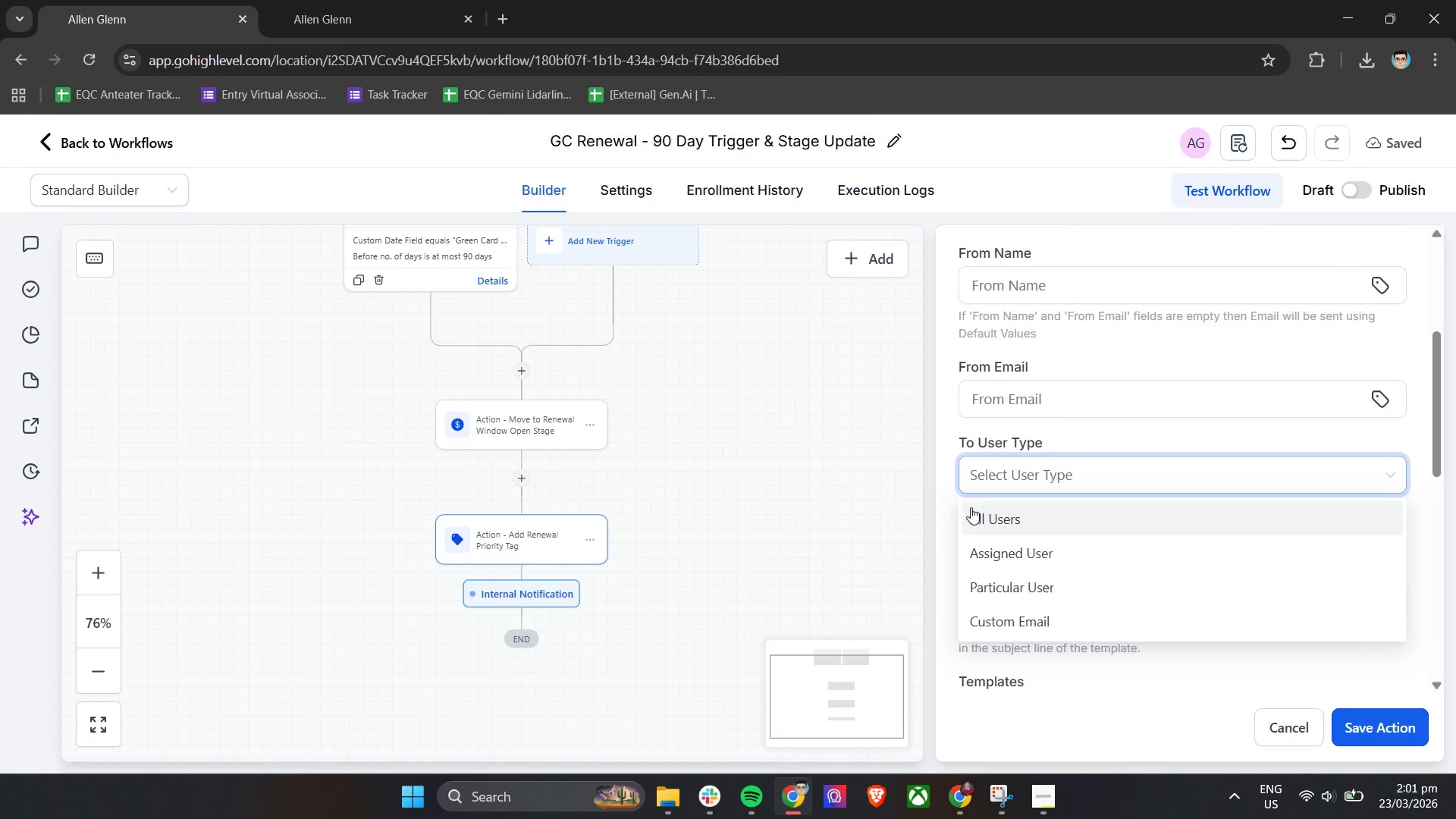 
left_click([955, 498])
 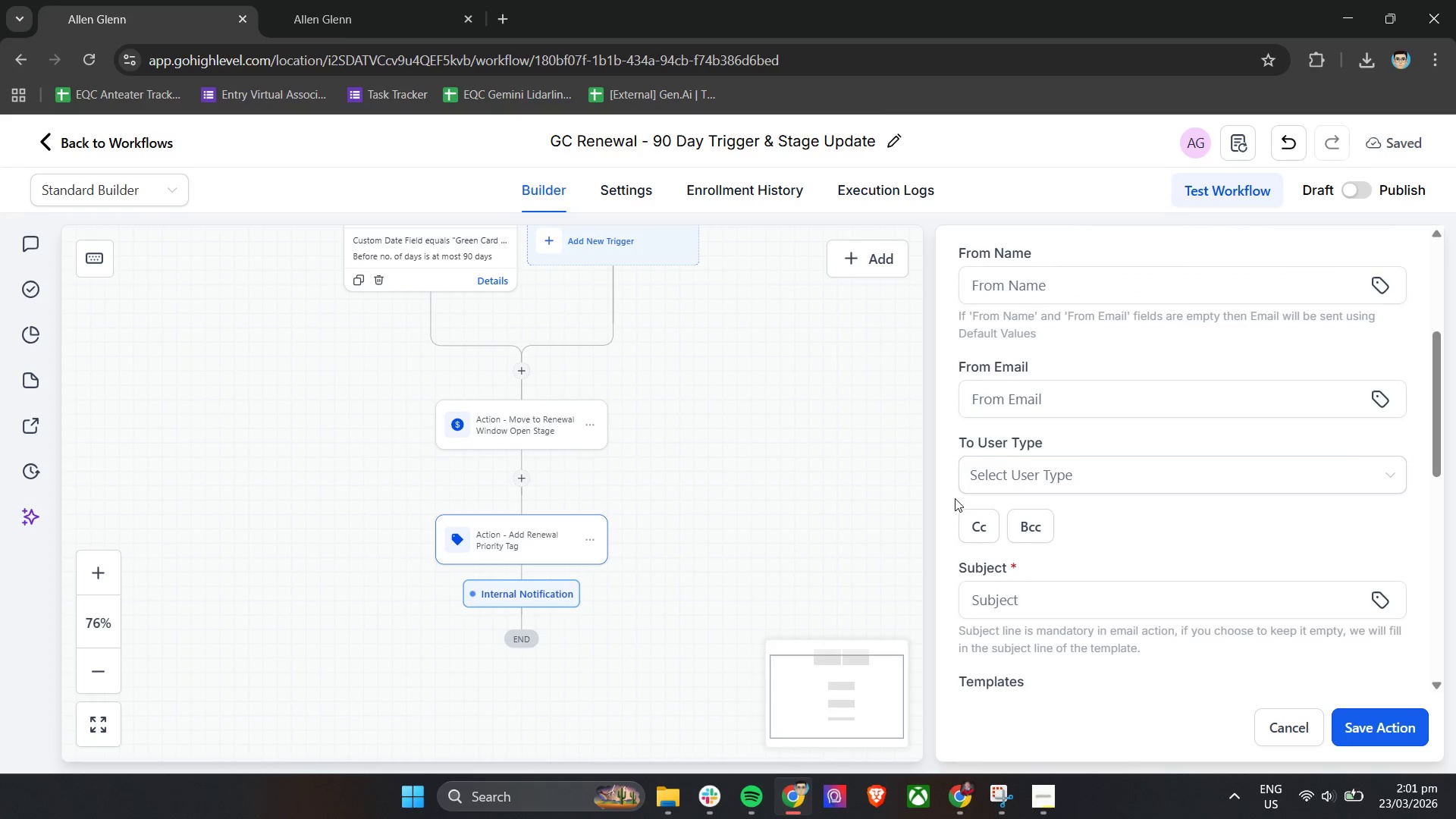 
scroll: coordinate [955, 498], scroll_direction: down, amount: 2.0
 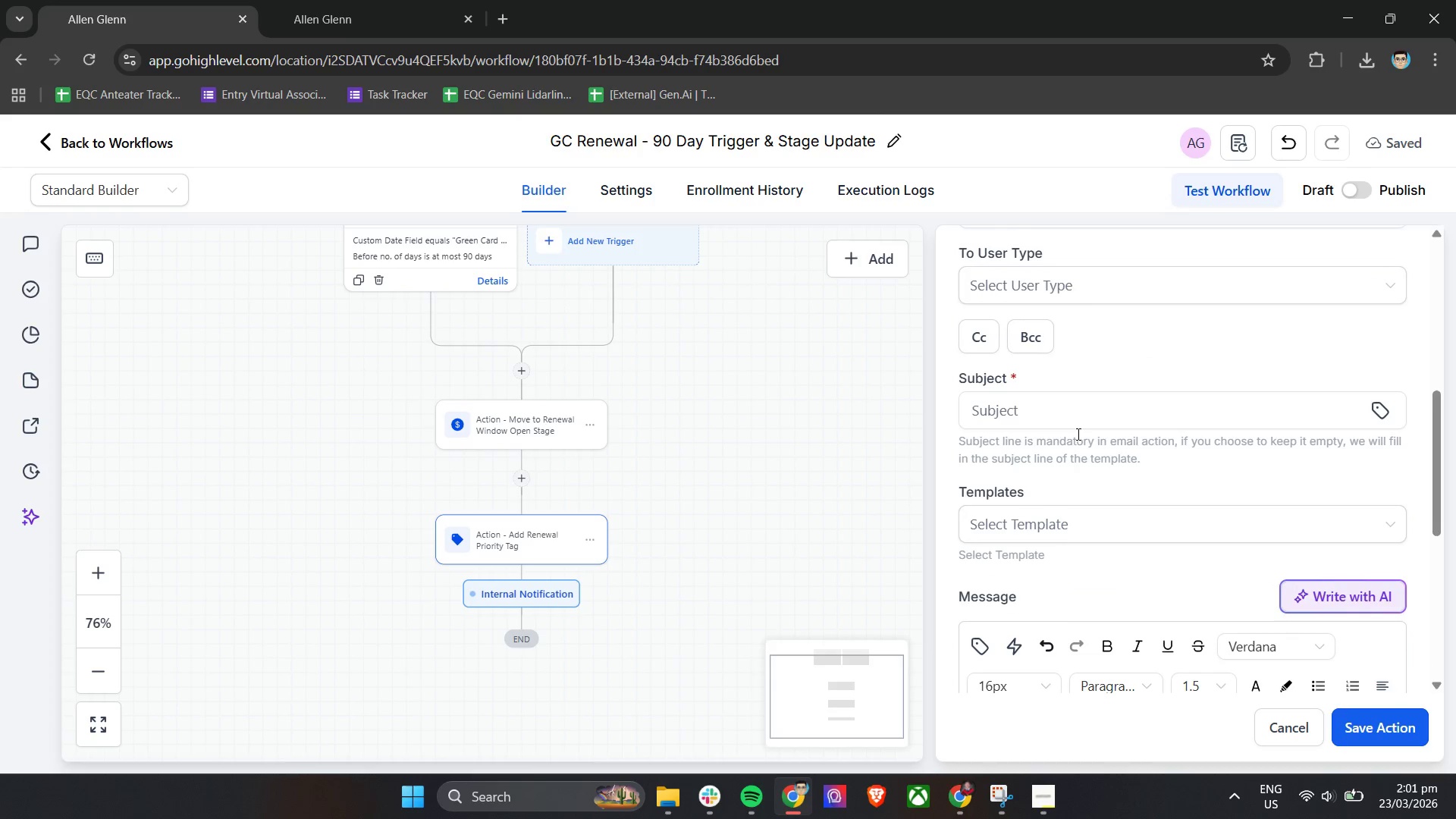 
left_click([1080, 417])
 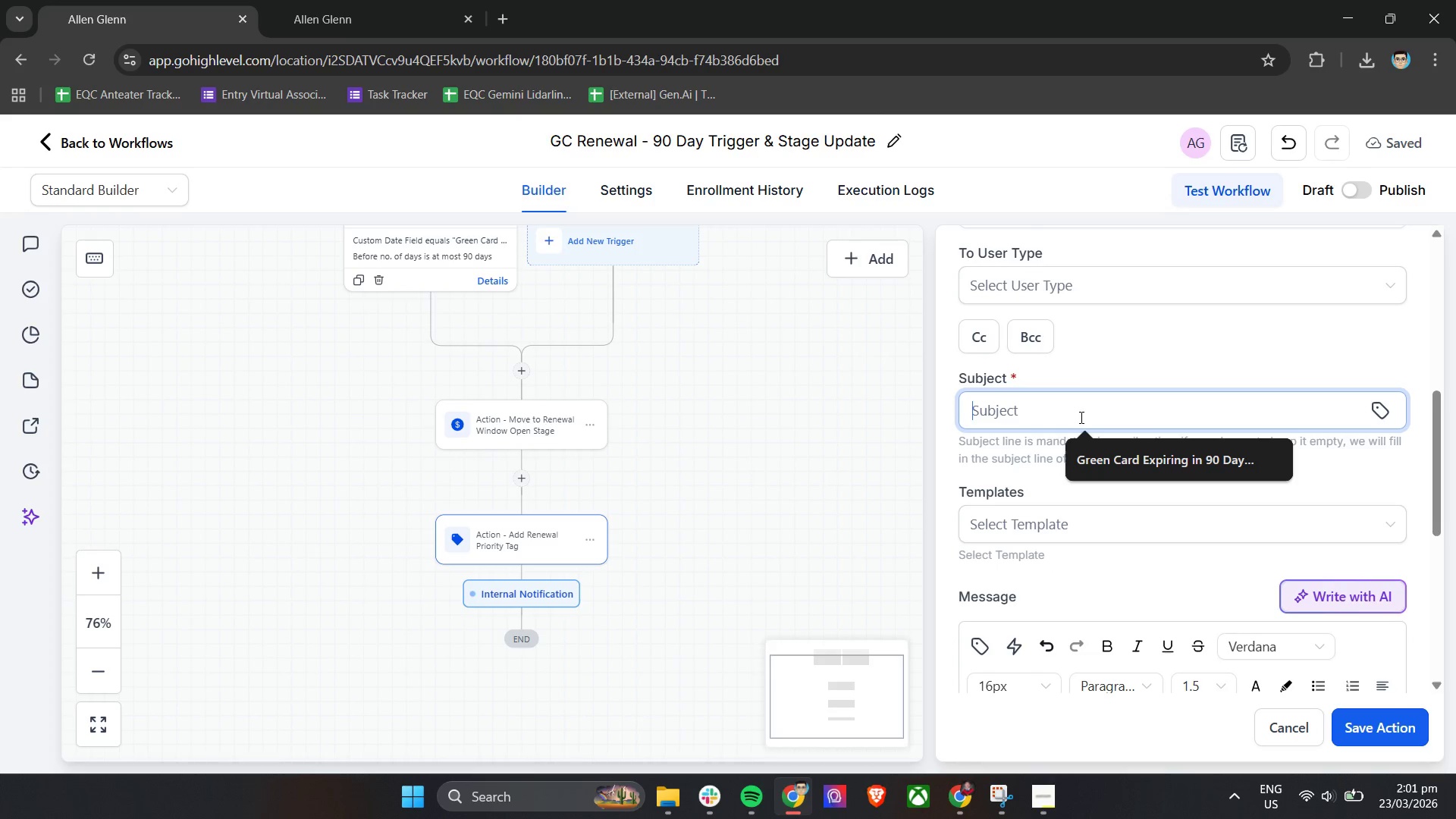 
wait(7.69)
 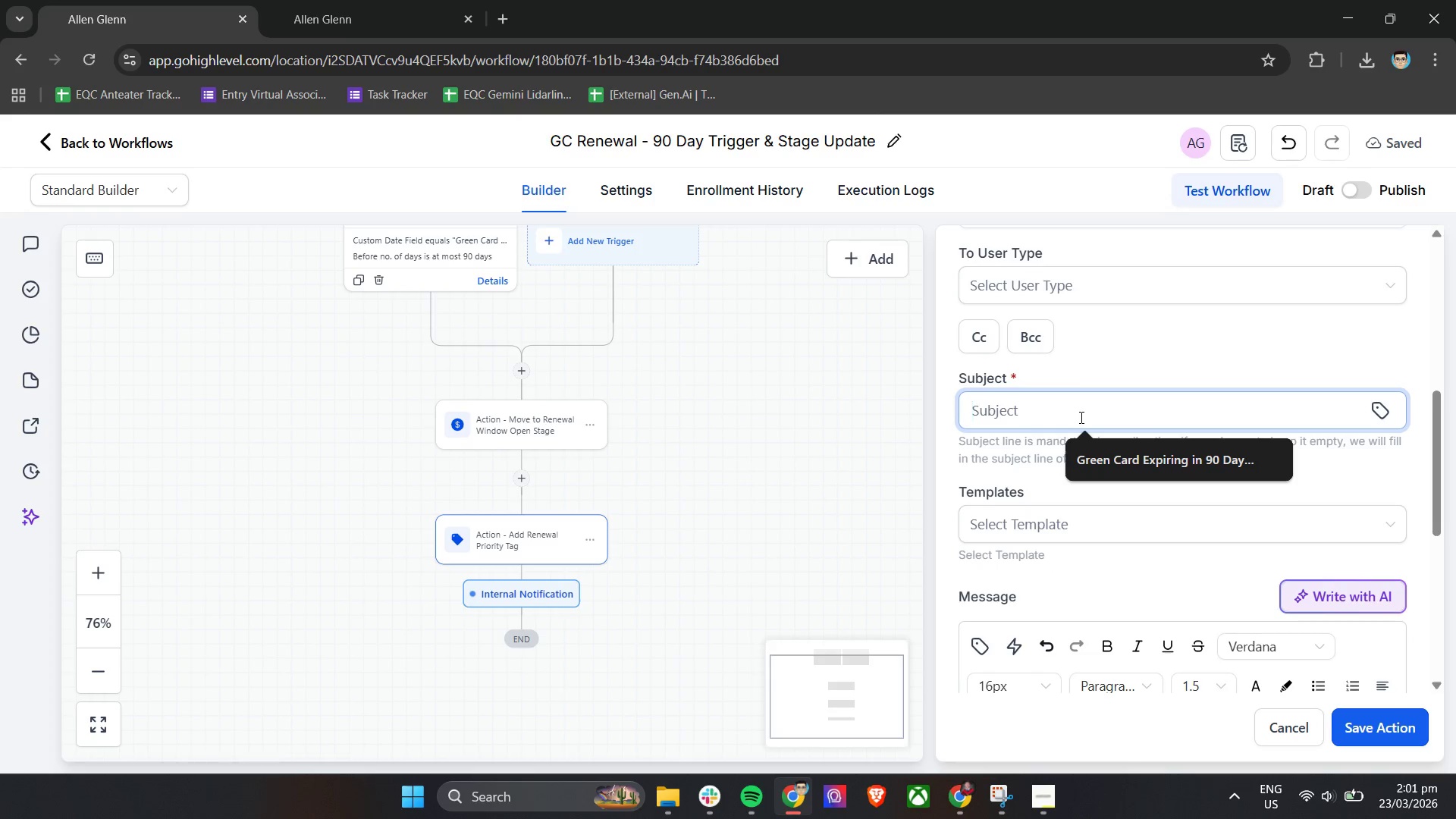 
left_click([957, 456])
 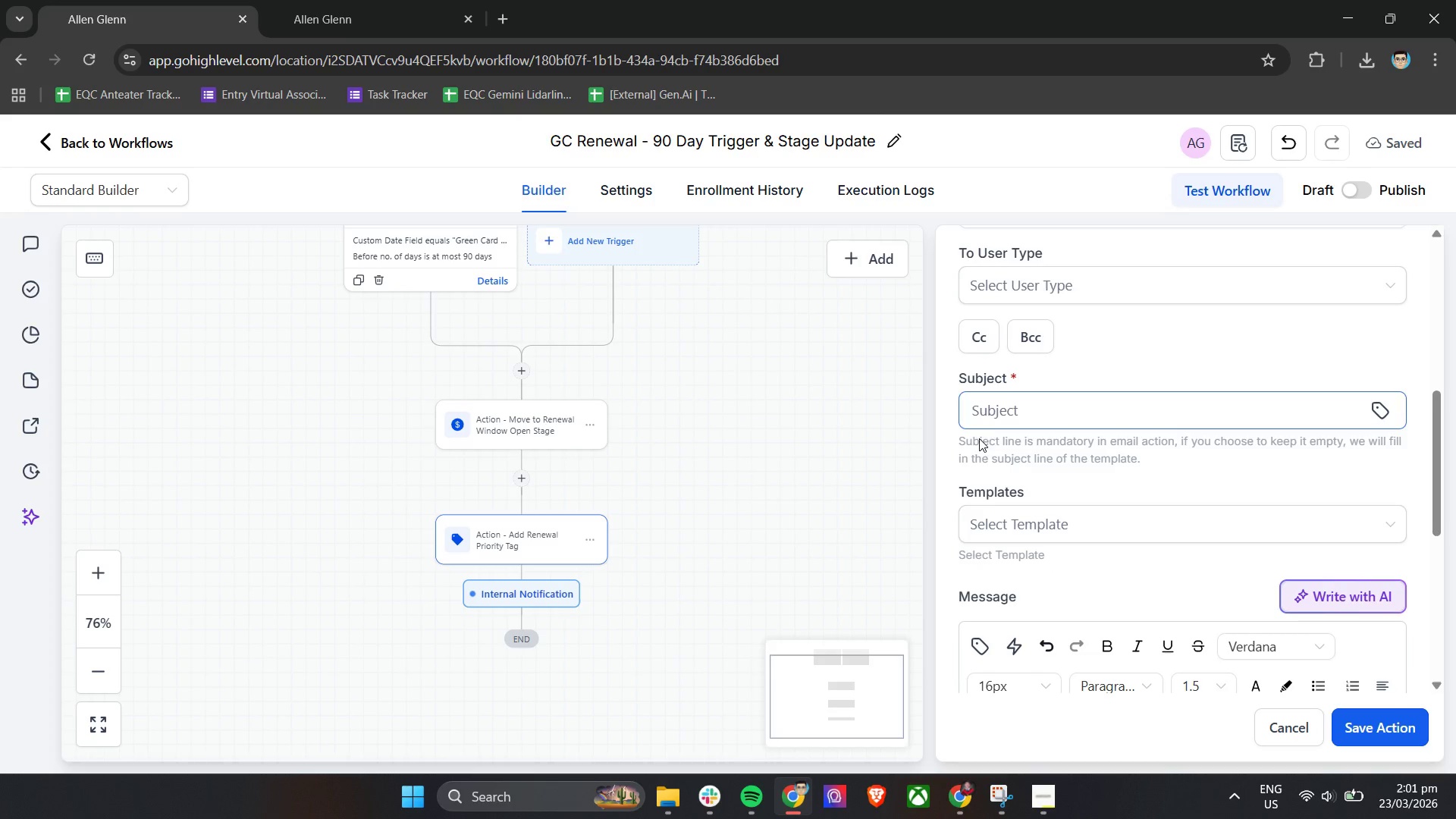 
scroll: coordinate [1053, 579], scroll_direction: down, amount: 3.0
 